 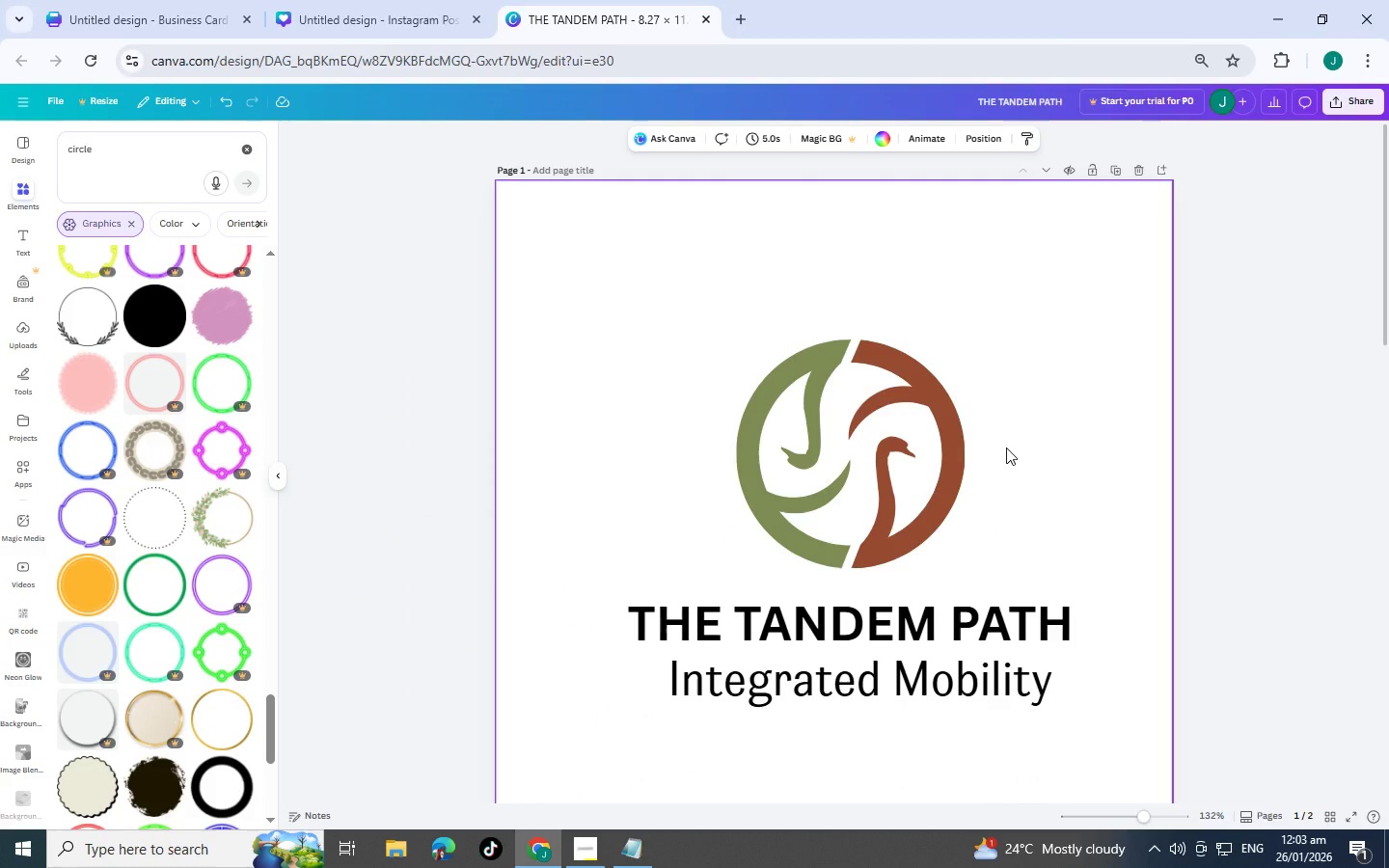 
scroll: coordinate [110, 505], scroll_direction: down, amount: 2.0
 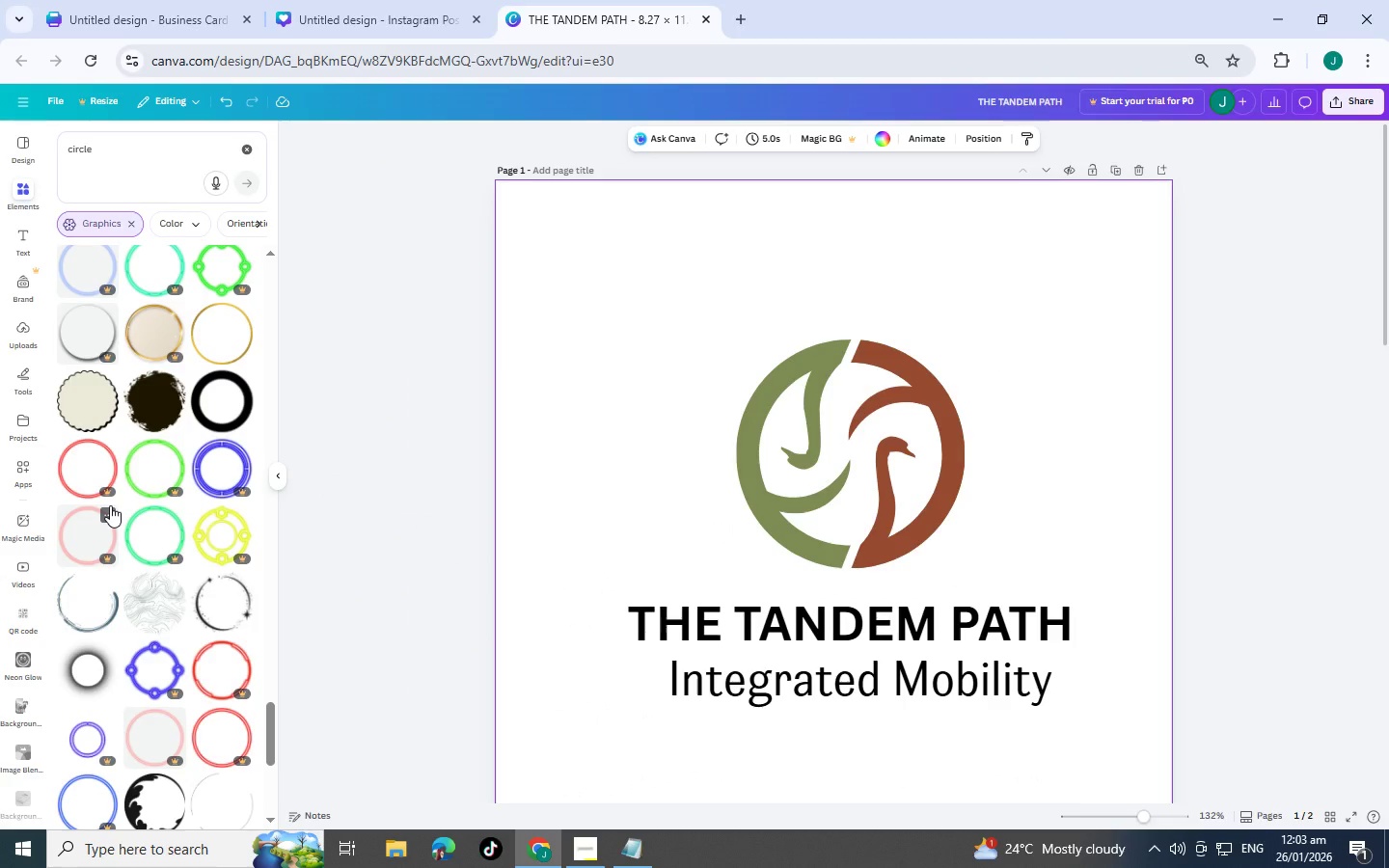 
wait(9.03)
 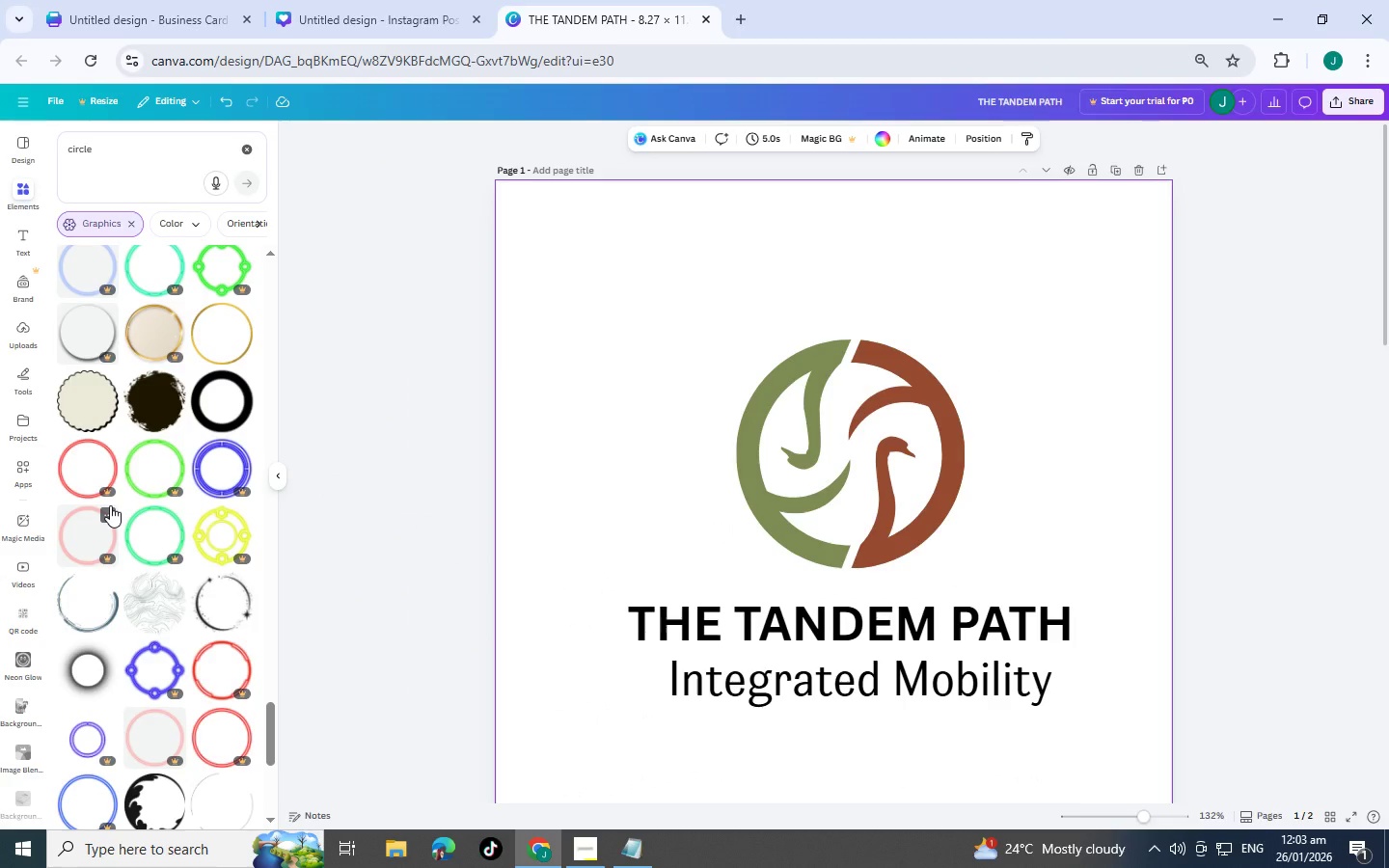 
scroll: coordinate [115, 503], scroll_direction: down, amount: 10.0
 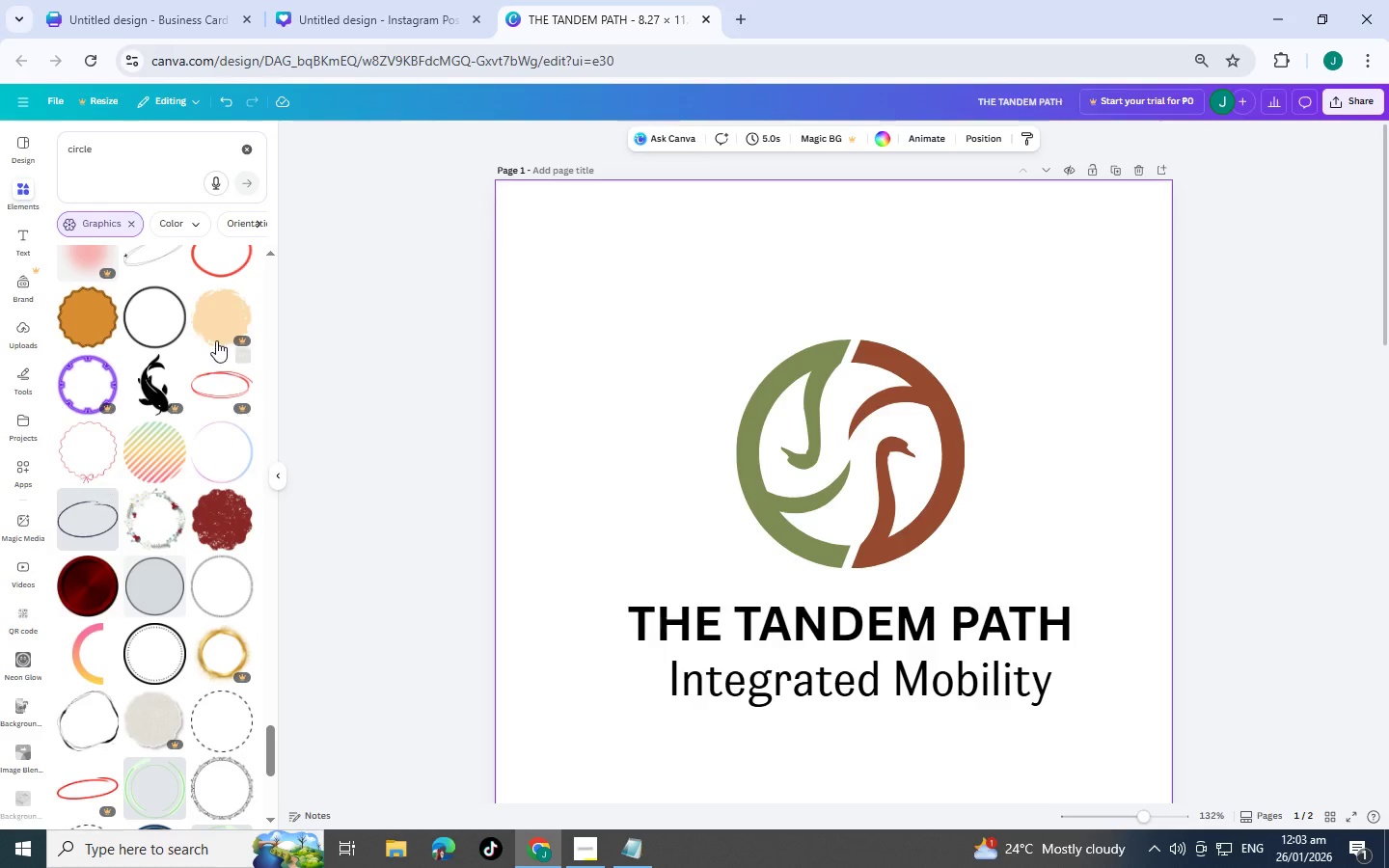 
left_click([177, 327])
 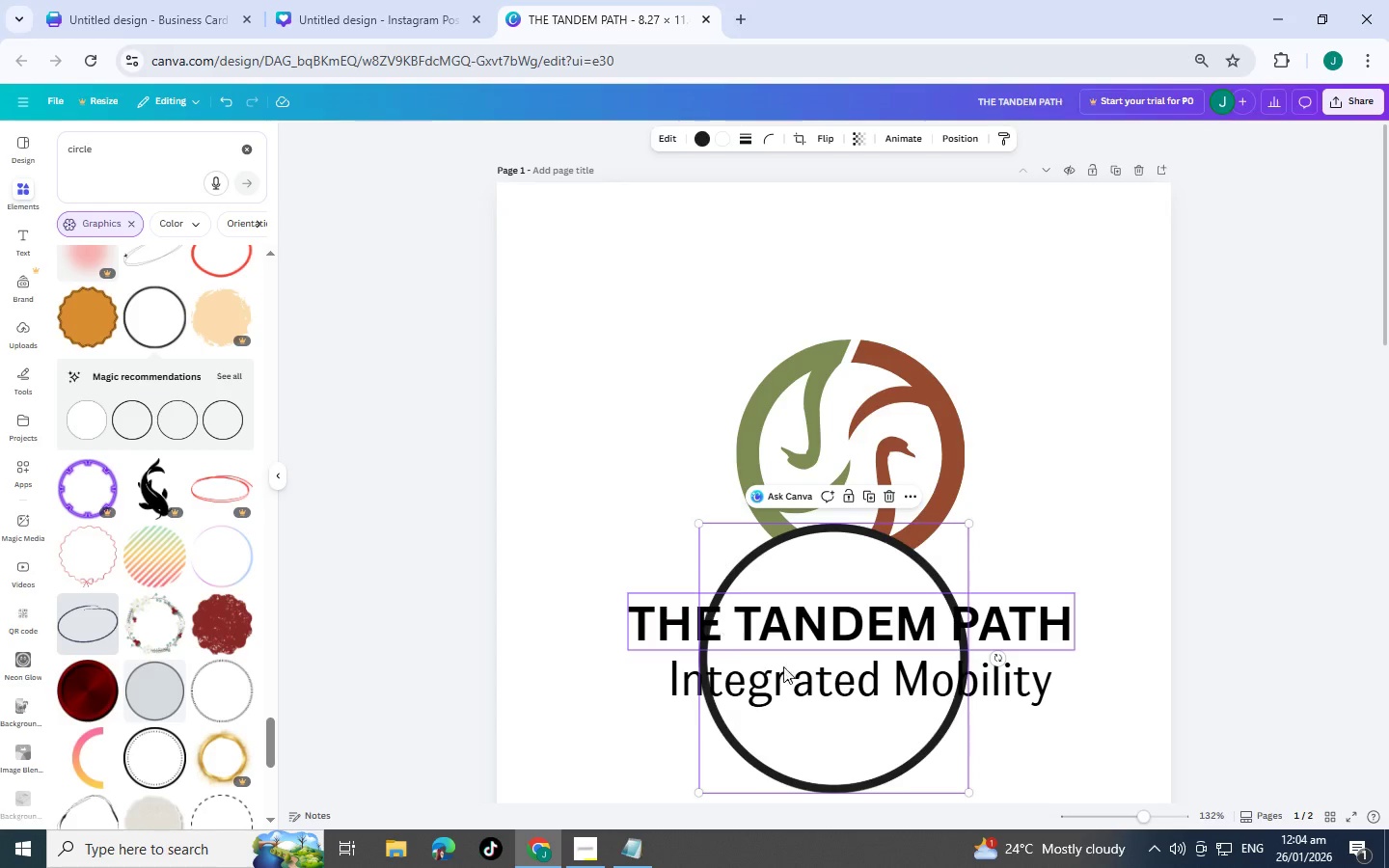 
left_click_drag(start_coordinate=[815, 673], to_coordinate=[609, 361])
 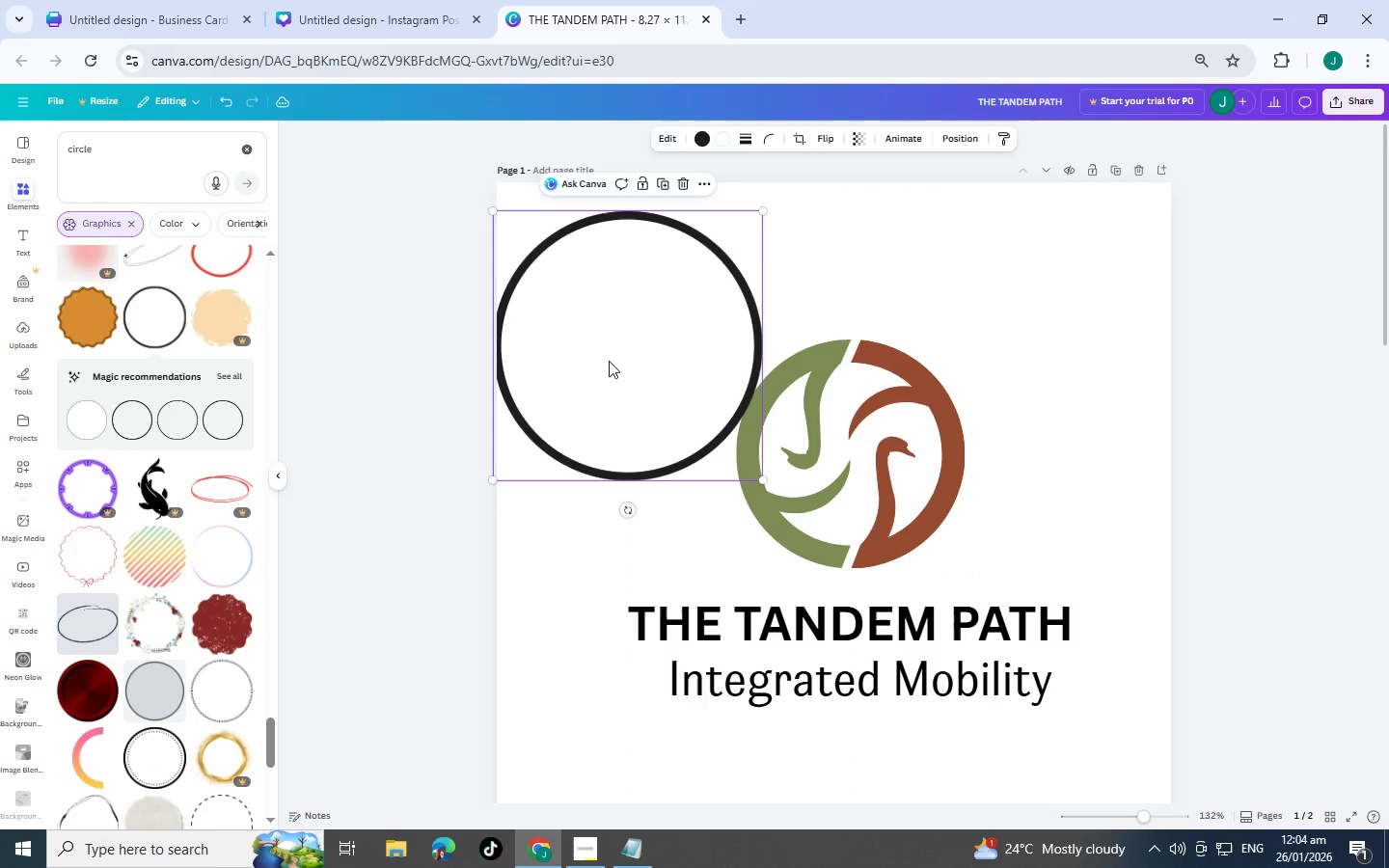 
right_click([609, 361])
 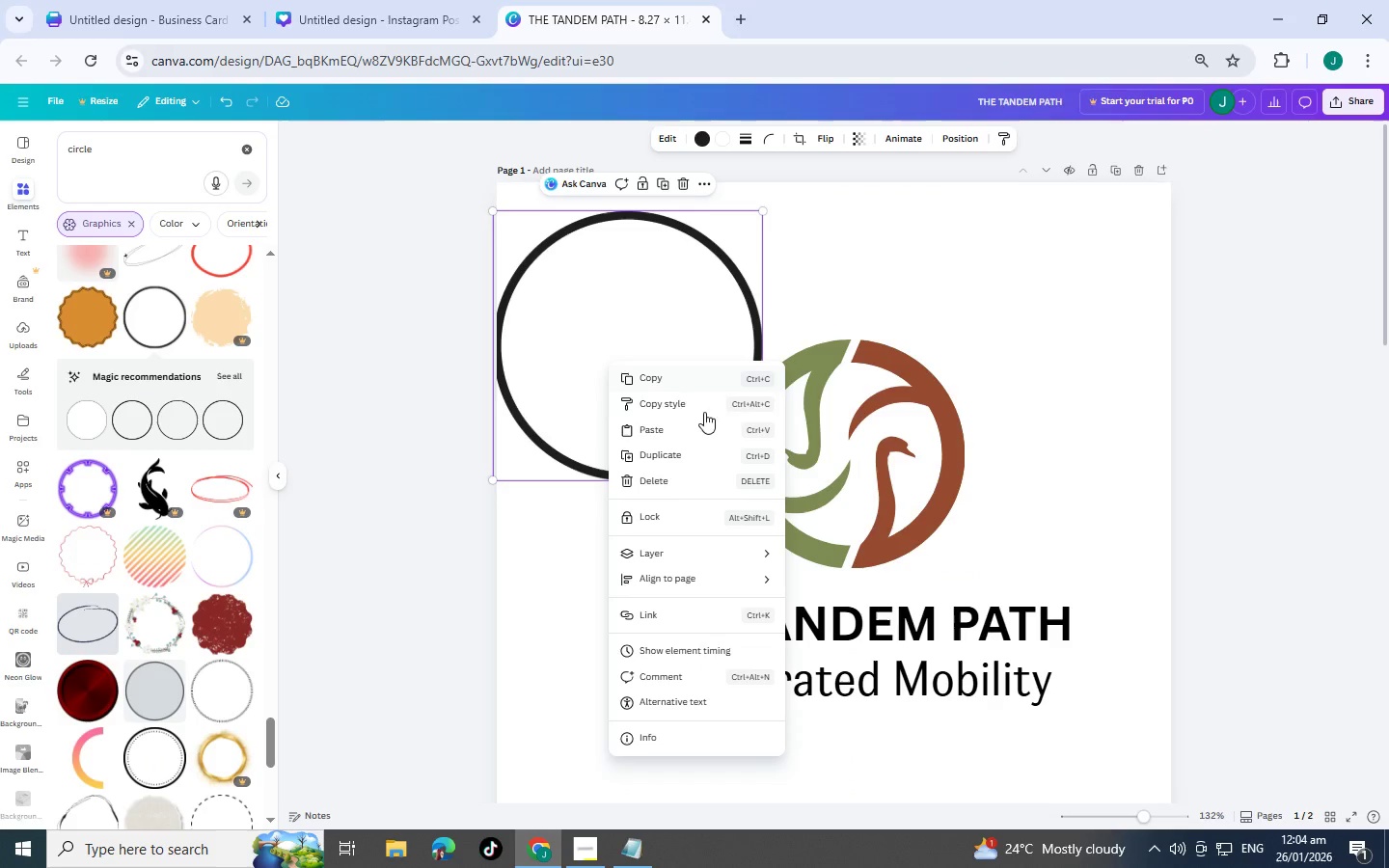 
mouse_move([678, 524])
 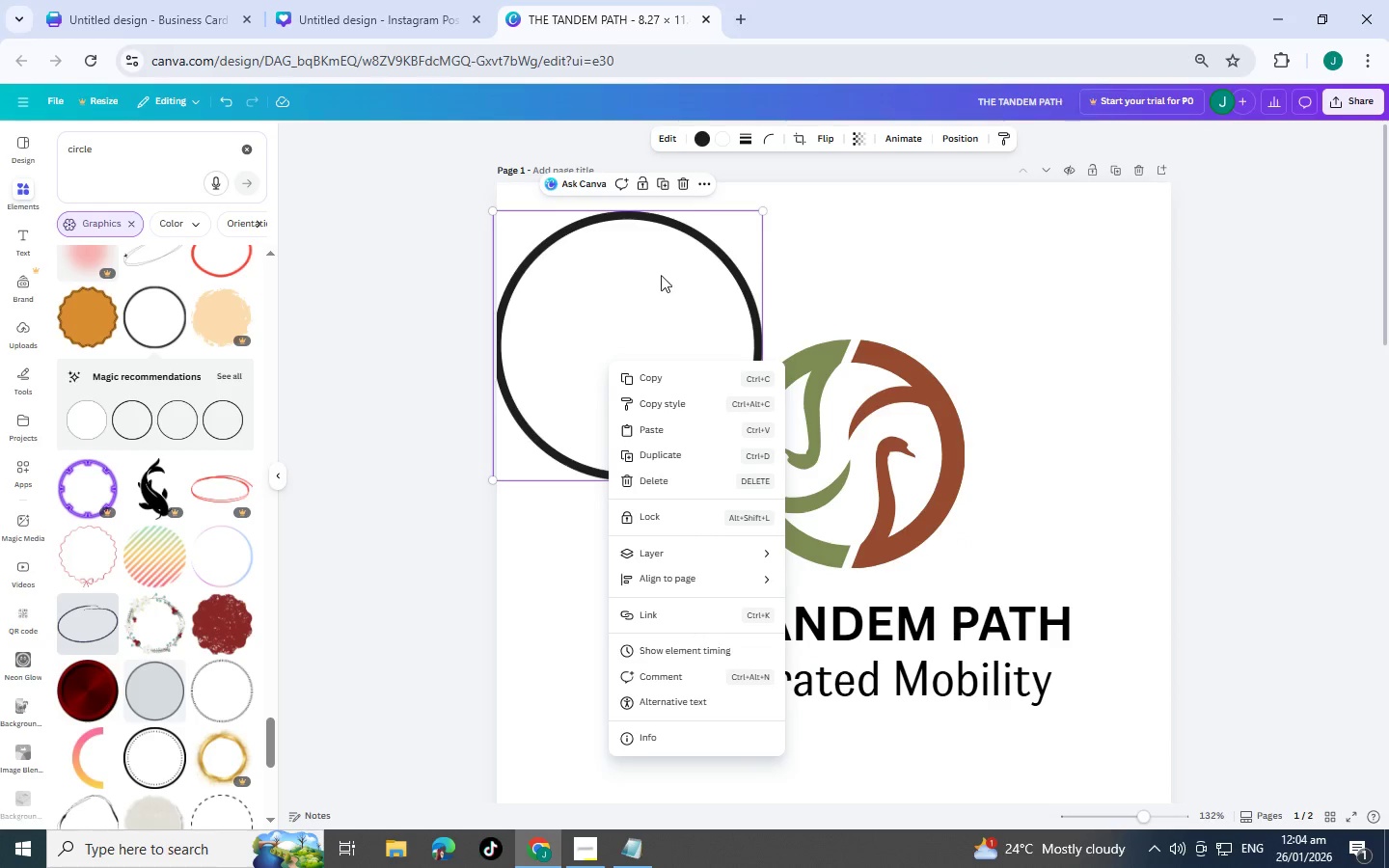 
right_click([658, 280])
 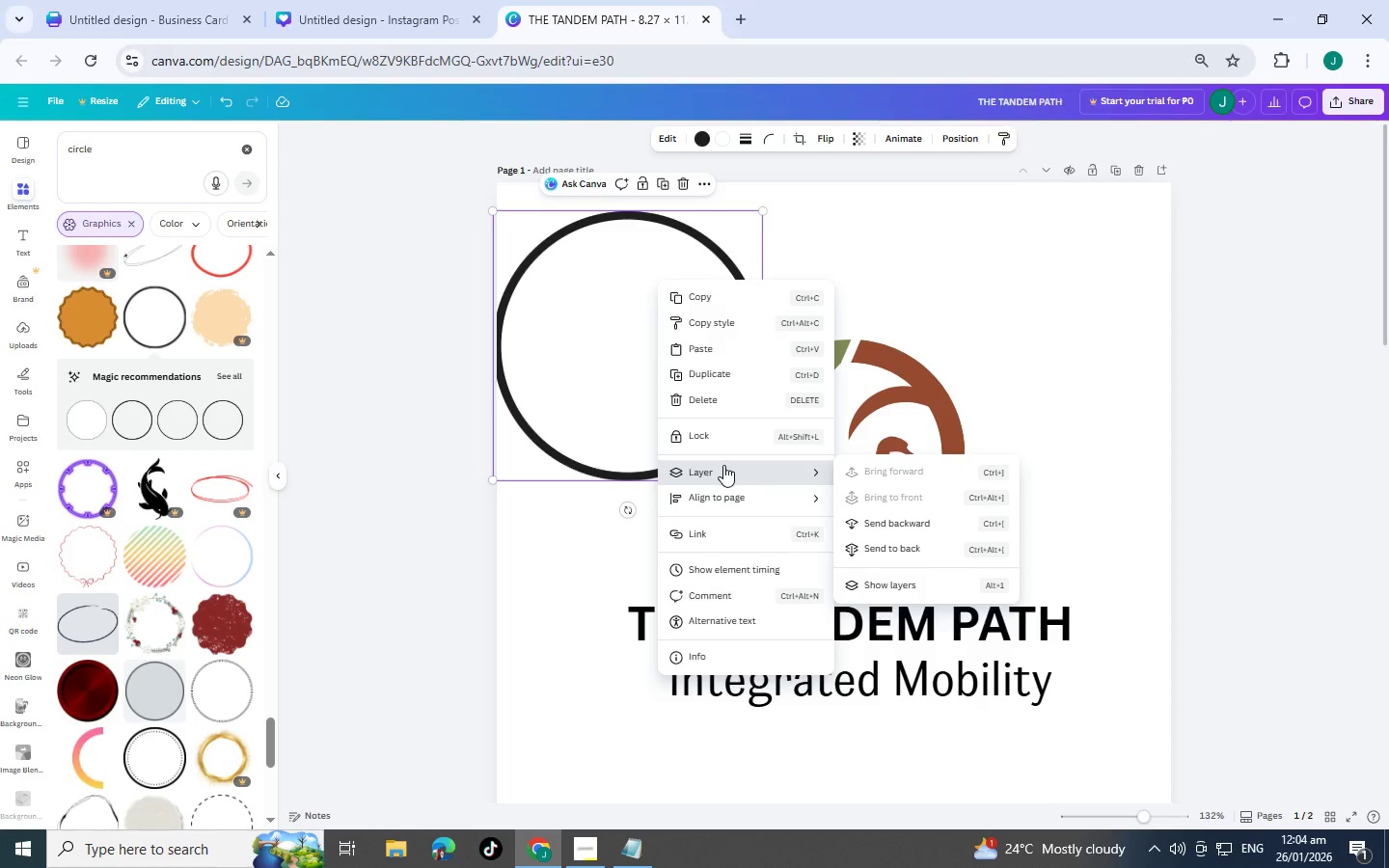 
left_click([884, 517])
 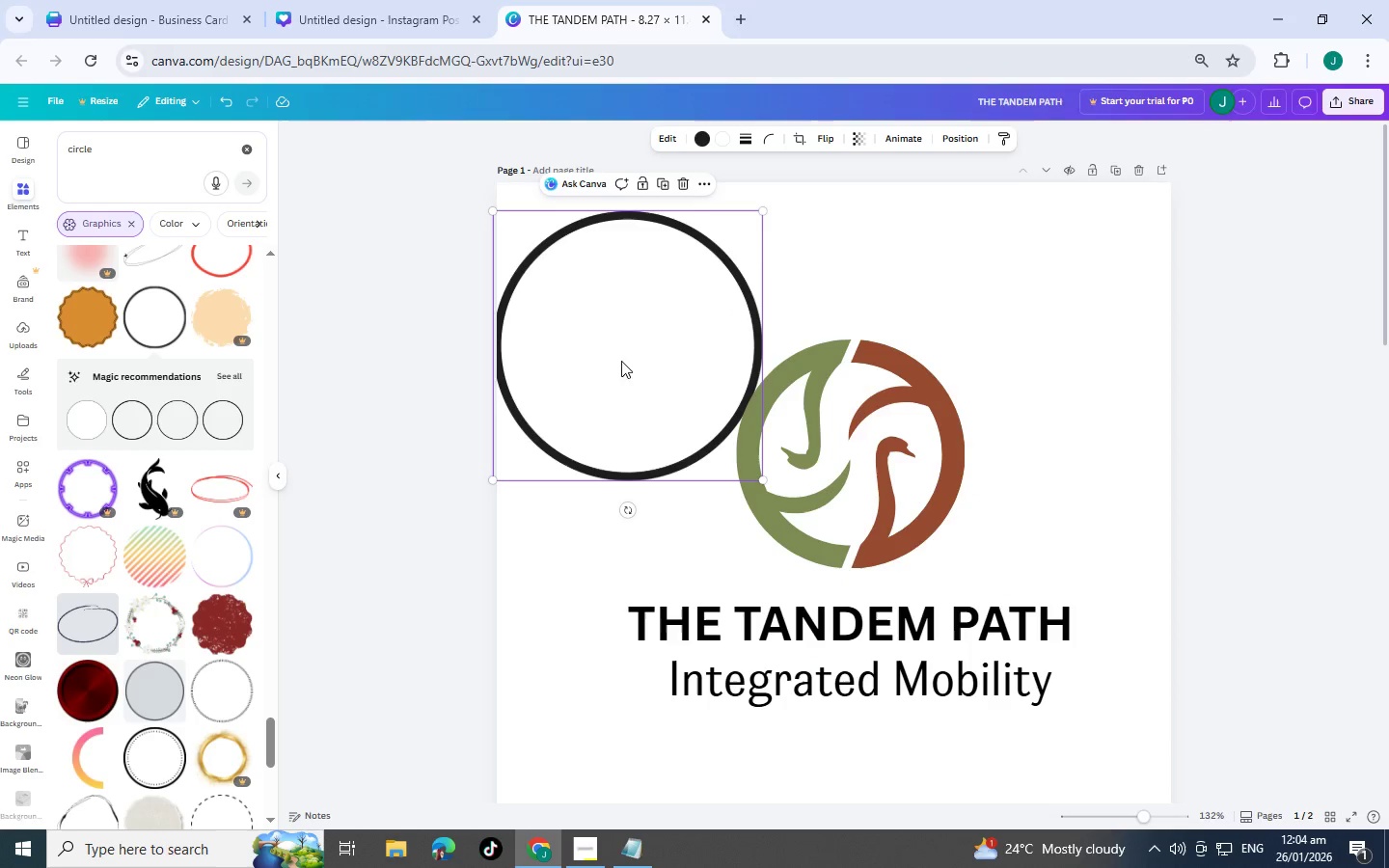 
left_click_drag(start_coordinate=[603, 355], to_coordinate=[824, 464])
 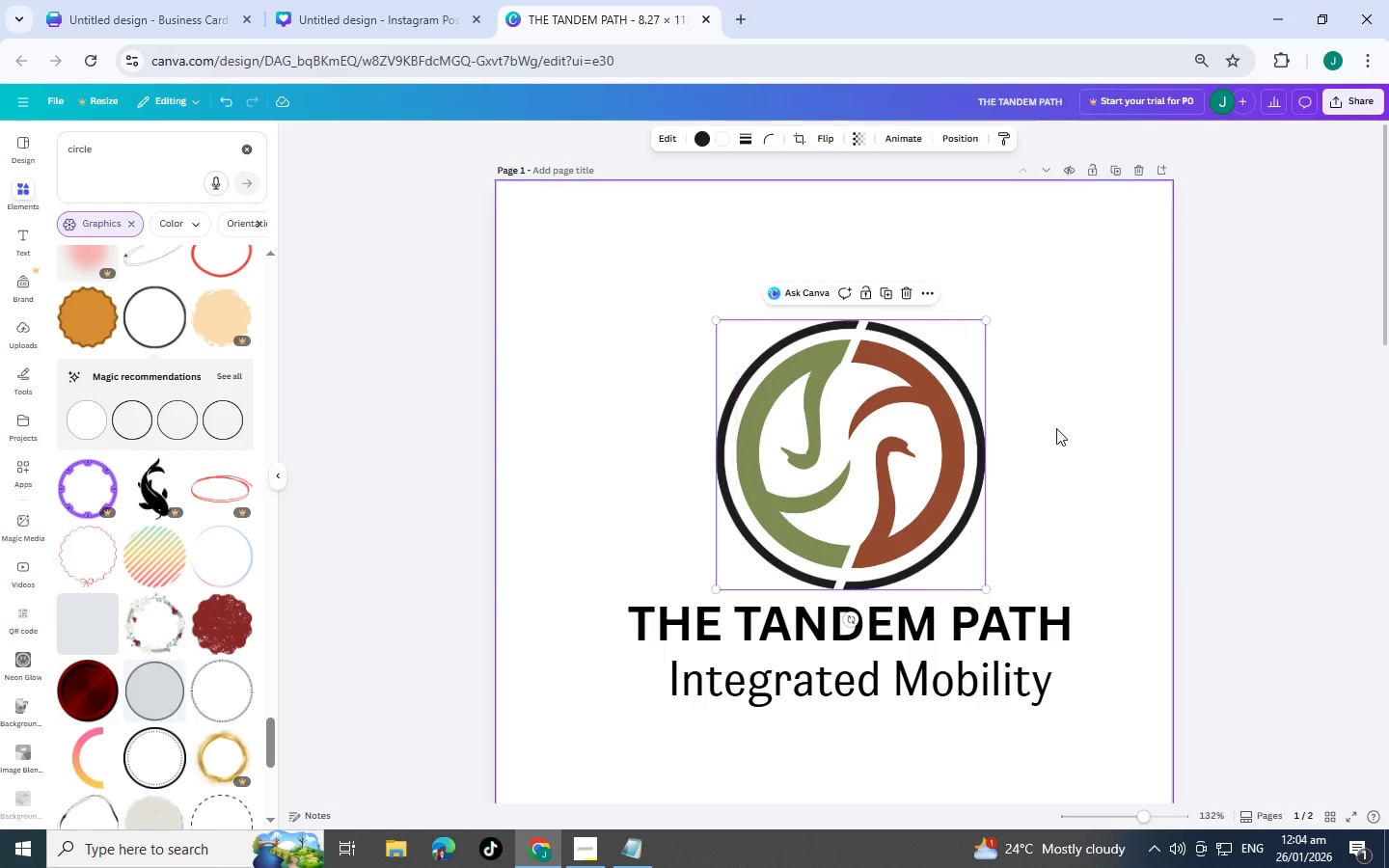 
left_click([1056, 428])
 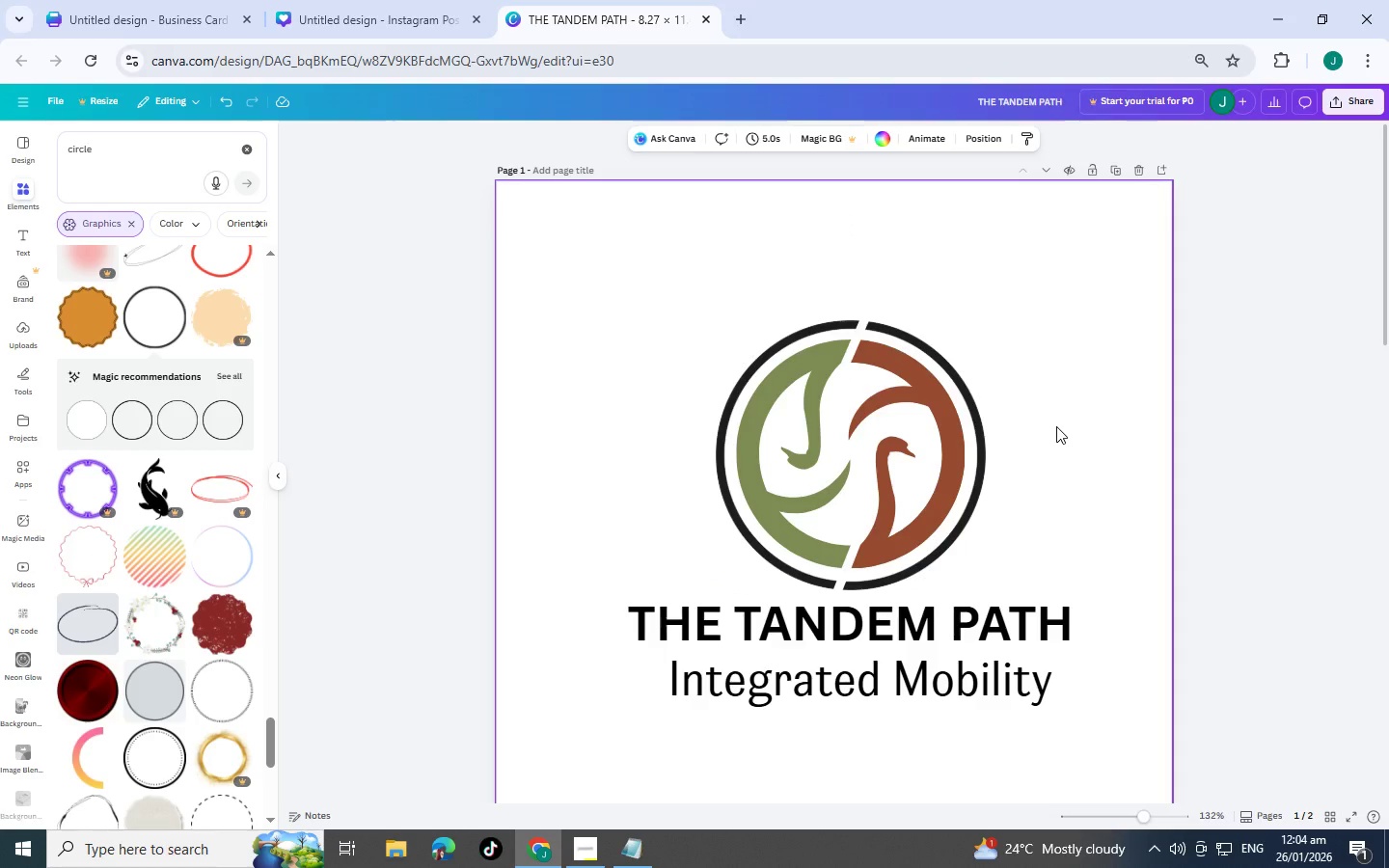 
scroll: coordinate [180, 580], scroll_direction: down, amount: 16.0
 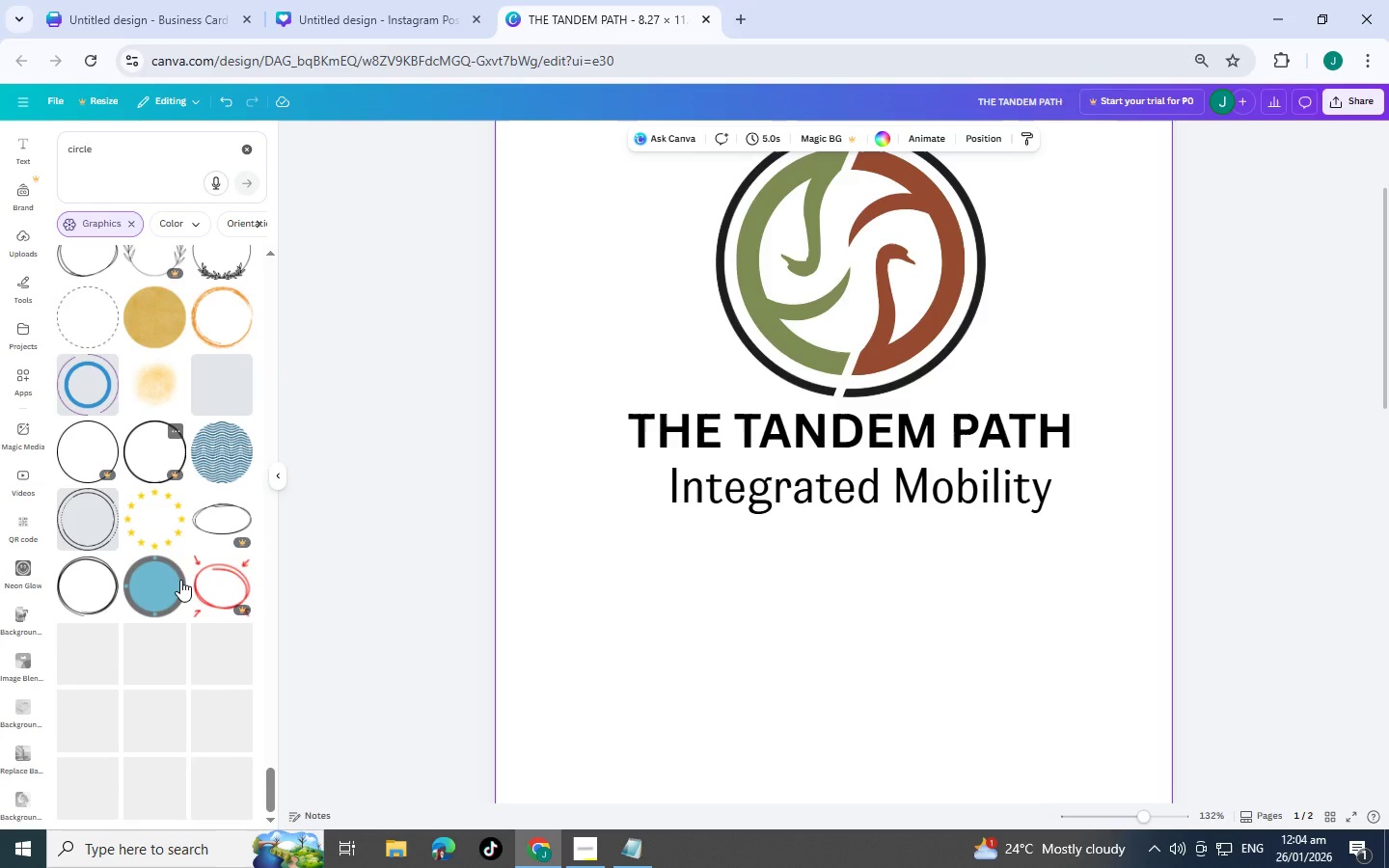 
scroll: coordinate [580, 532], scroll_direction: up, amount: 27.0
 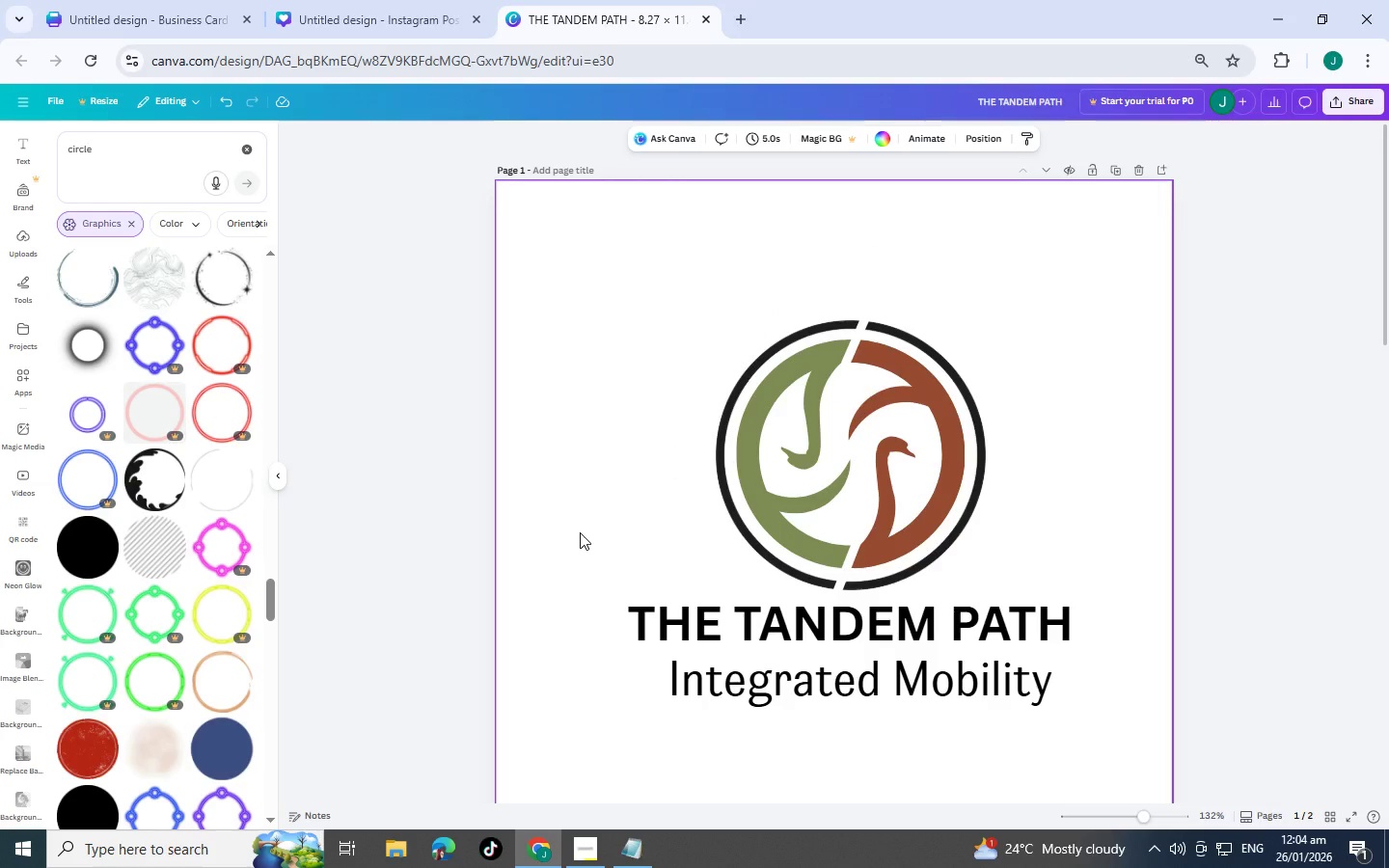 
scroll: coordinate [117, 498], scroll_direction: down, amount: 7.0
 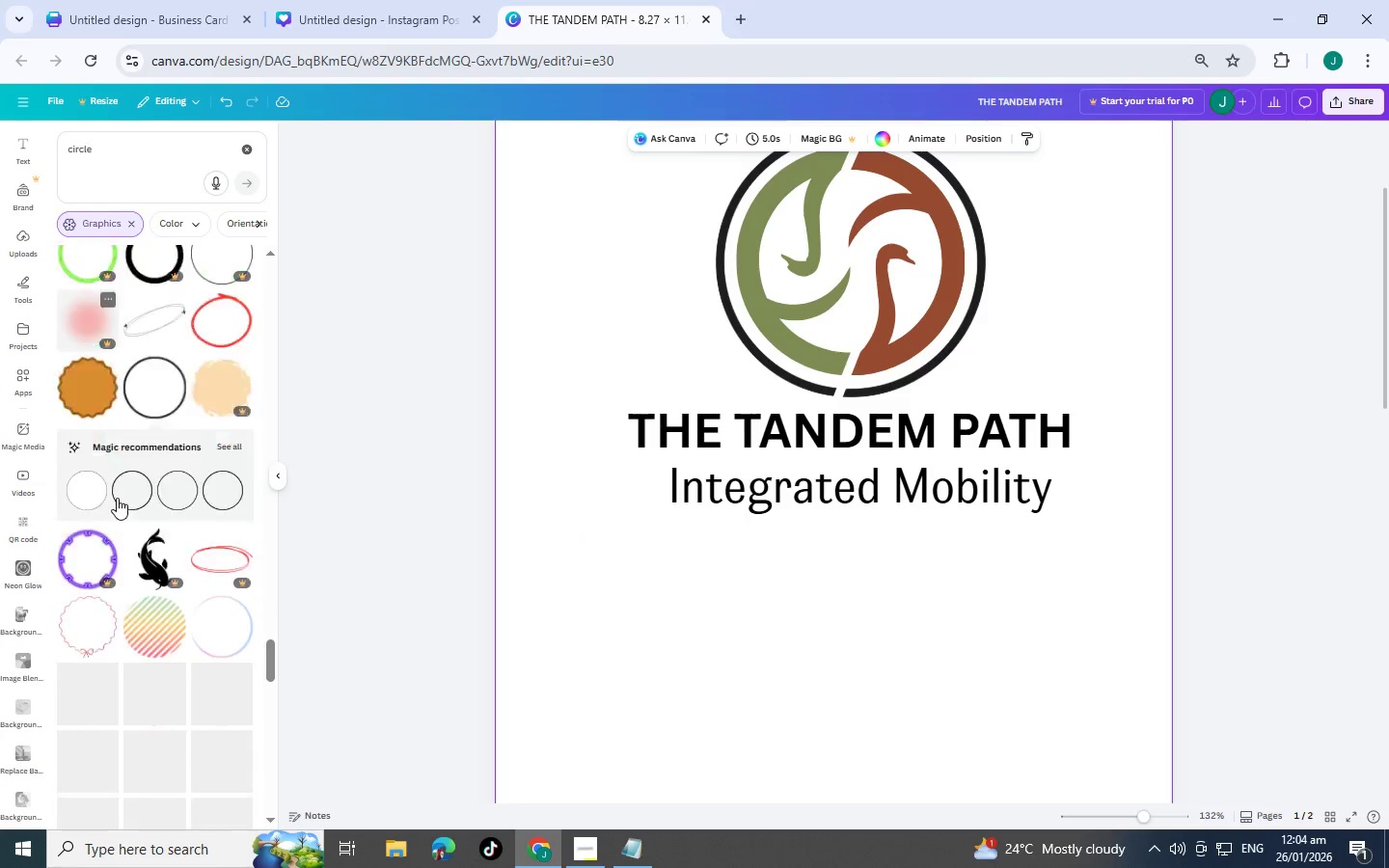 
scroll: coordinate [900, 476], scroll_direction: up, amount: 4.0
 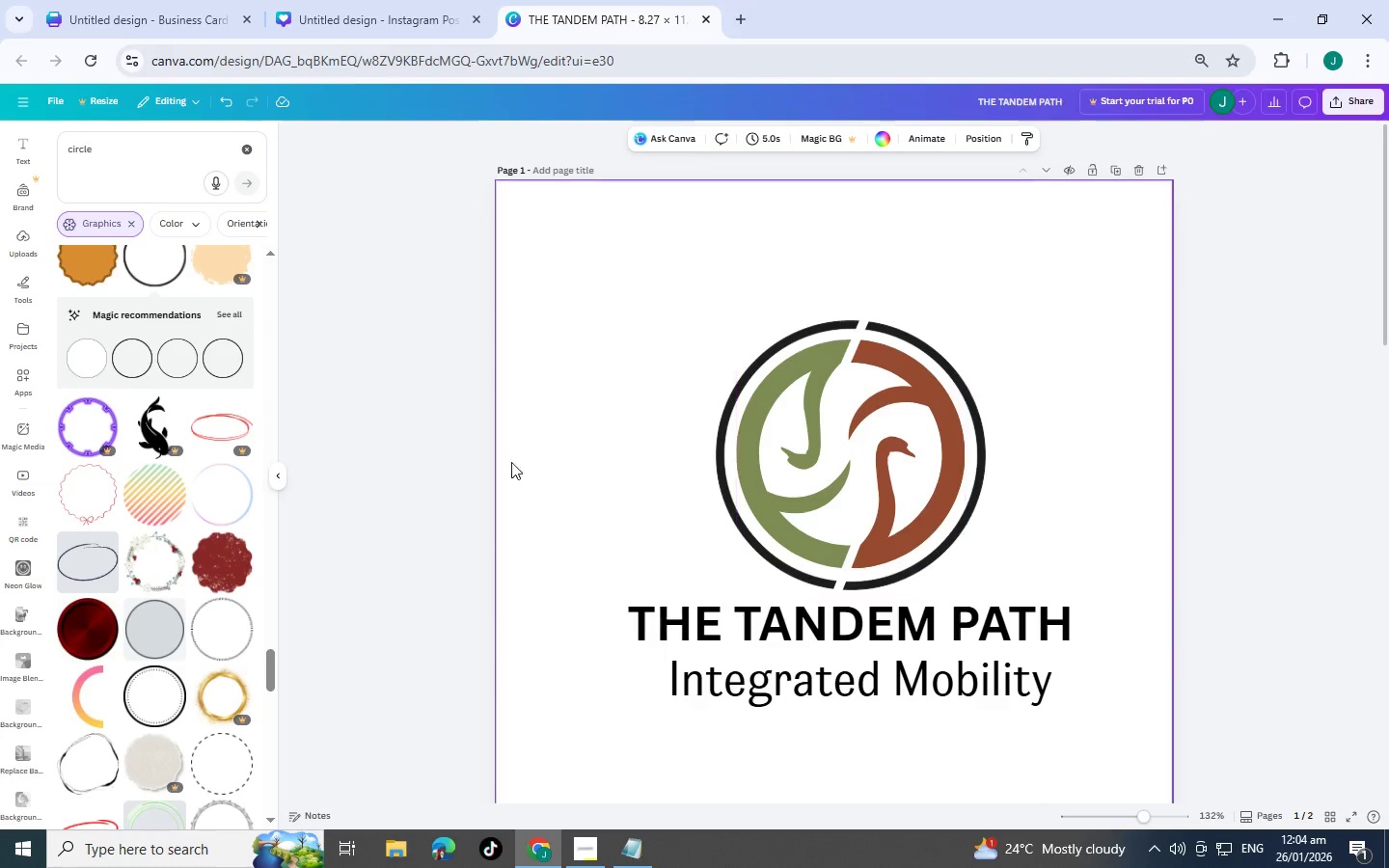 
scroll: coordinate [209, 477], scroll_direction: down, amount: 4.0
 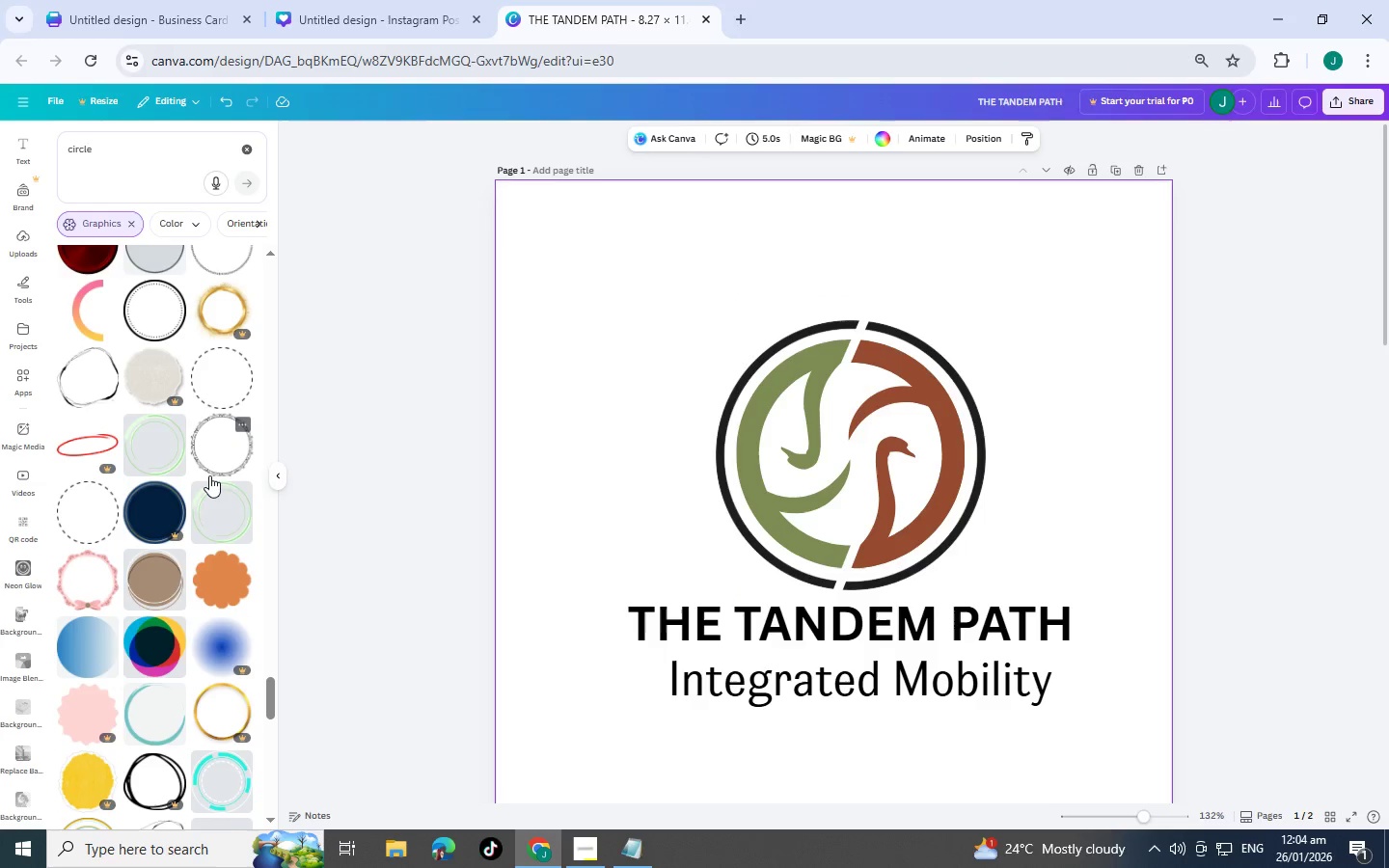 
wait(6.43)
 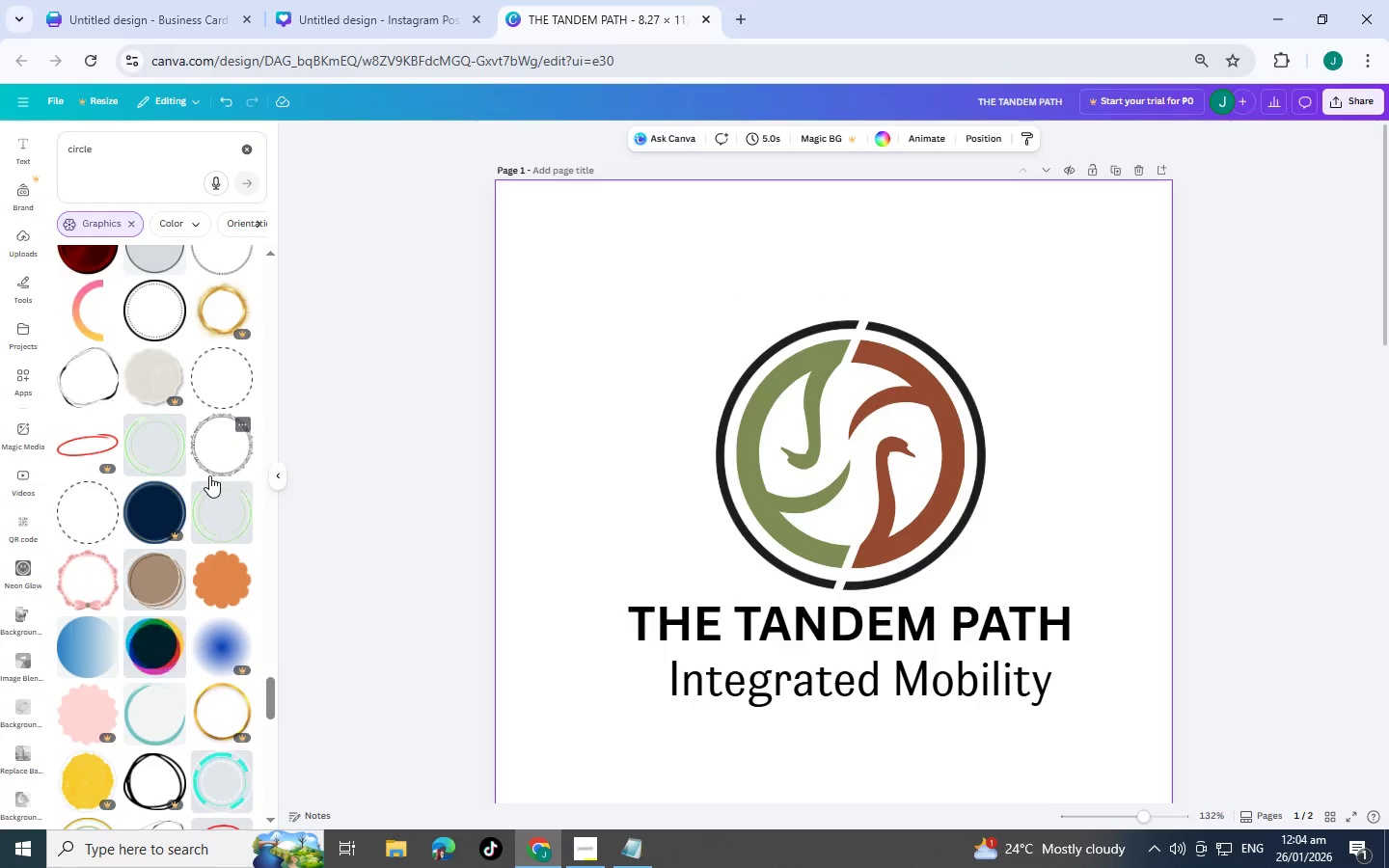 
scroll: coordinate [225, 499], scroll_direction: down, amount: 11.0
 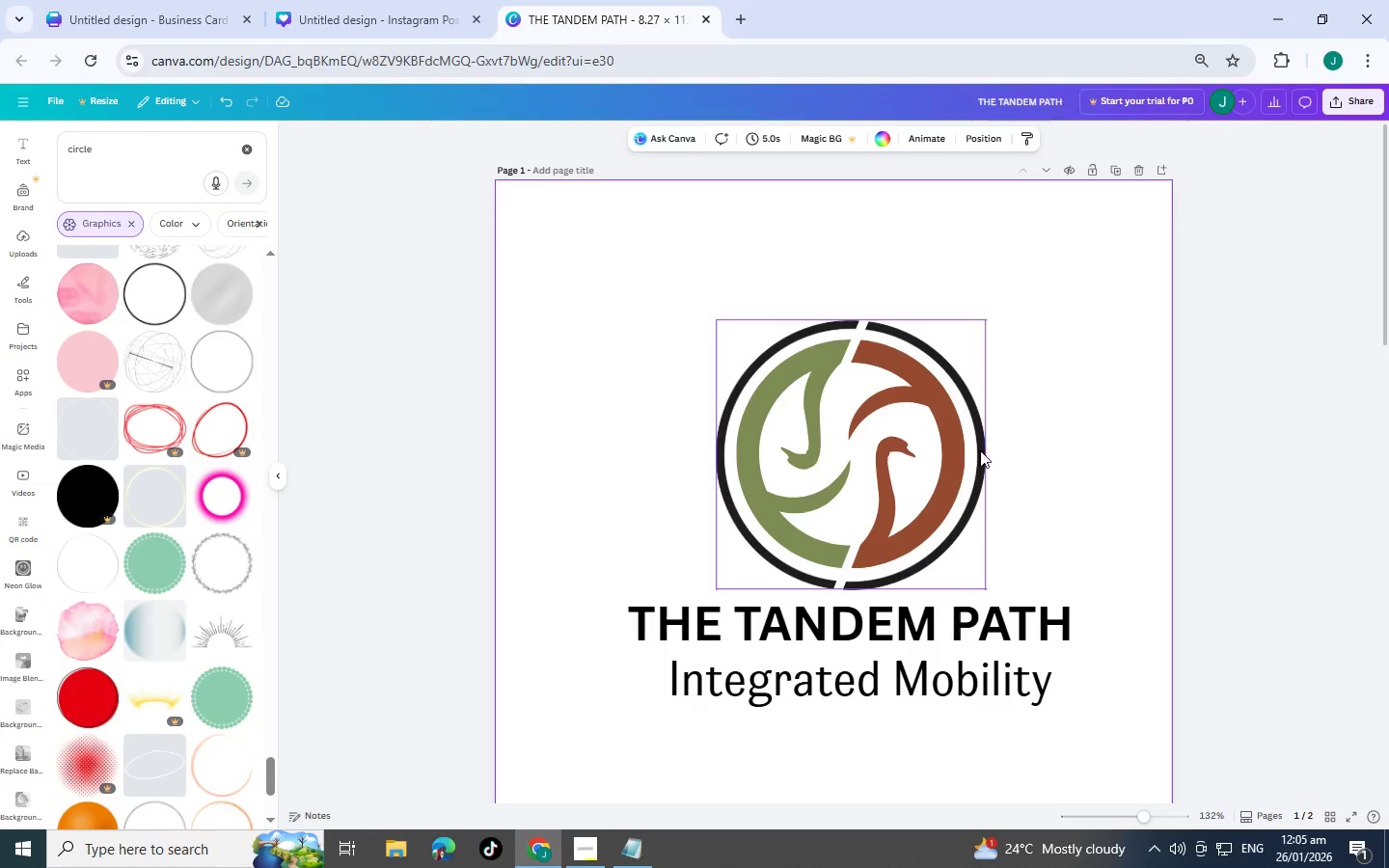 
left_click([984, 452])
 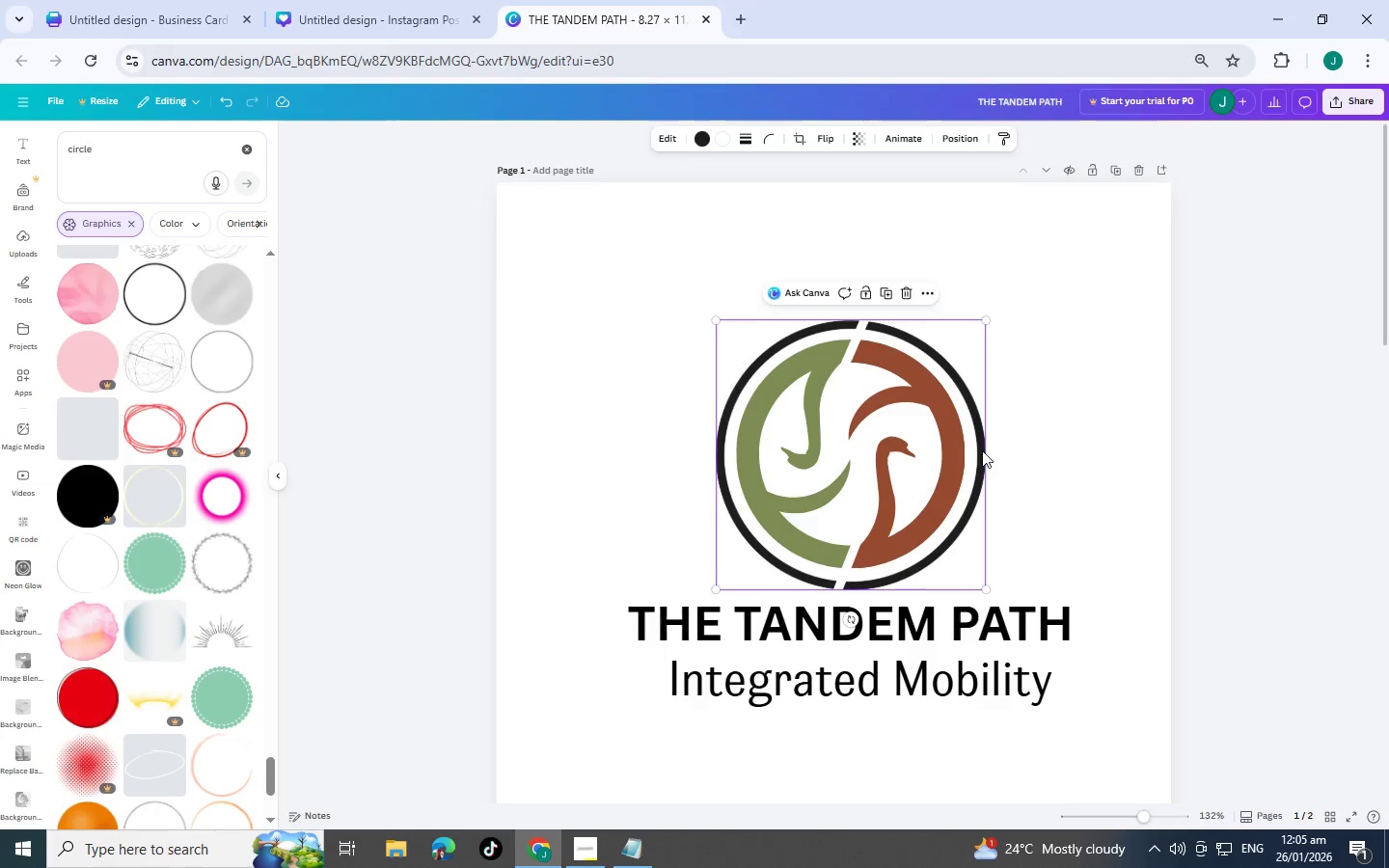 
left_click([1039, 605])
 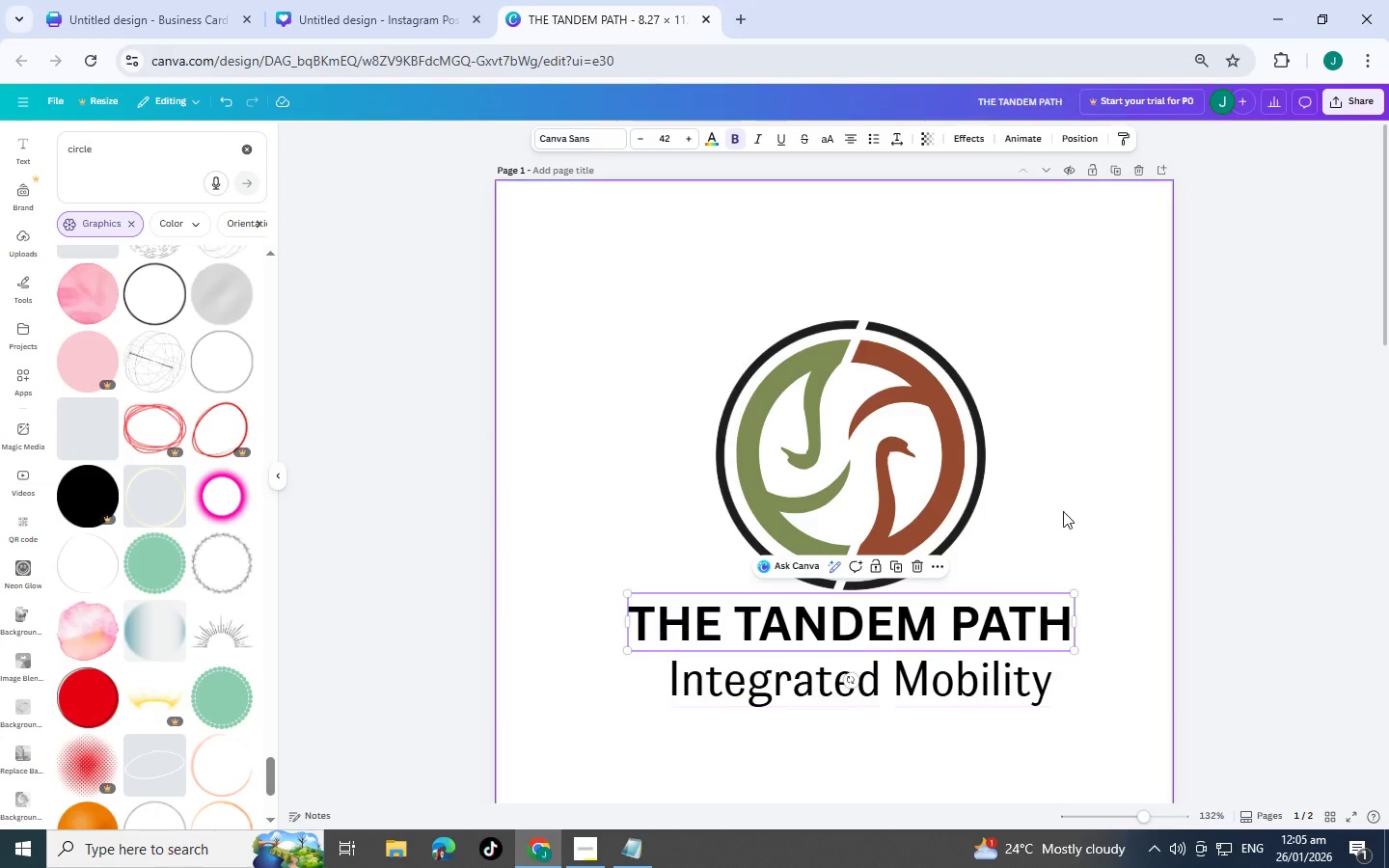 
left_click([1064, 482])
 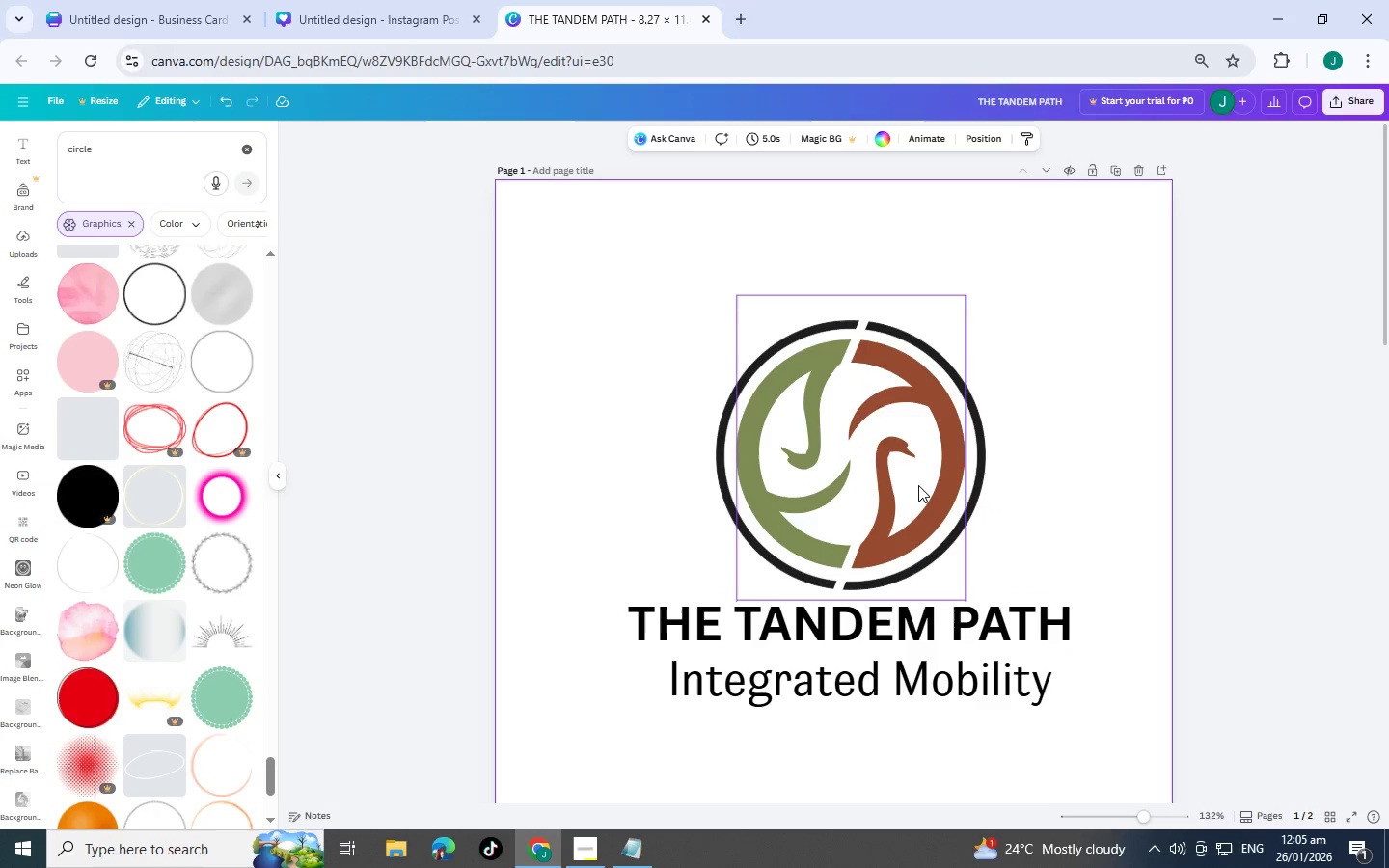 
wait(5.34)
 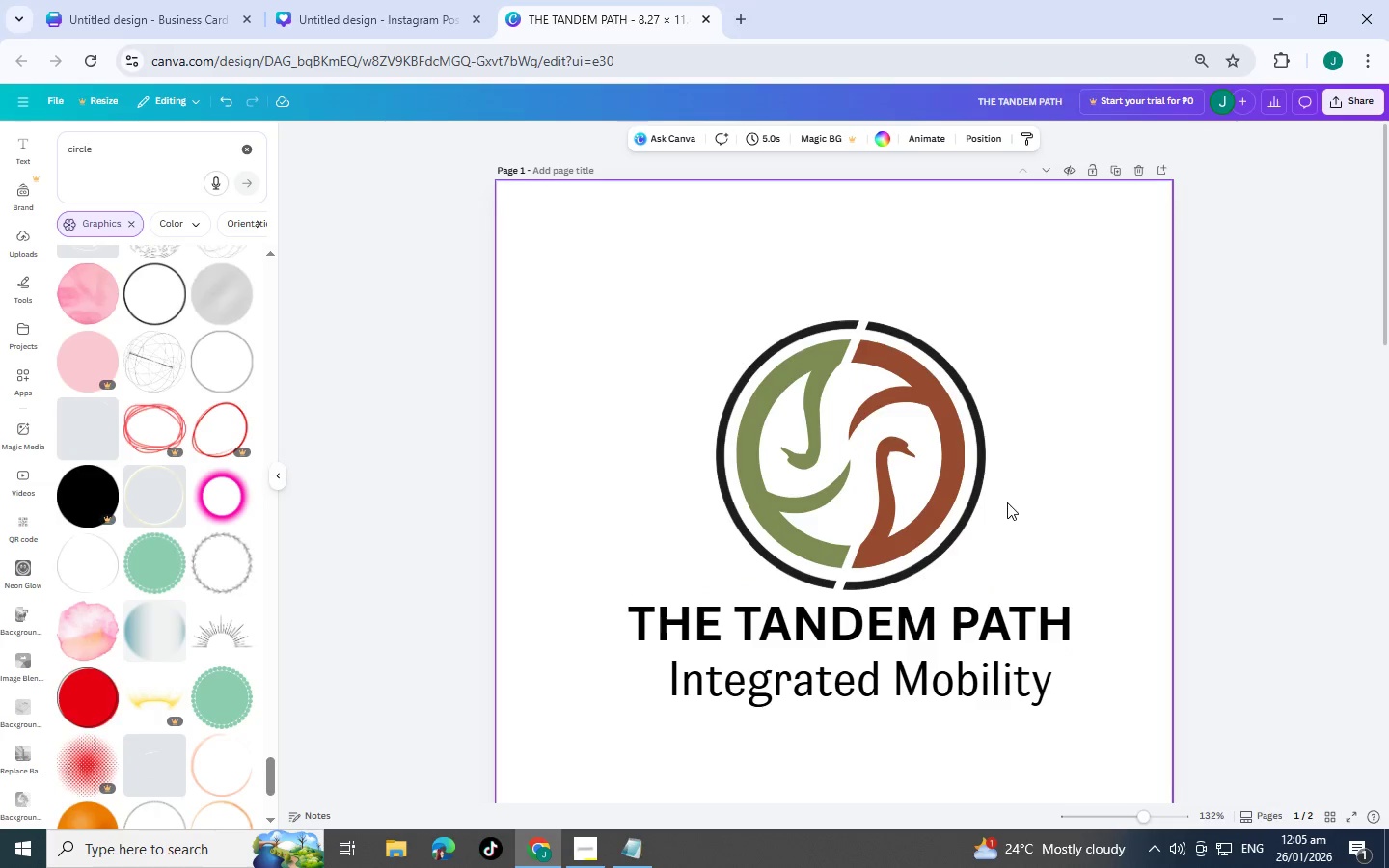 
scroll: coordinate [225, 538], scroll_direction: down, amount: 6.0
 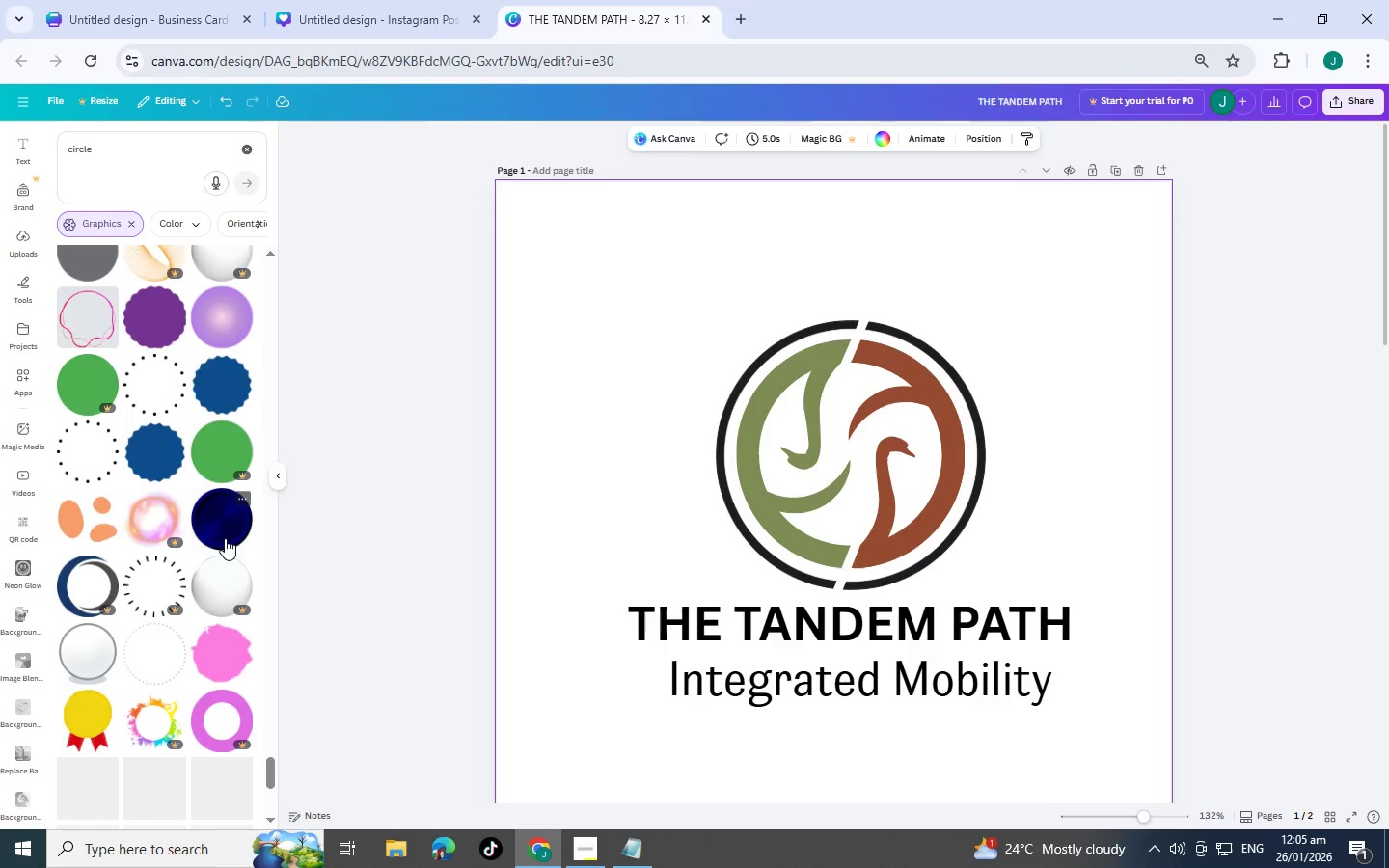 
scroll: coordinate [225, 538], scroll_direction: up, amount: 3.0
 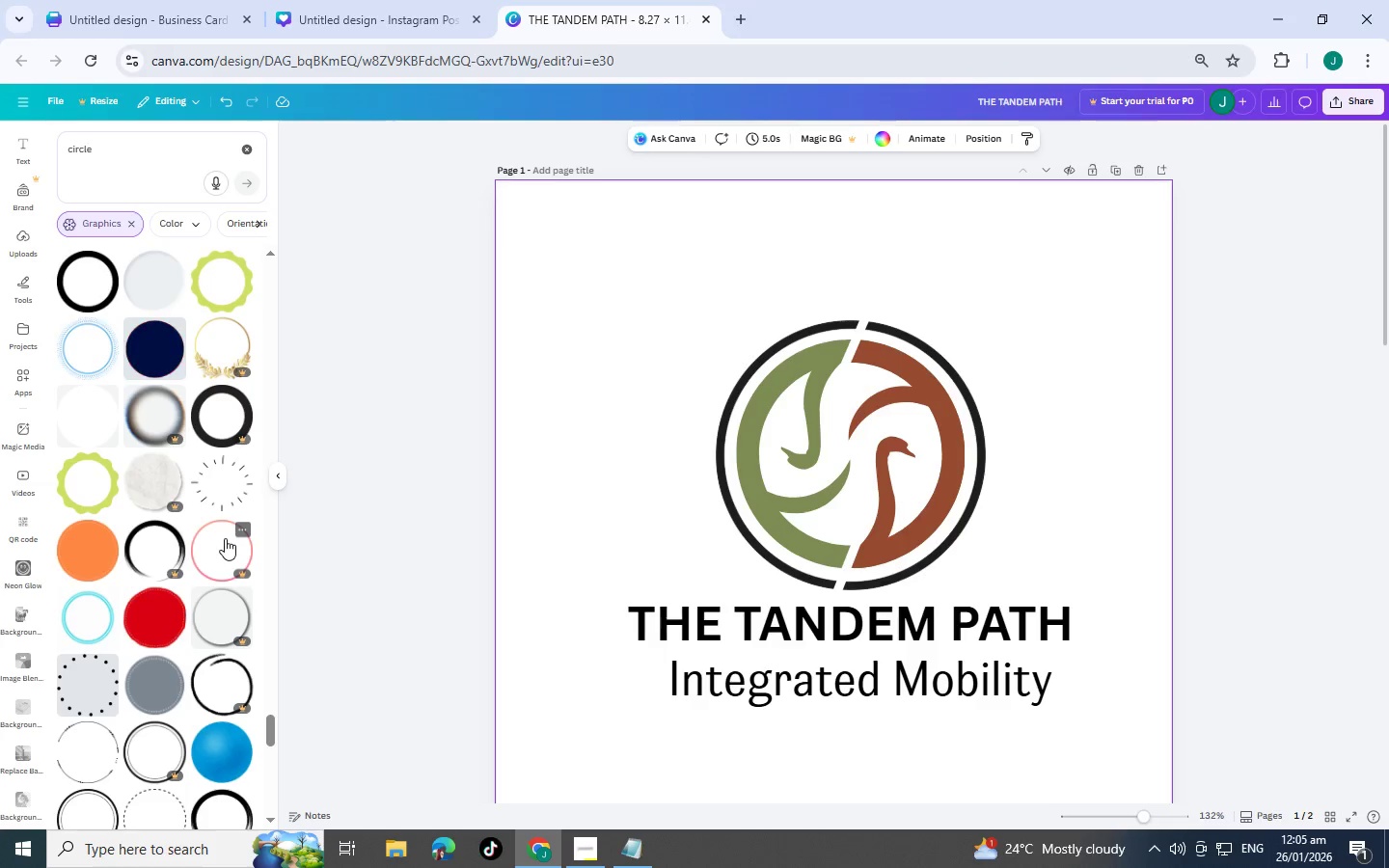 
scroll: coordinate [225, 538], scroll_direction: down, amount: 9.0
 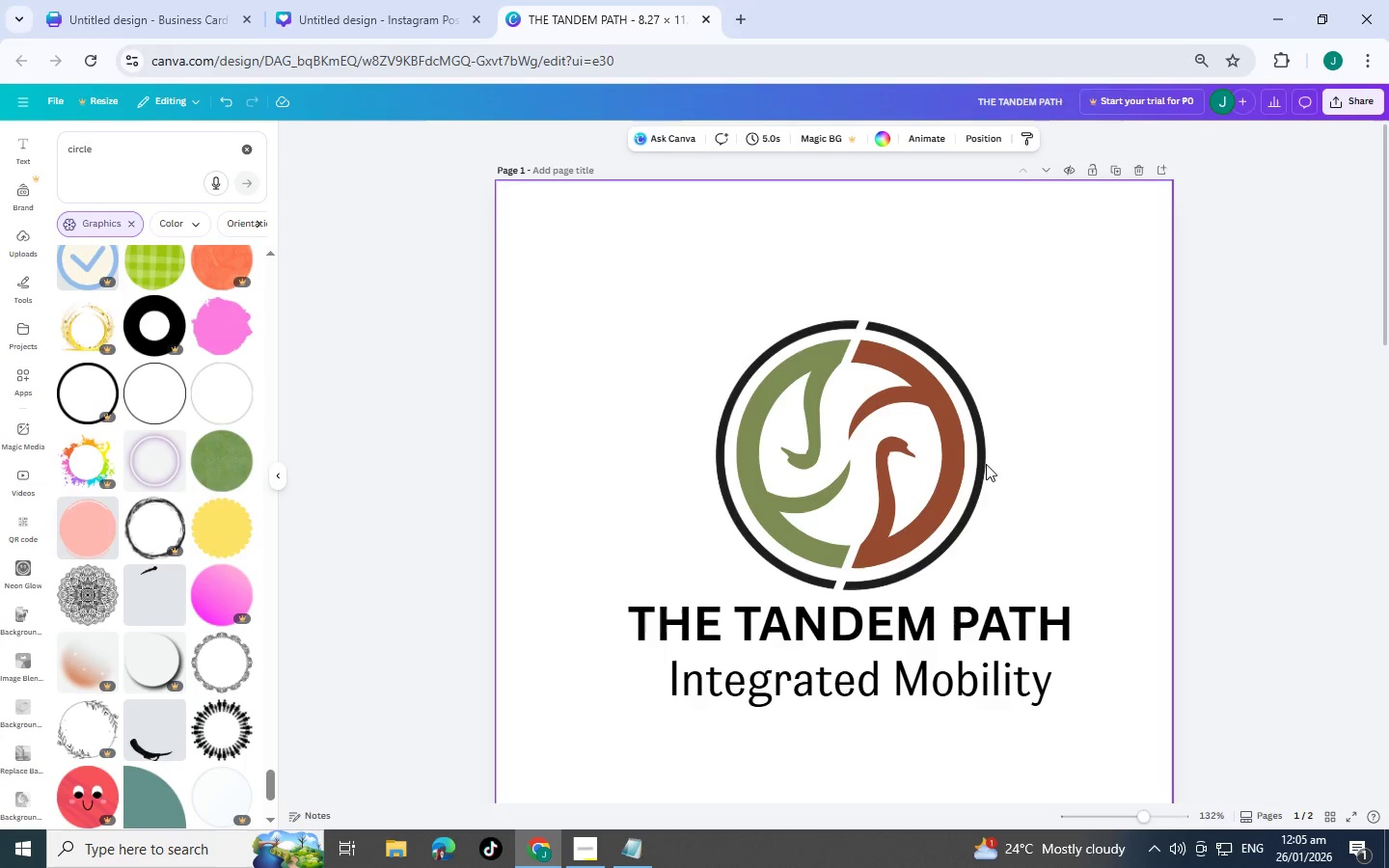 
scroll: coordinate [1, 579], scroll_direction: down, amount: 2.0
 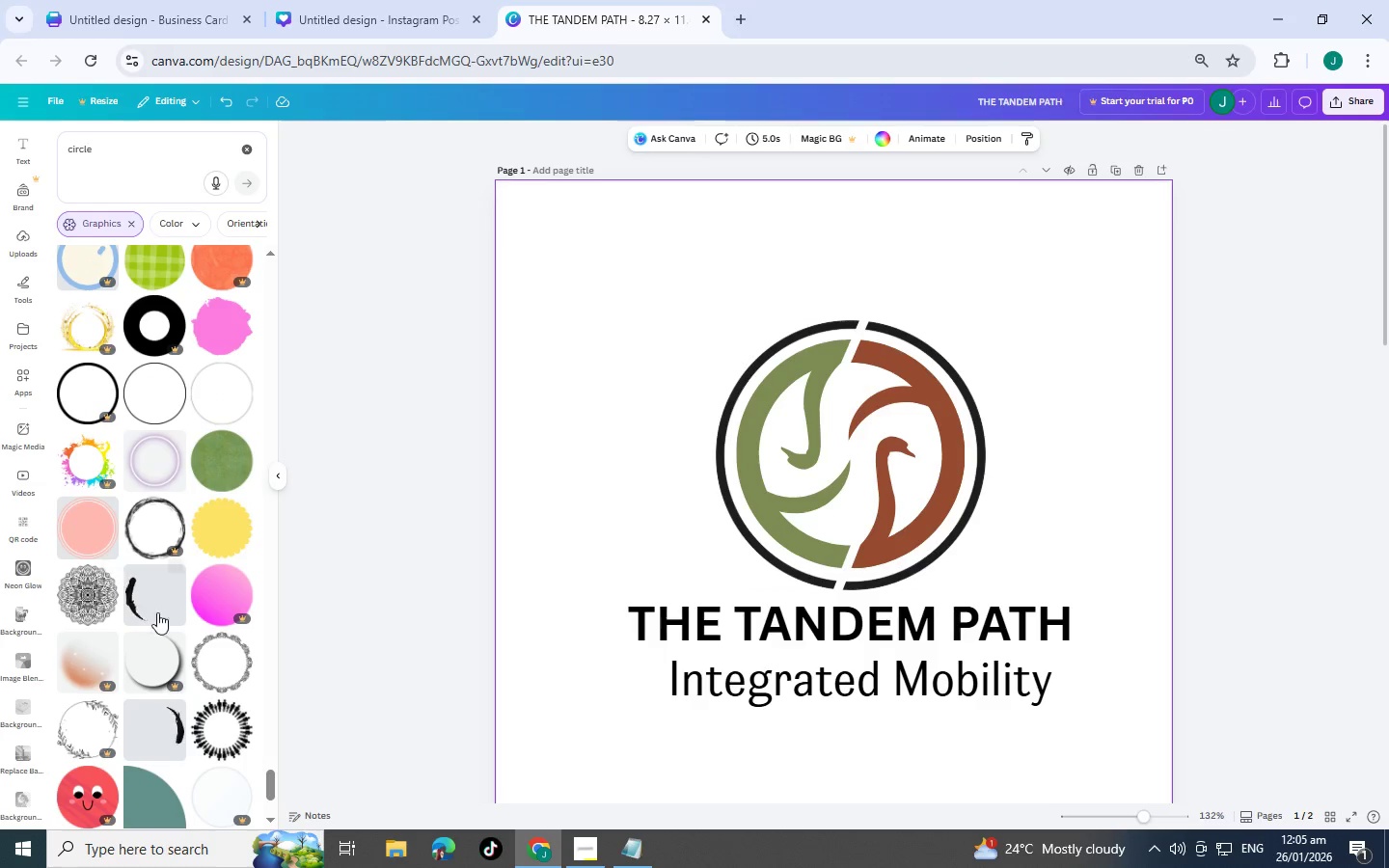 
left_click([160, 599])
 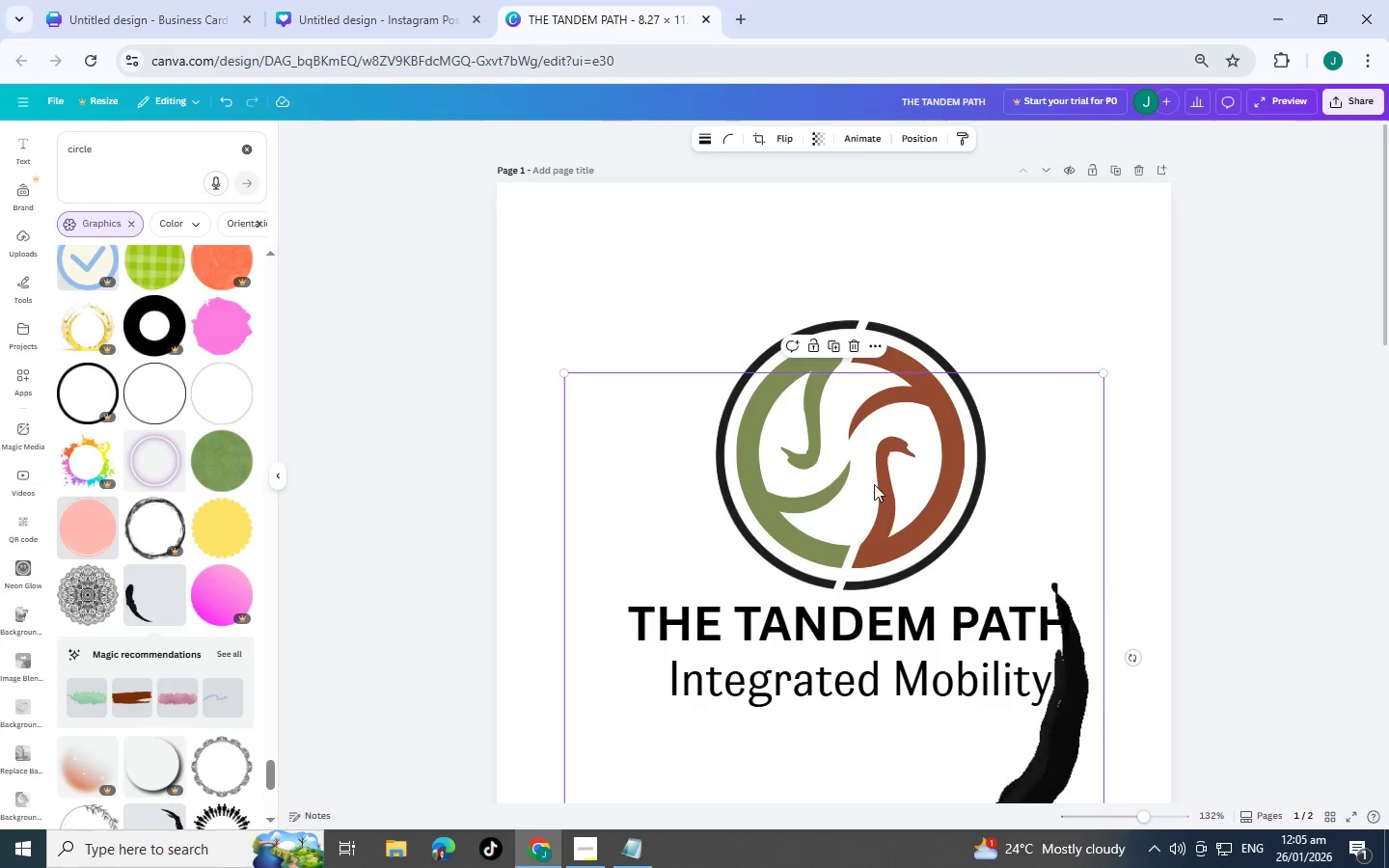 
left_click([855, 346])
 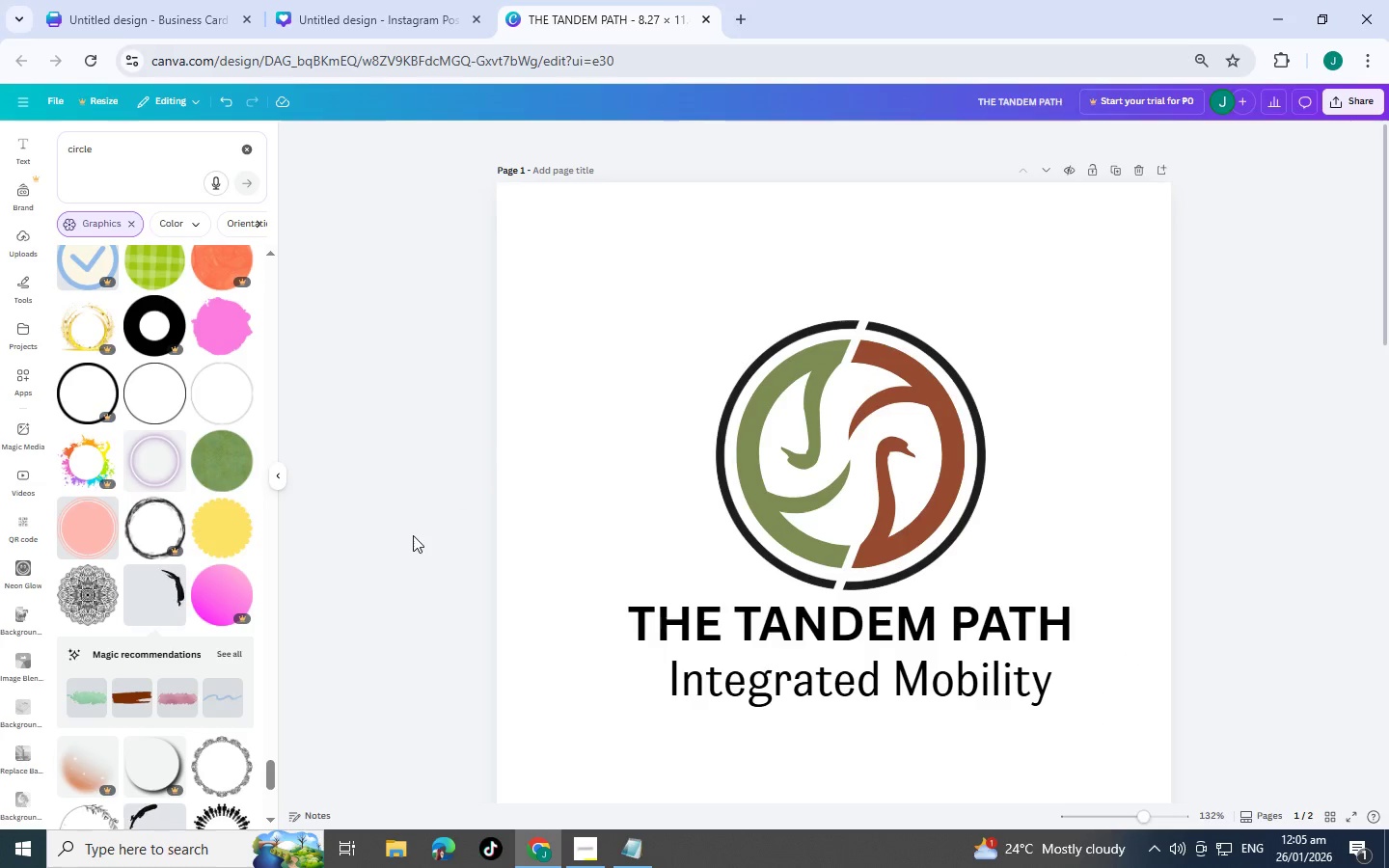 
scroll: coordinate [225, 615], scroll_direction: down, amount: 4.0
 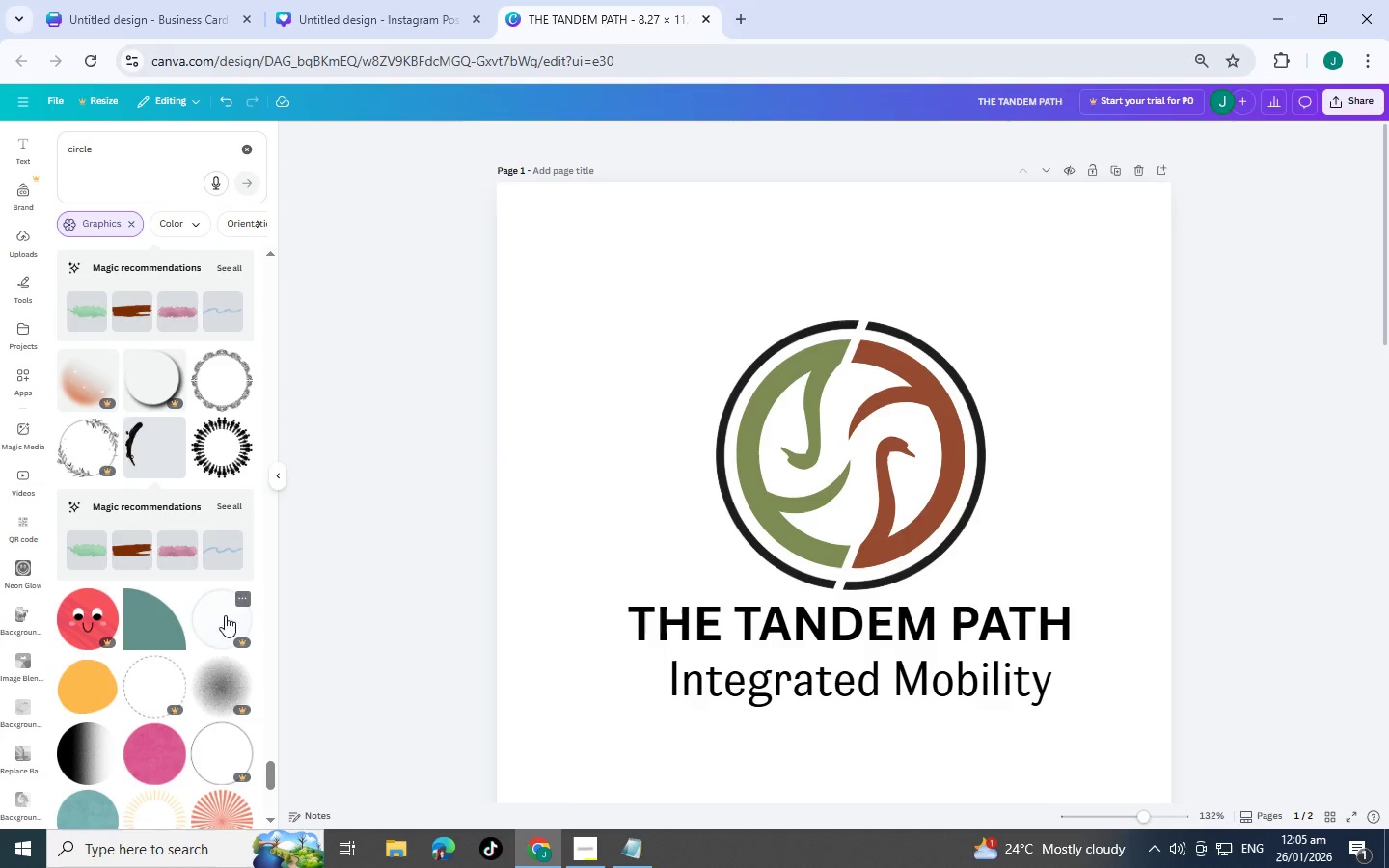 
left_click([162, 610])
 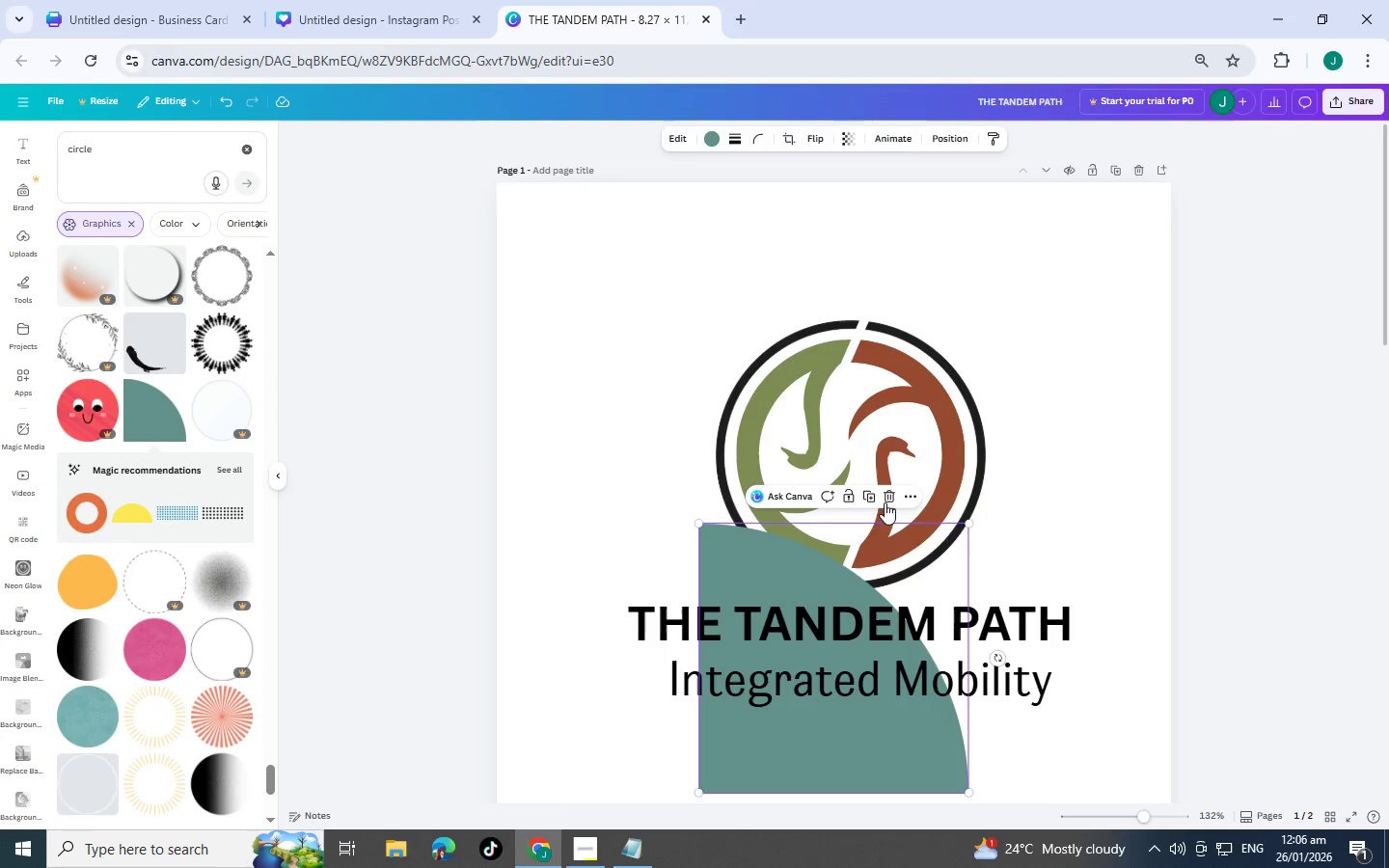 
left_click([887, 499])
 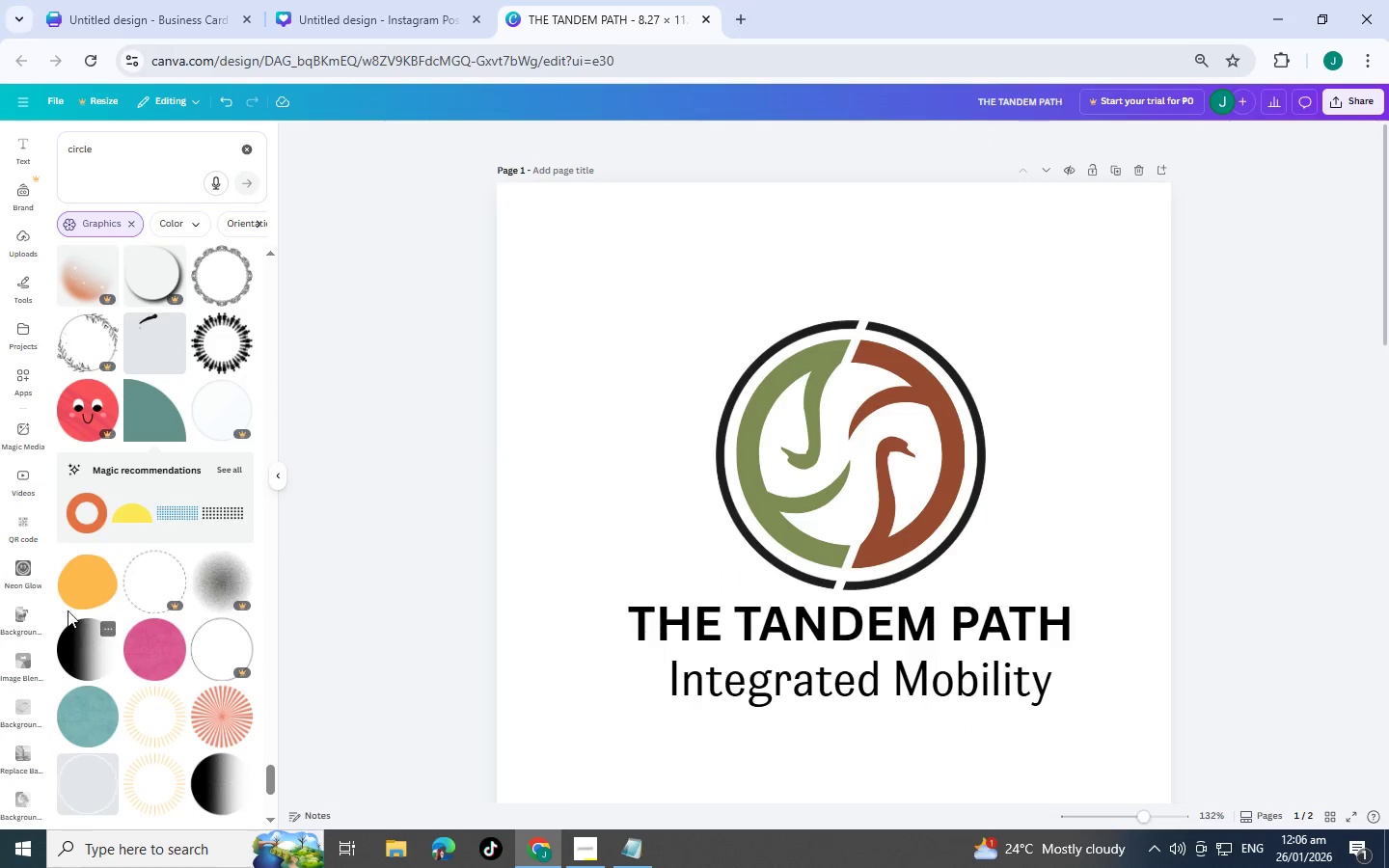 
scroll: coordinate [68, 601], scroll_direction: down, amount: 3.0
 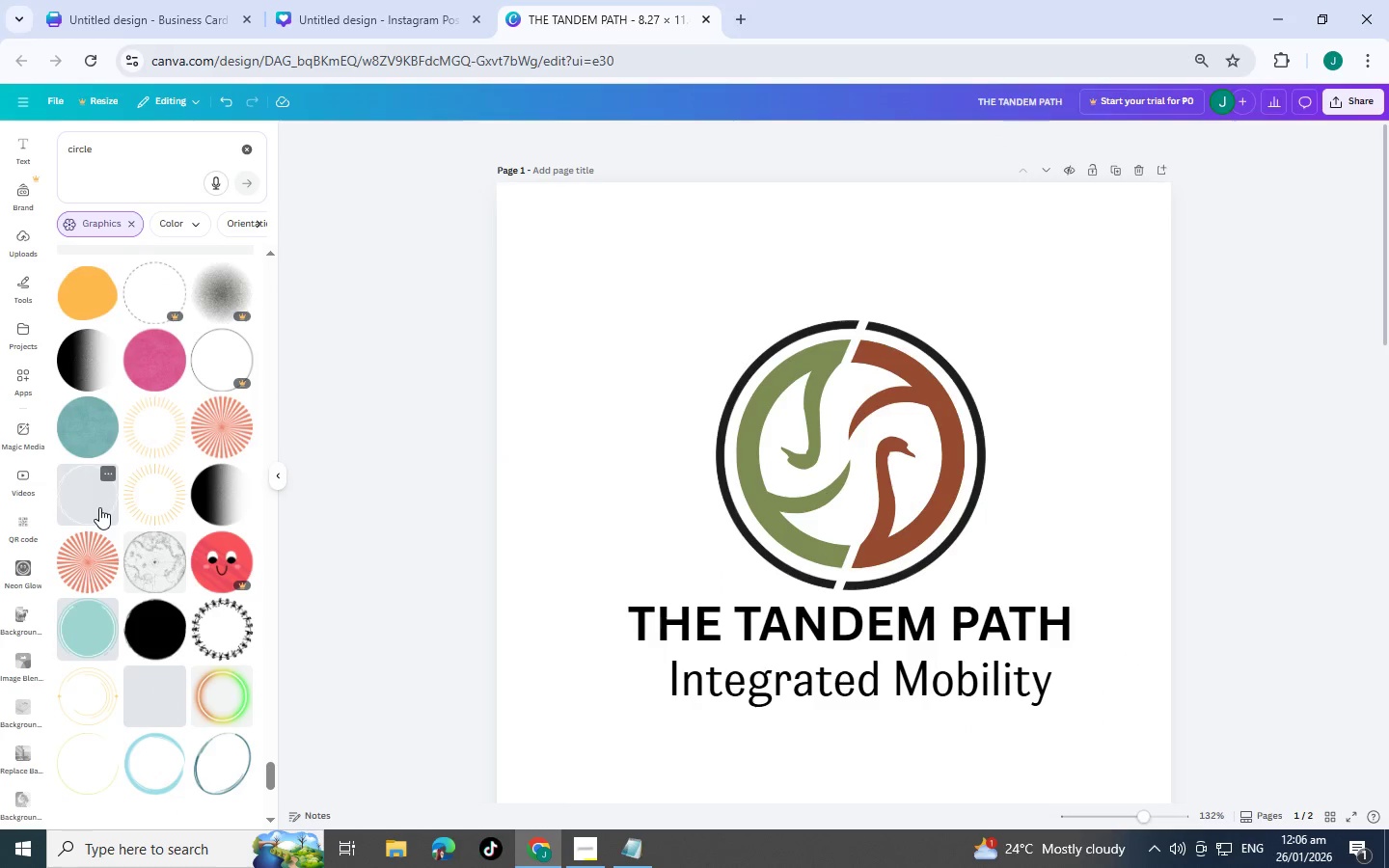 
left_click([99, 507])
 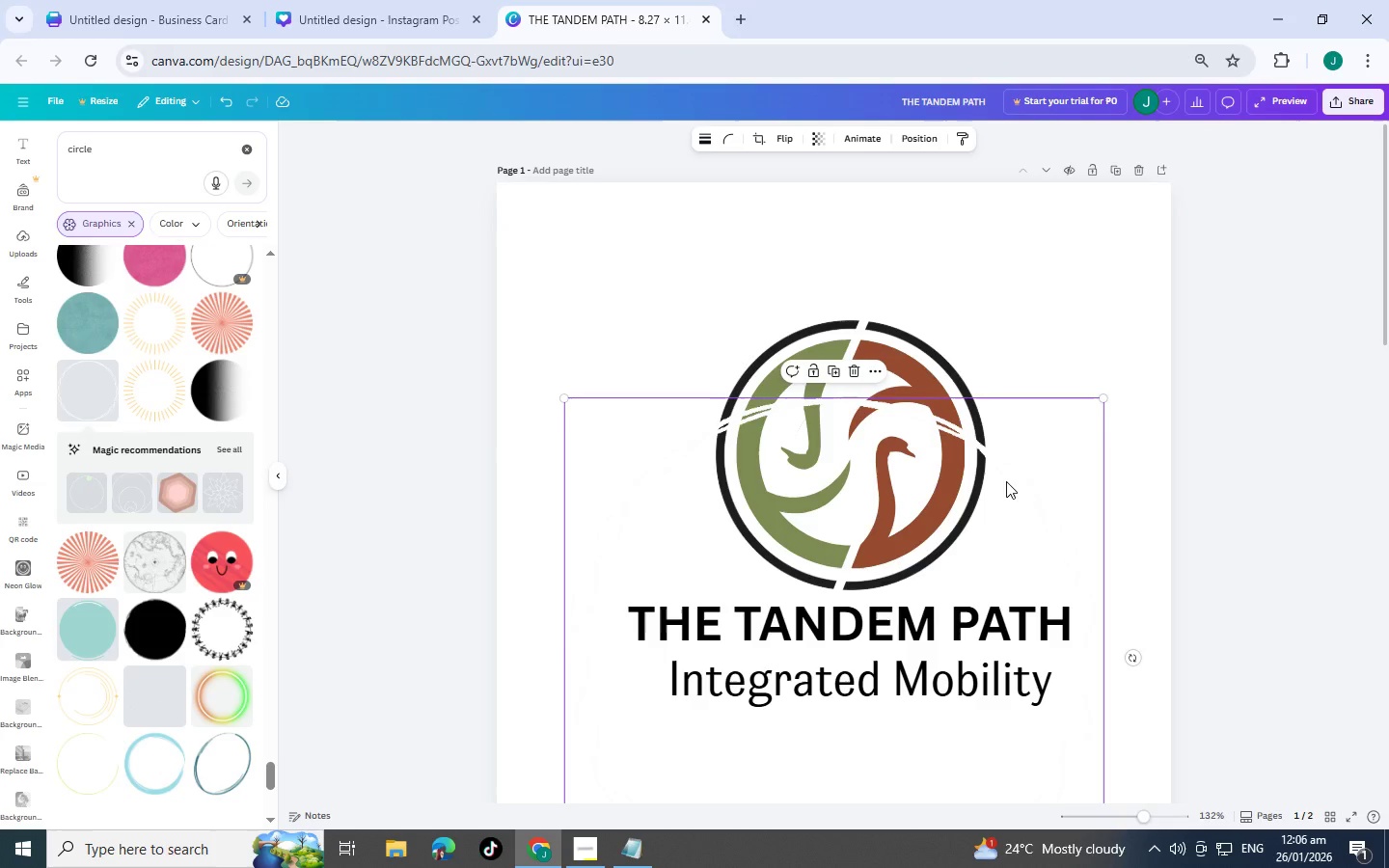 
left_click_drag(start_coordinate=[992, 455], to_coordinate=[982, 314])
 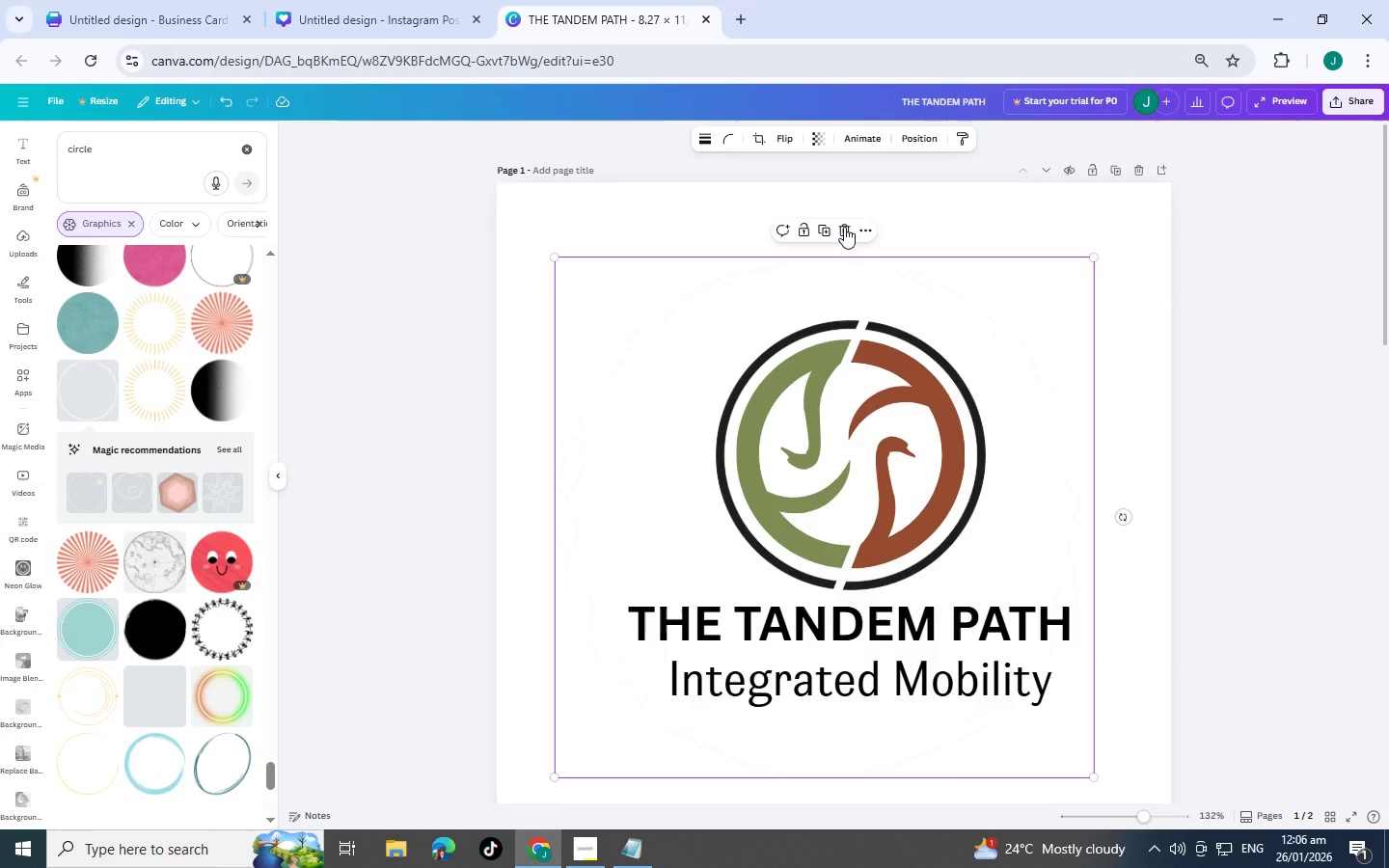 
left_click([844, 227])
 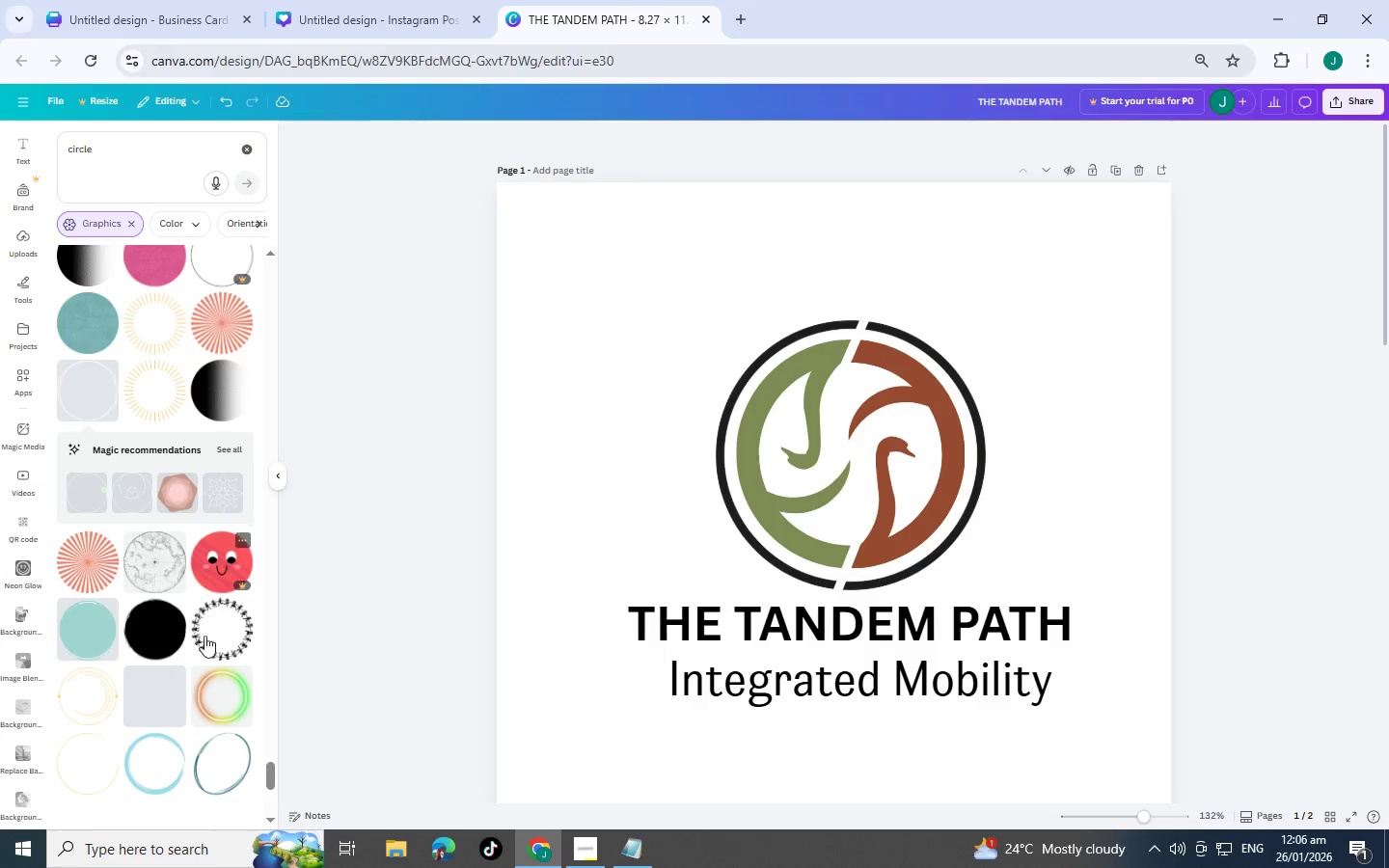 
scroll: coordinate [215, 650], scroll_direction: down, amount: 12.0
 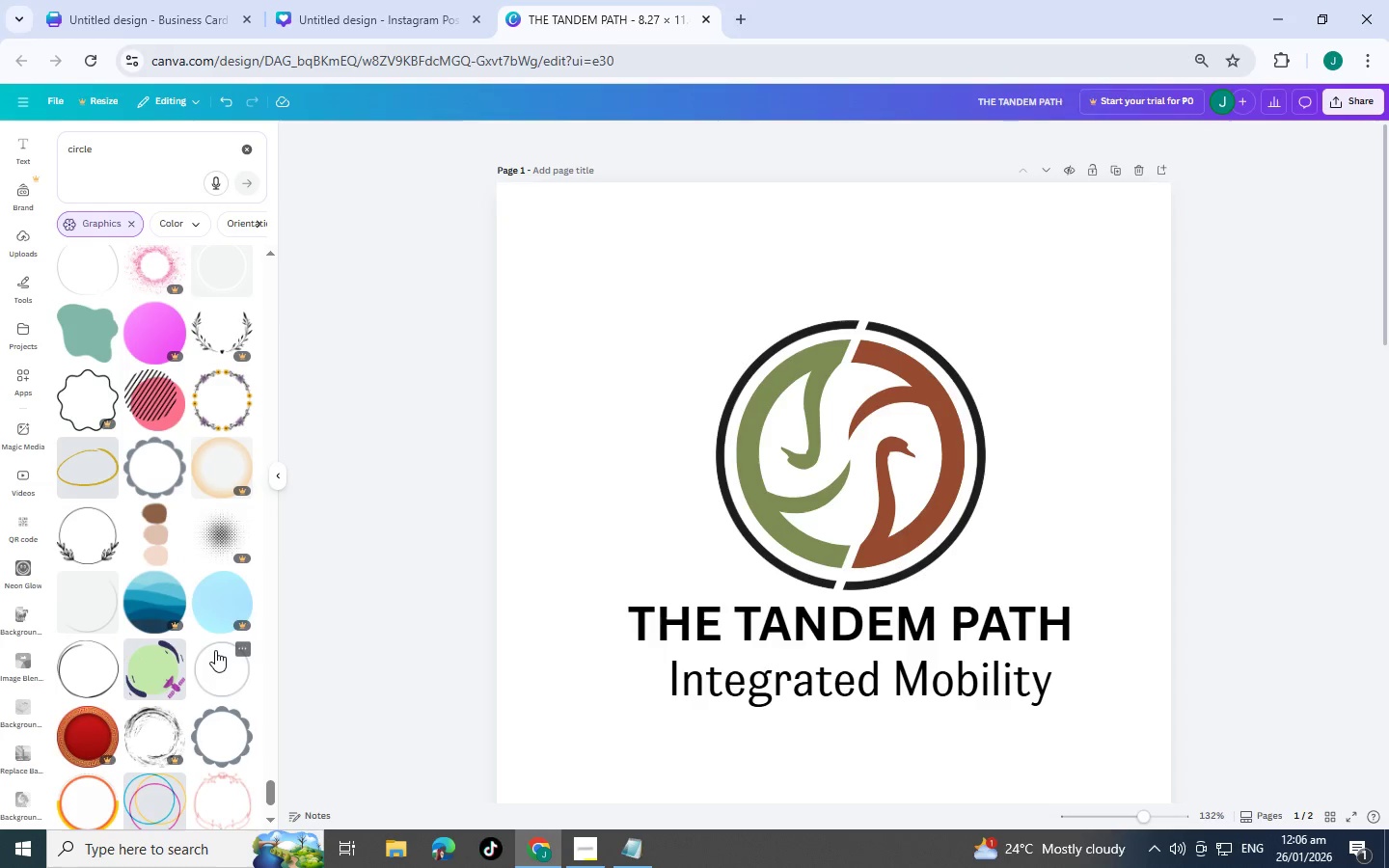 
scroll: coordinate [215, 650], scroll_direction: down, amount: 4.0
 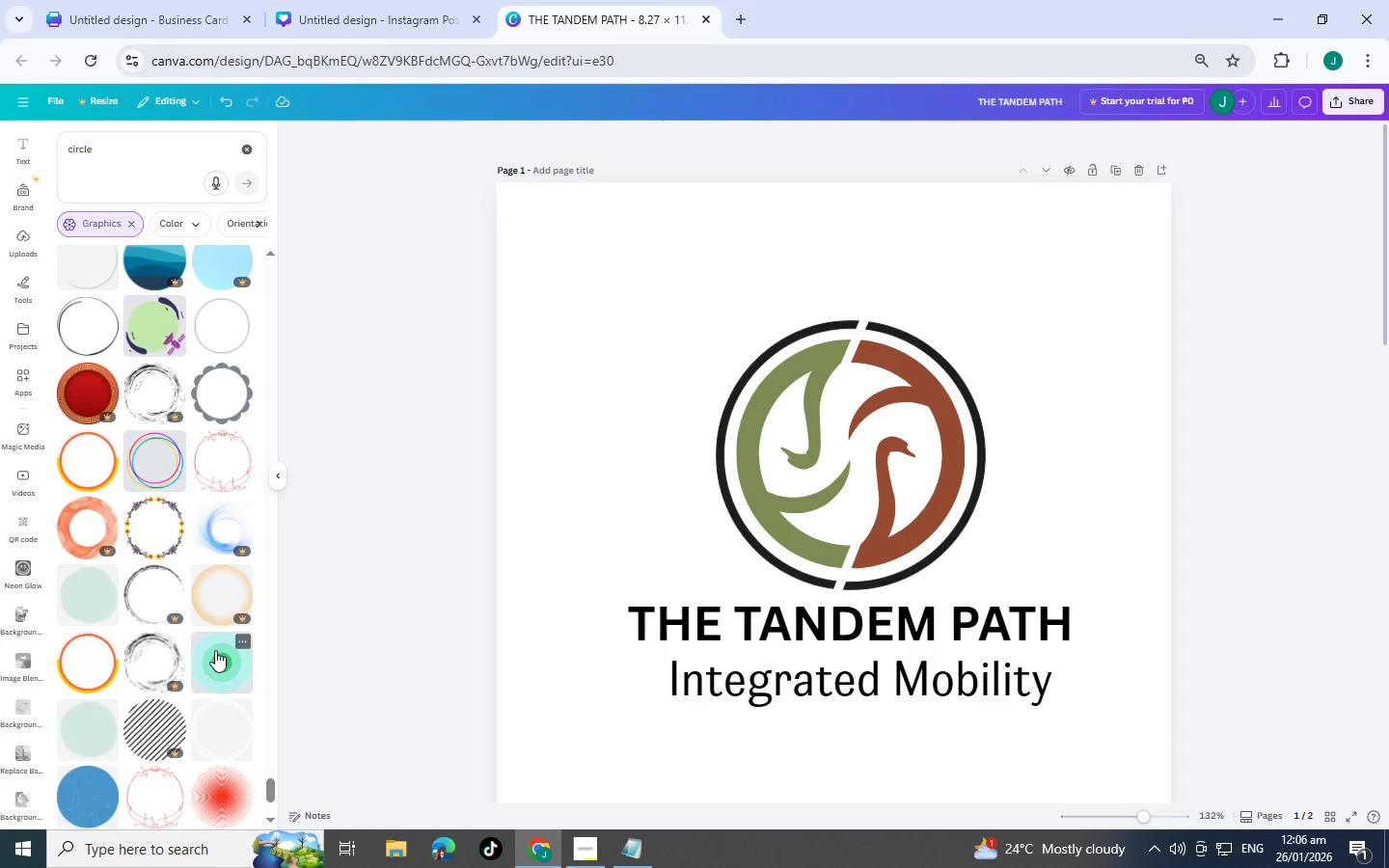 
left_click([89, 457])
 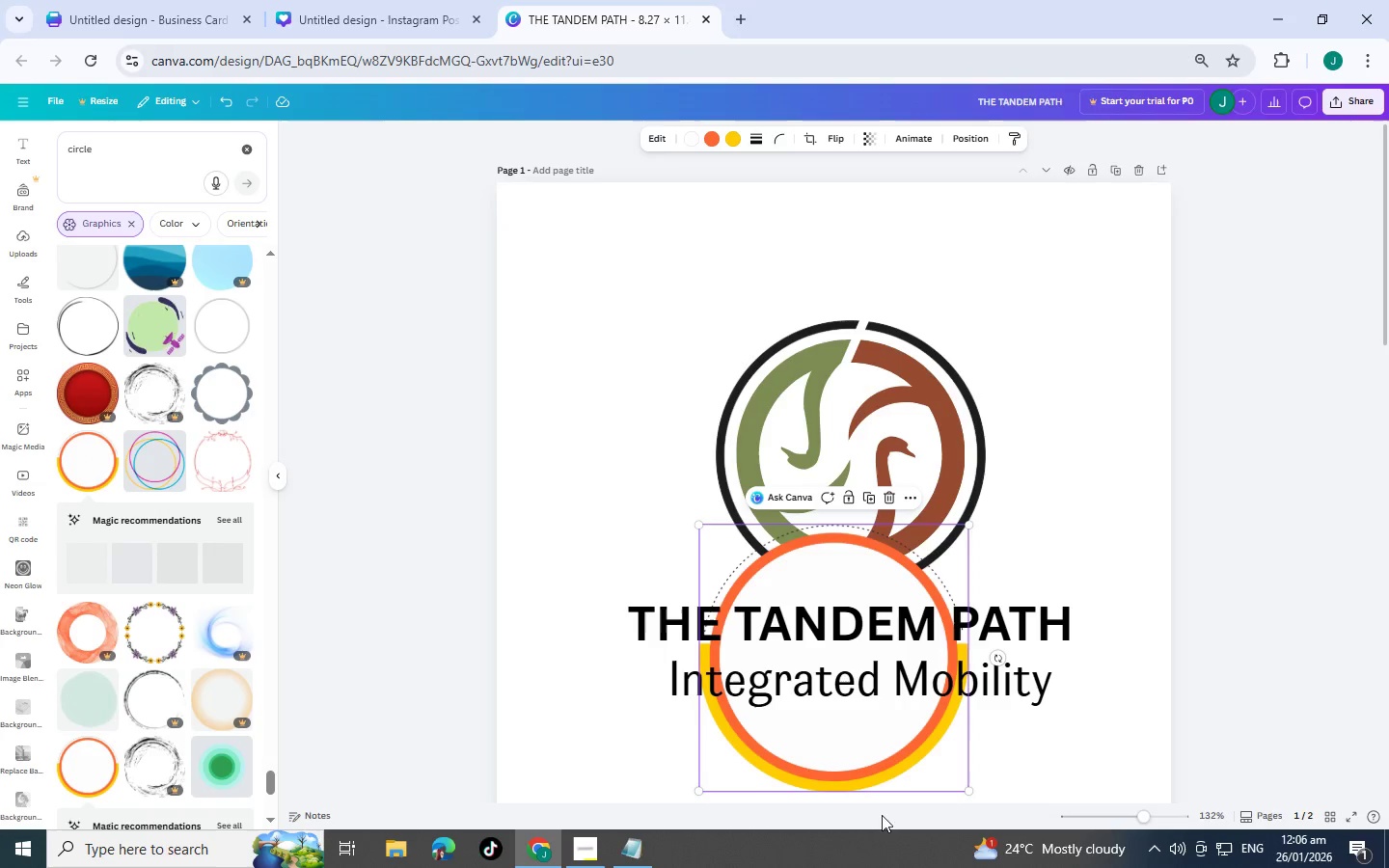 
left_click_drag(start_coordinate=[831, 771], to_coordinate=[818, 545])
 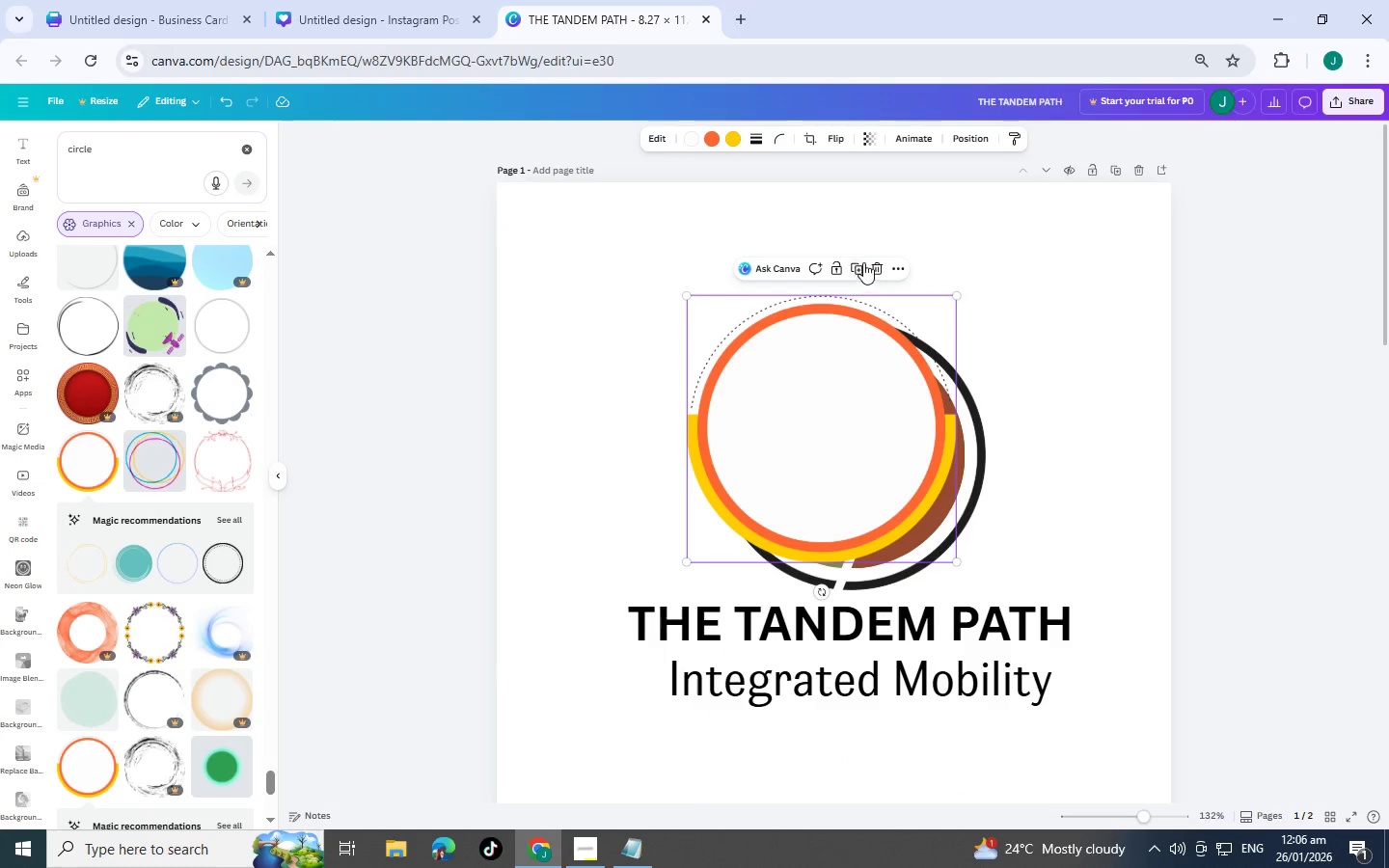 
left_click([876, 267])
 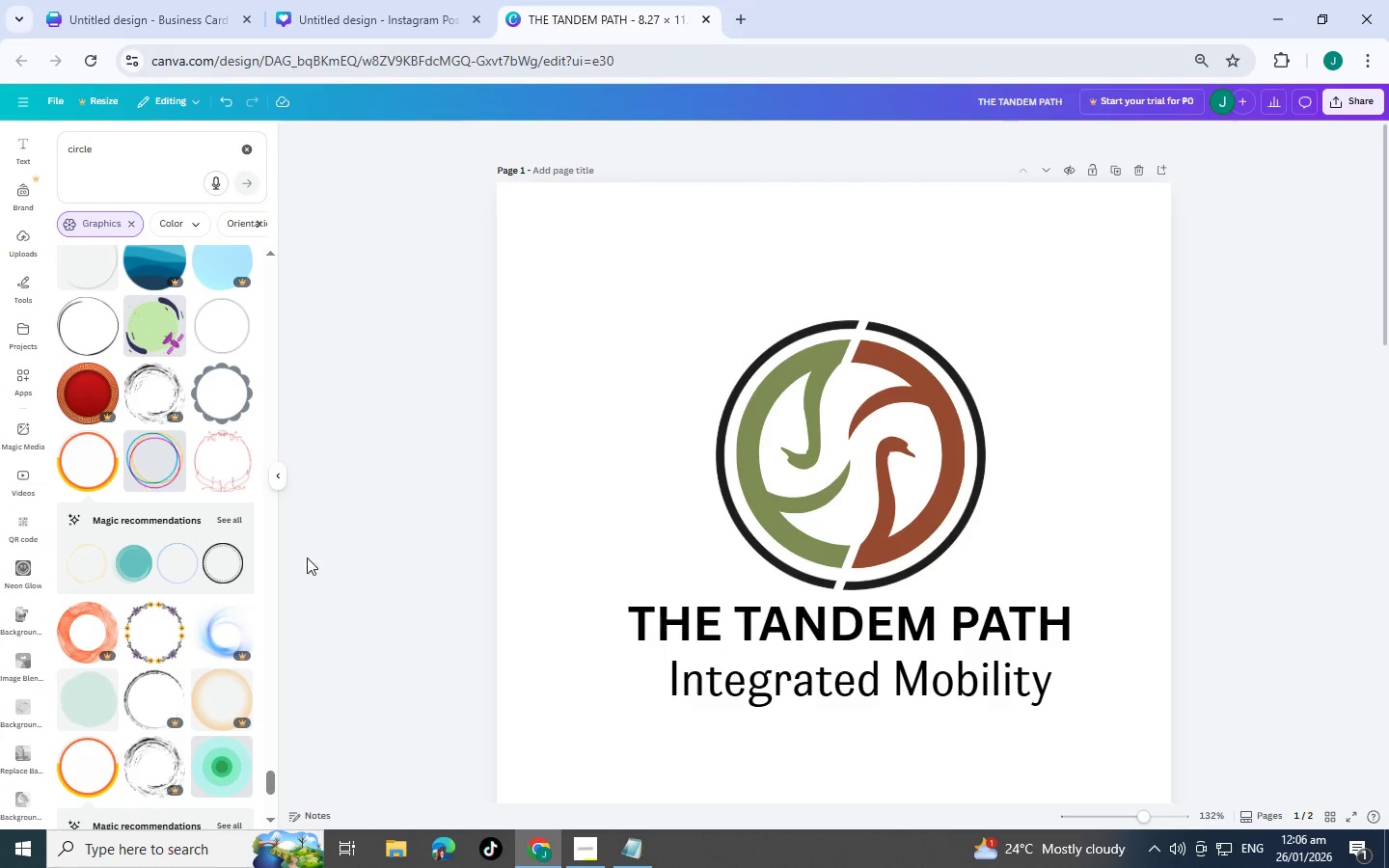 
scroll: coordinate [189, 698], scroll_direction: down, amount: 10.0
 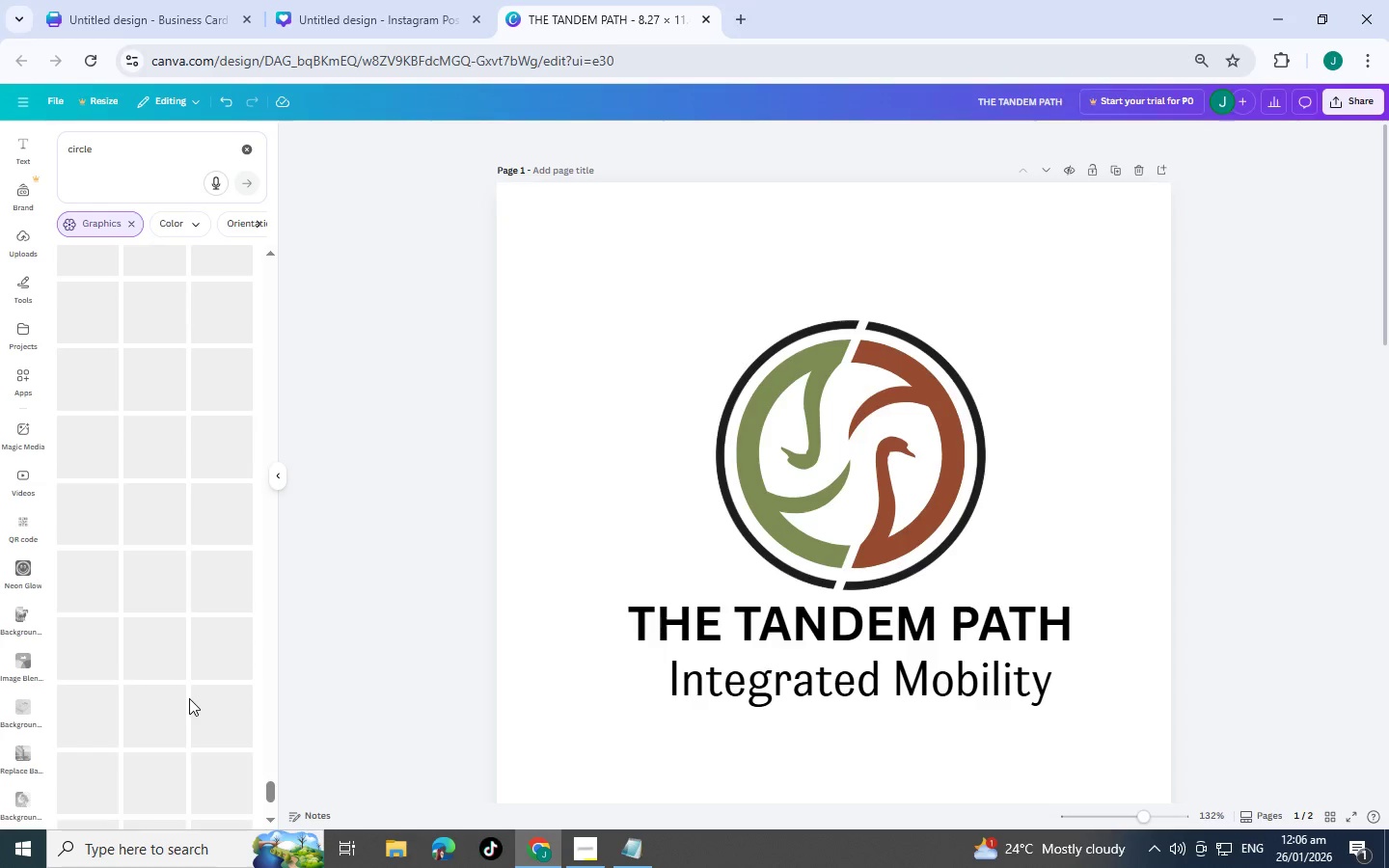 
scroll: coordinate [189, 698], scroll_direction: up, amount: 4.0
 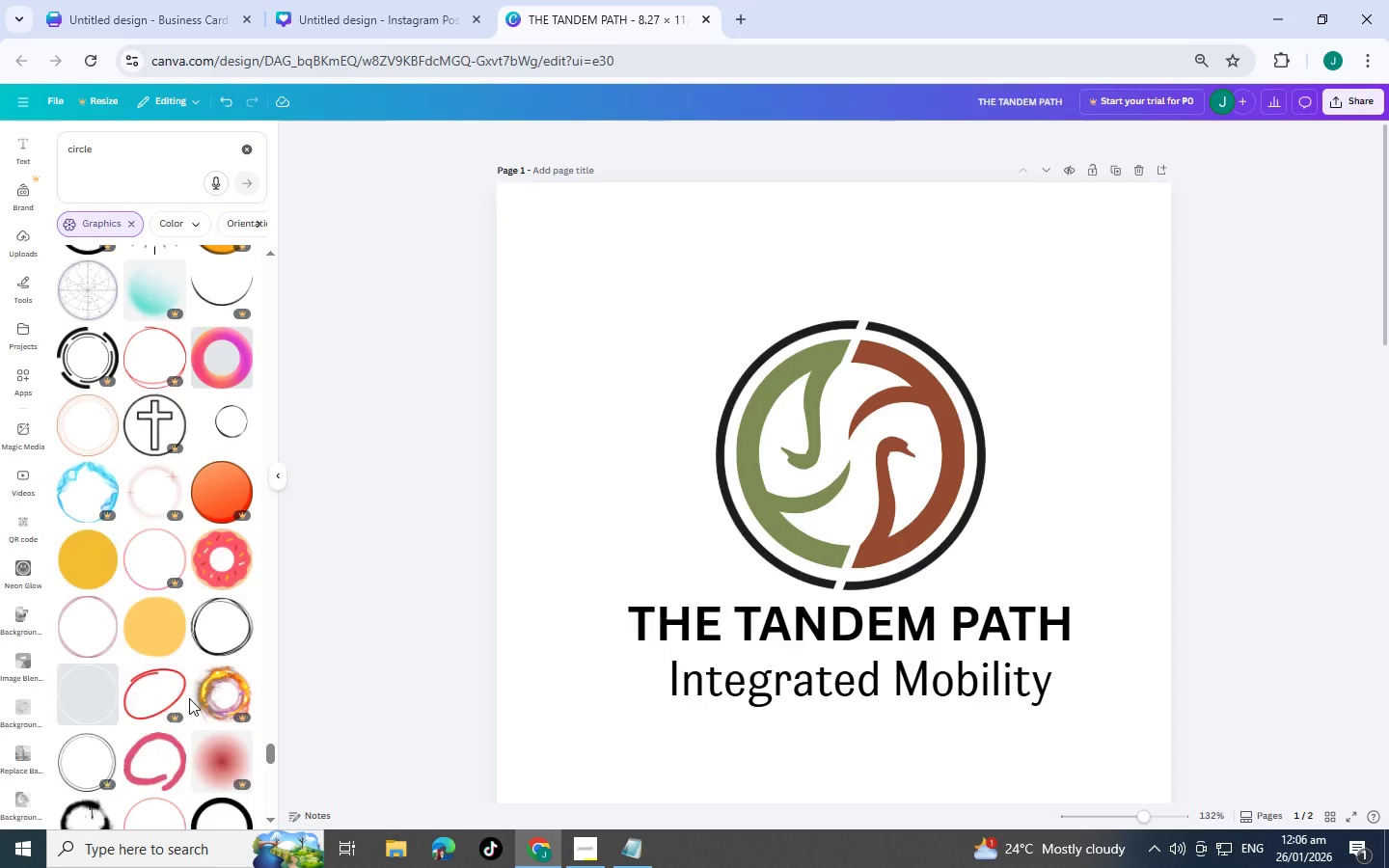 
scroll: coordinate [260, 682], scroll_direction: down, amount: 7.0
 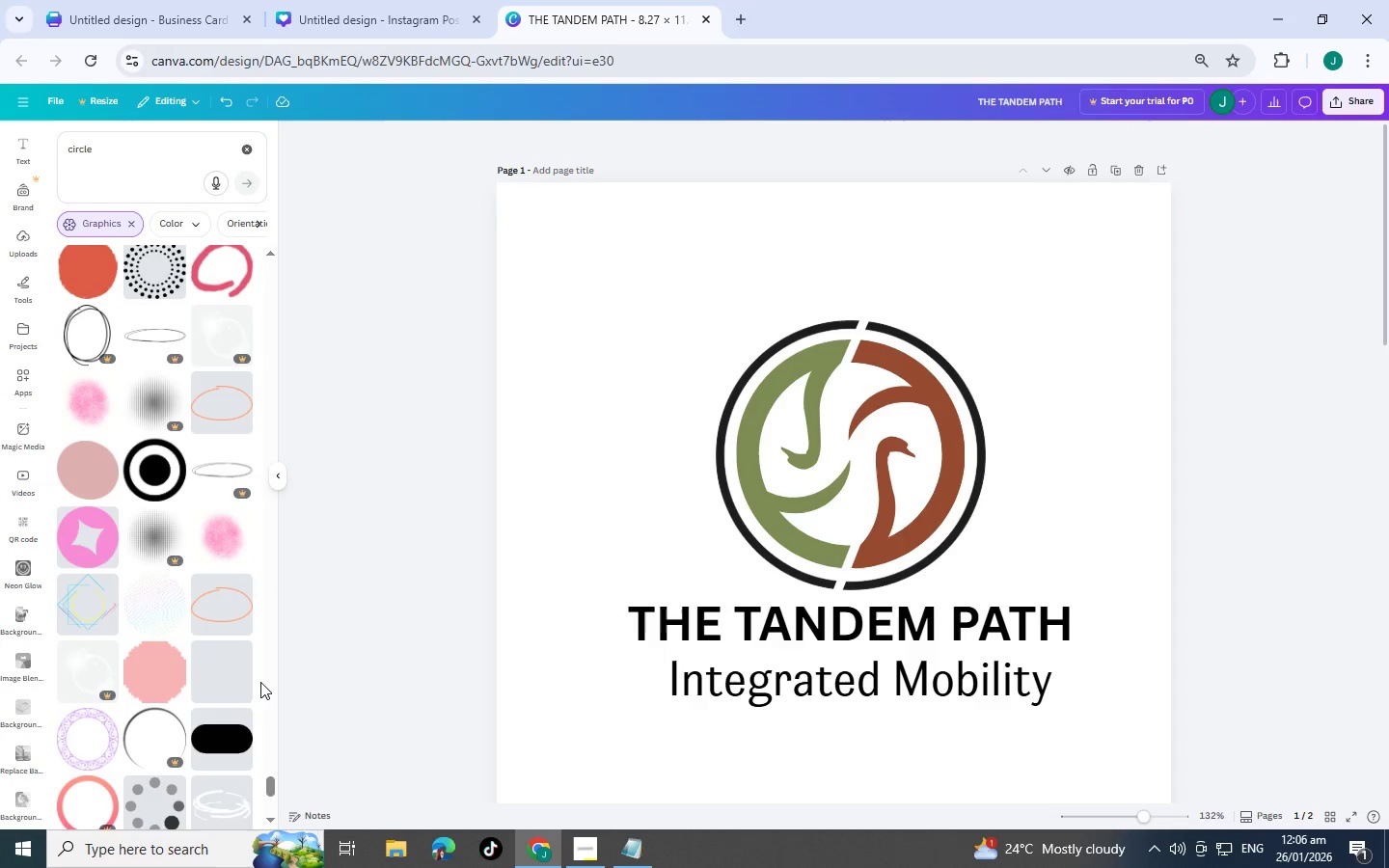 
left_click([157, 463])
 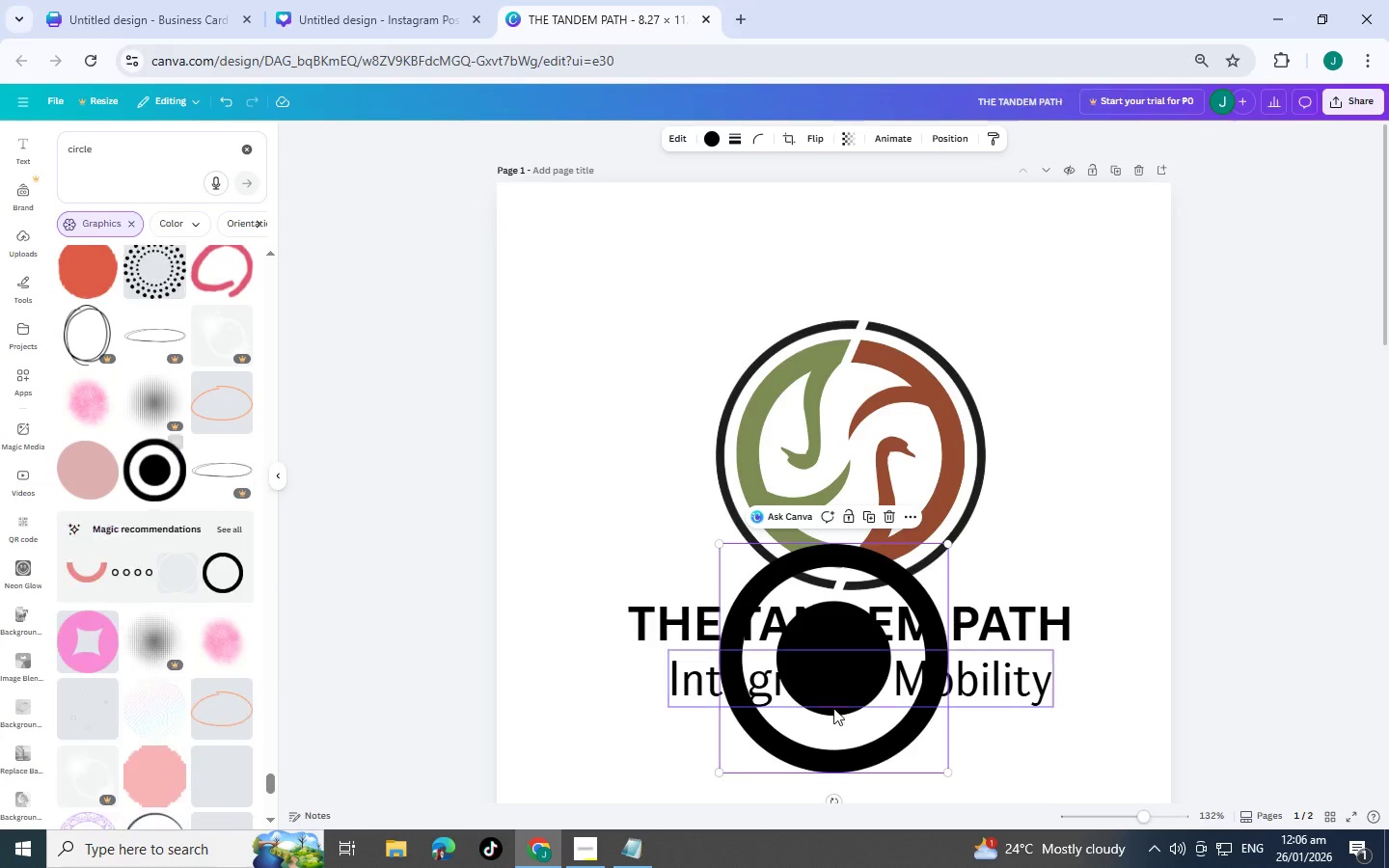 
left_click_drag(start_coordinate=[838, 697], to_coordinate=[654, 475])
 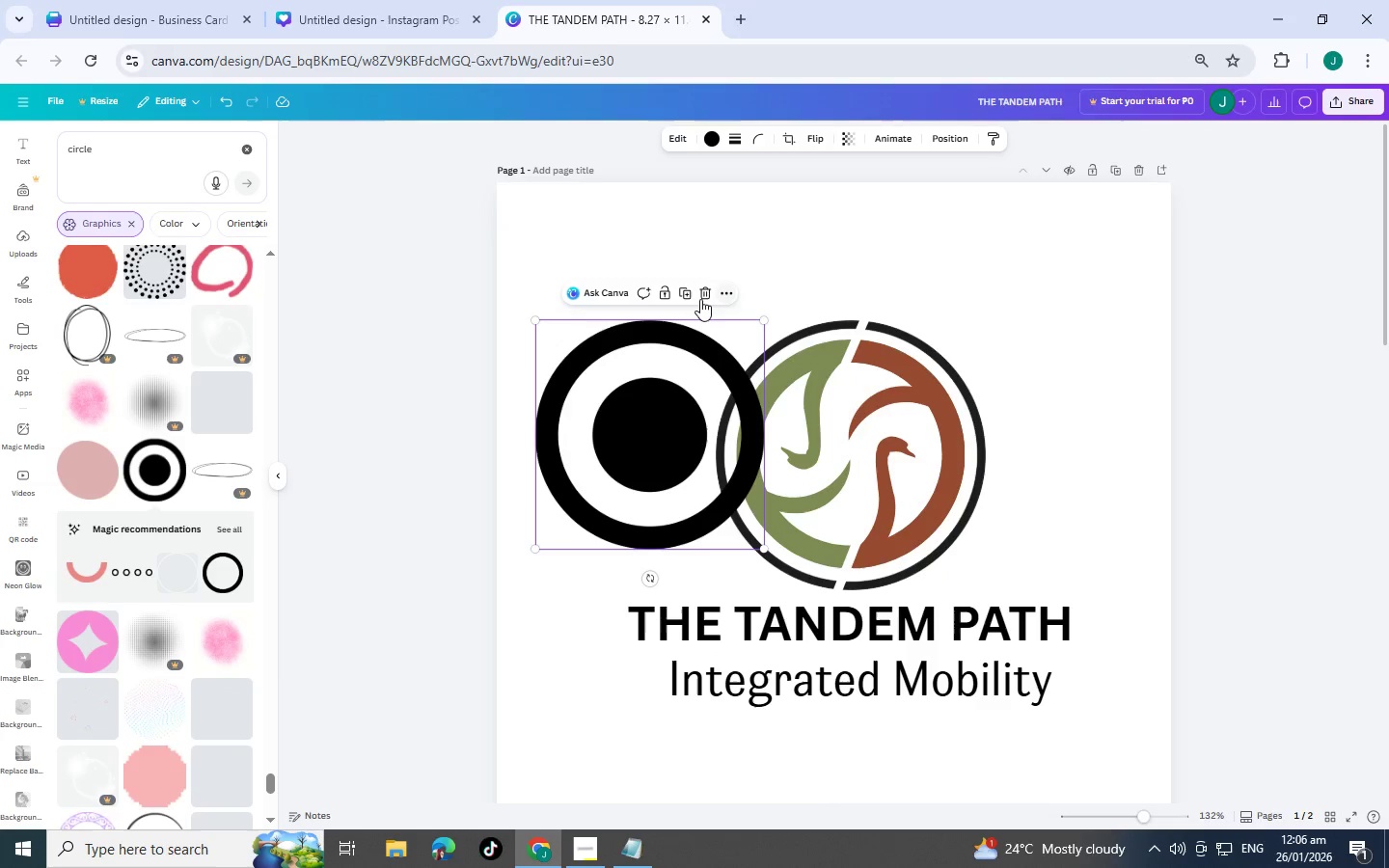 
left_click([699, 299])
 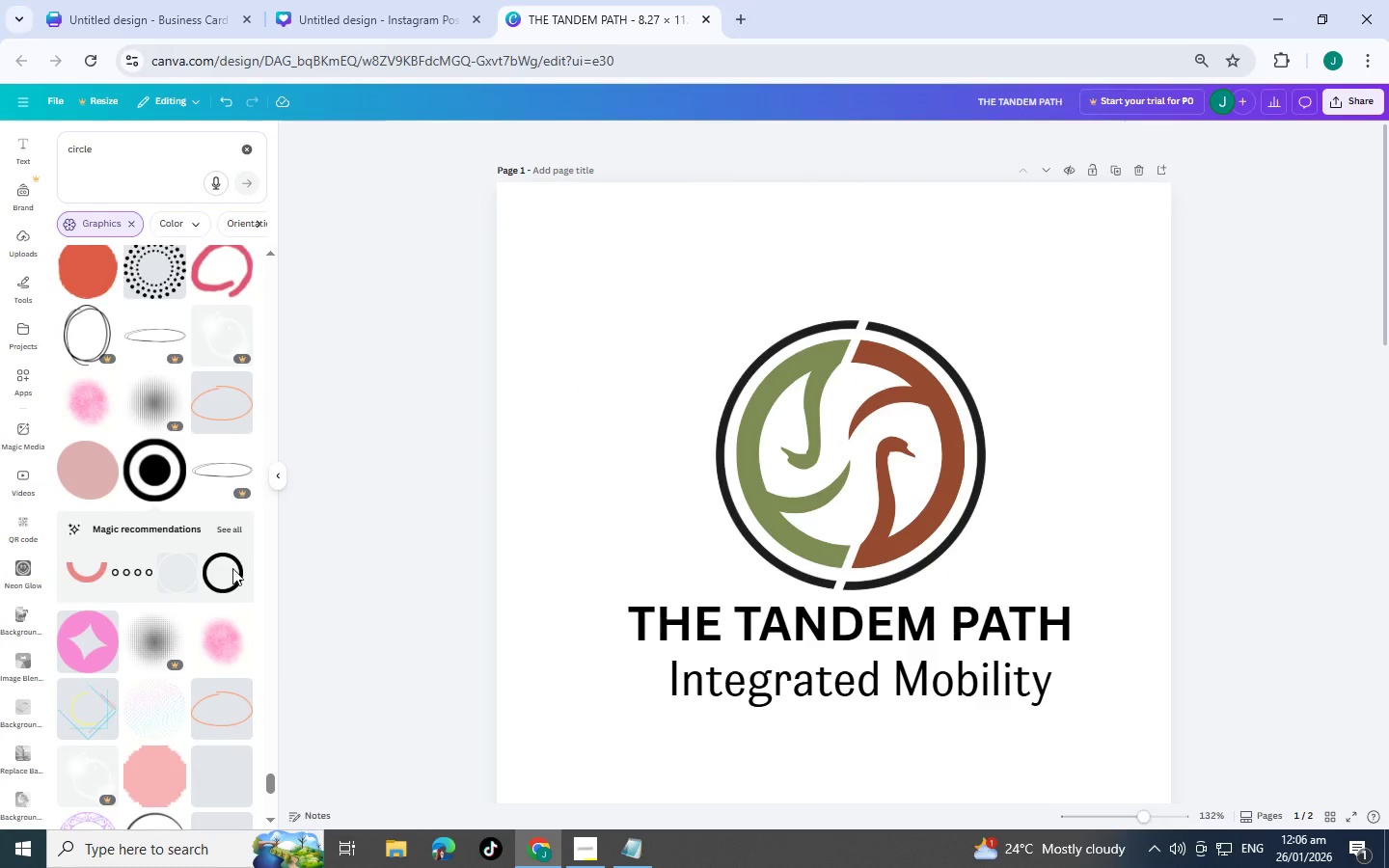 
scroll: coordinate [135, 752], scroll_direction: down, amount: 18.0
 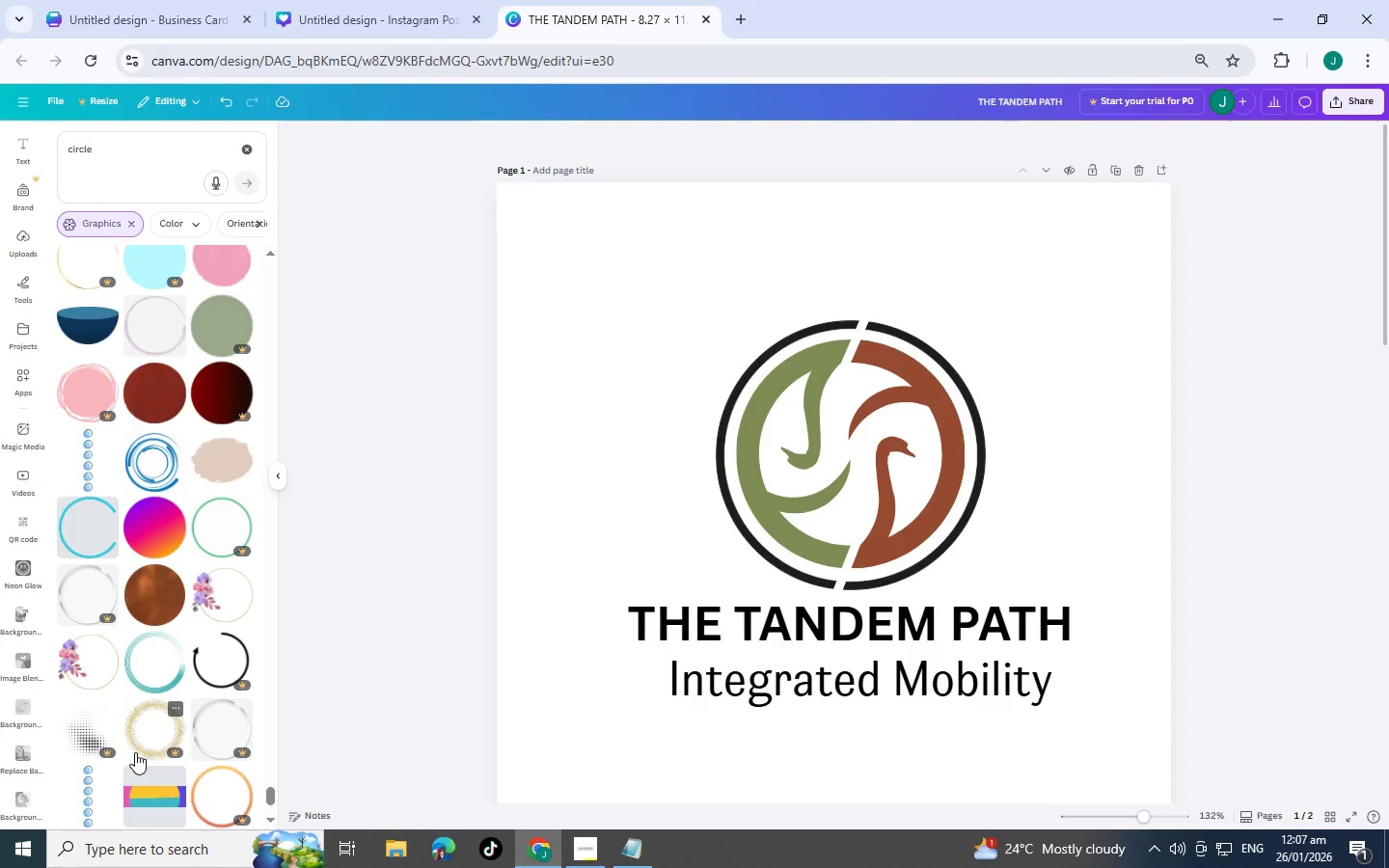 
scroll: coordinate [135, 752], scroll_direction: down, amount: 7.0
 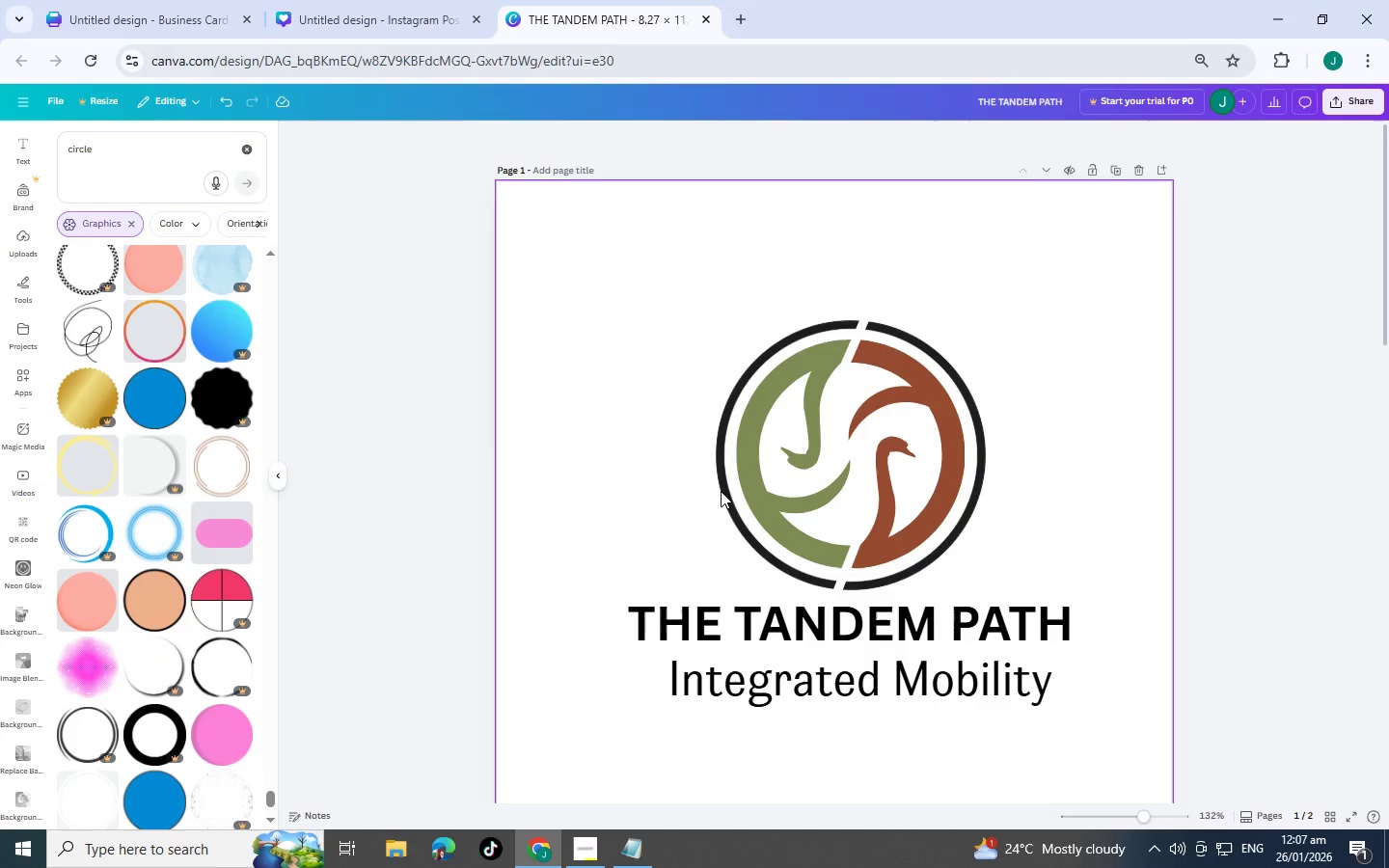 
left_click([725, 488])
 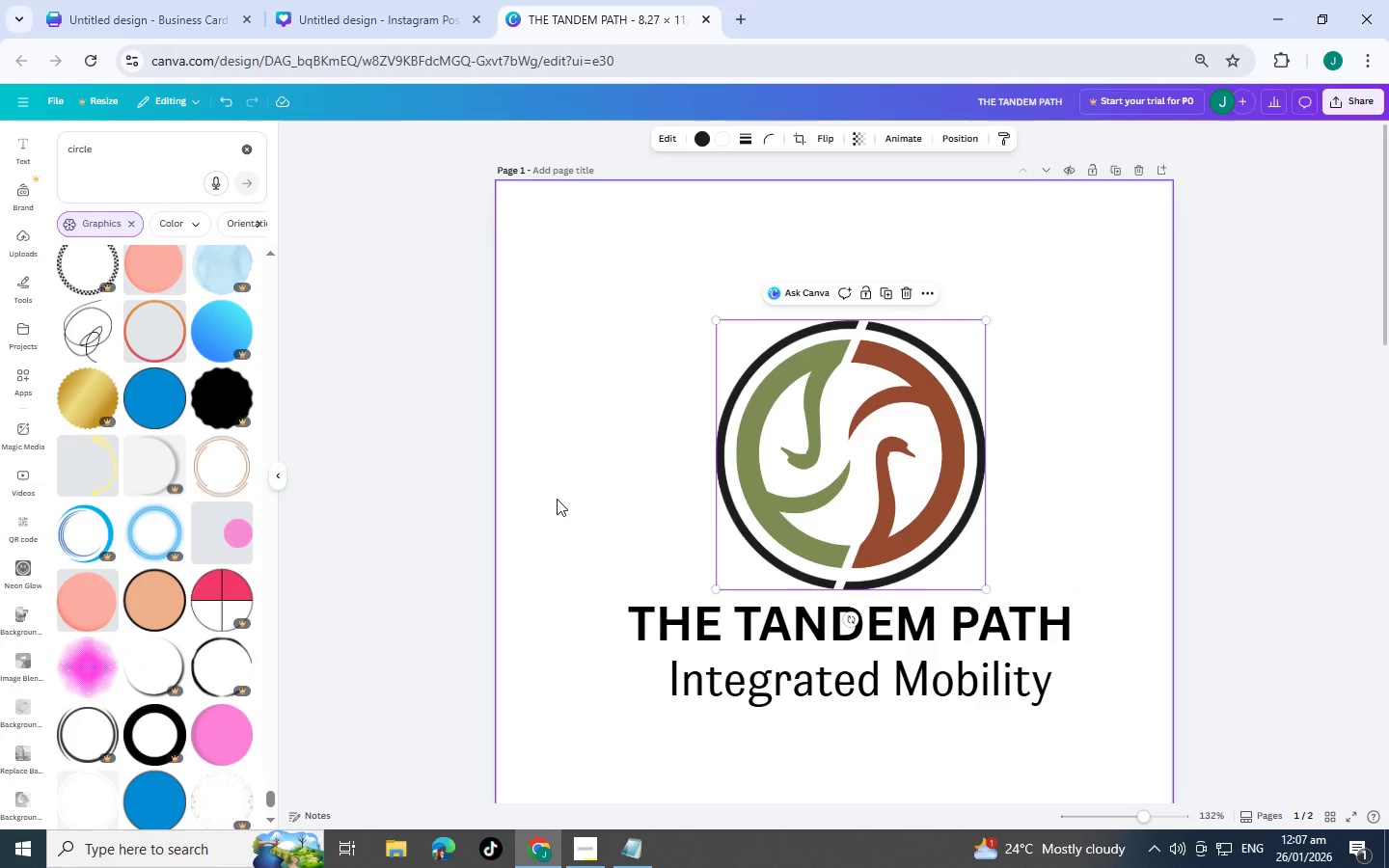 
scroll: coordinate [145, 698], scroll_direction: down, amount: 13.0
 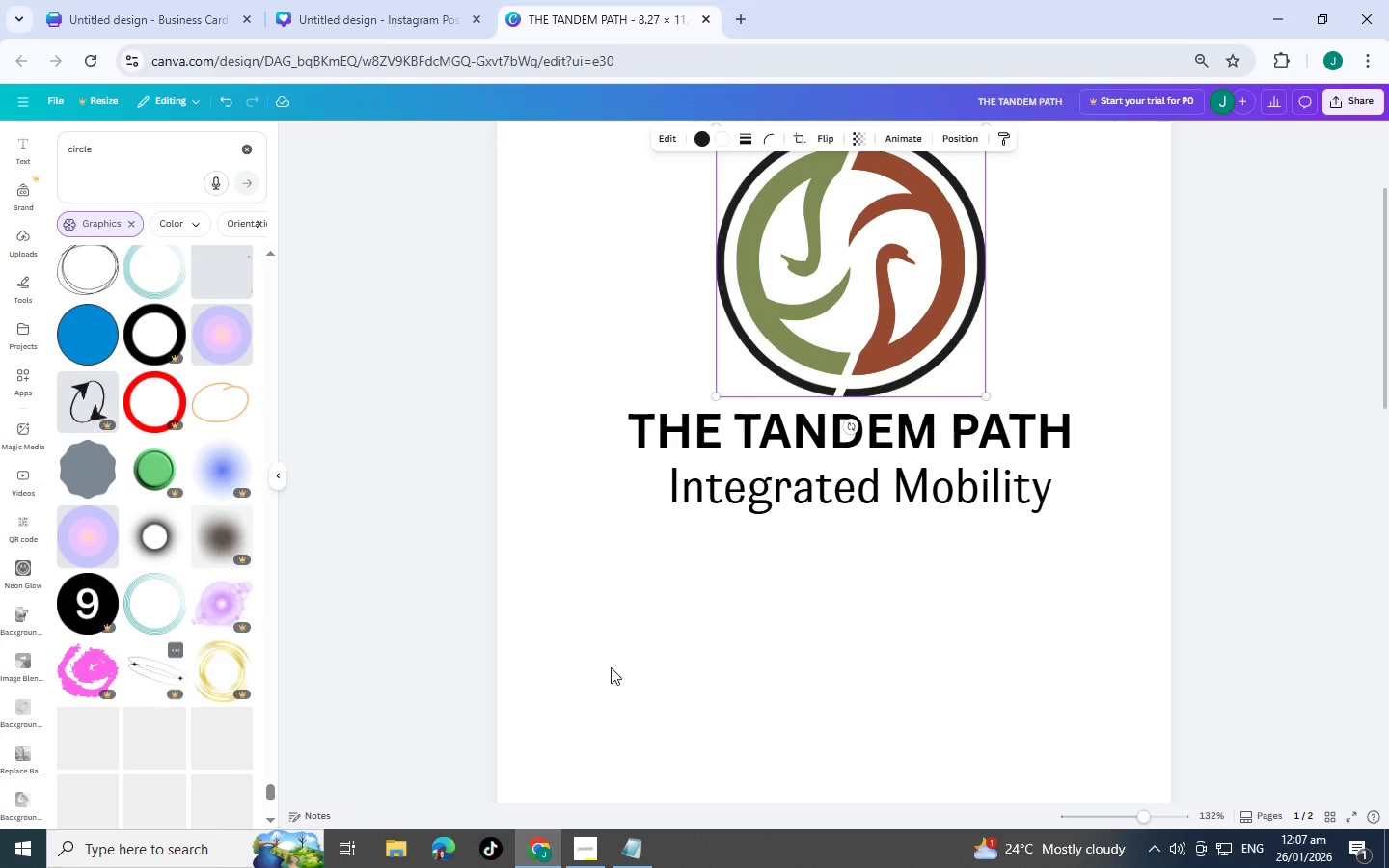 
scroll: coordinate [803, 675], scroll_direction: up, amount: 3.0
 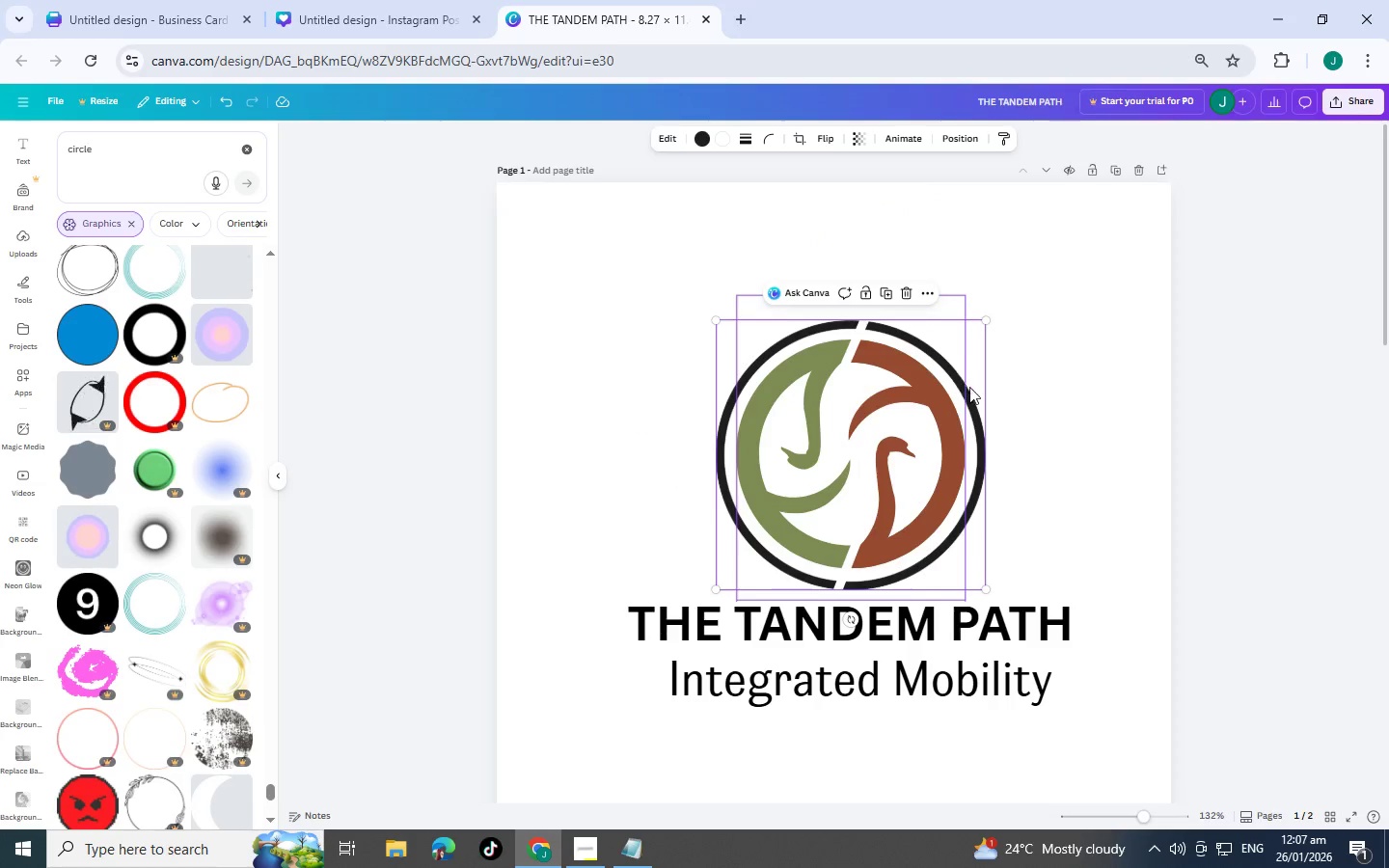 
left_click([985, 426])
 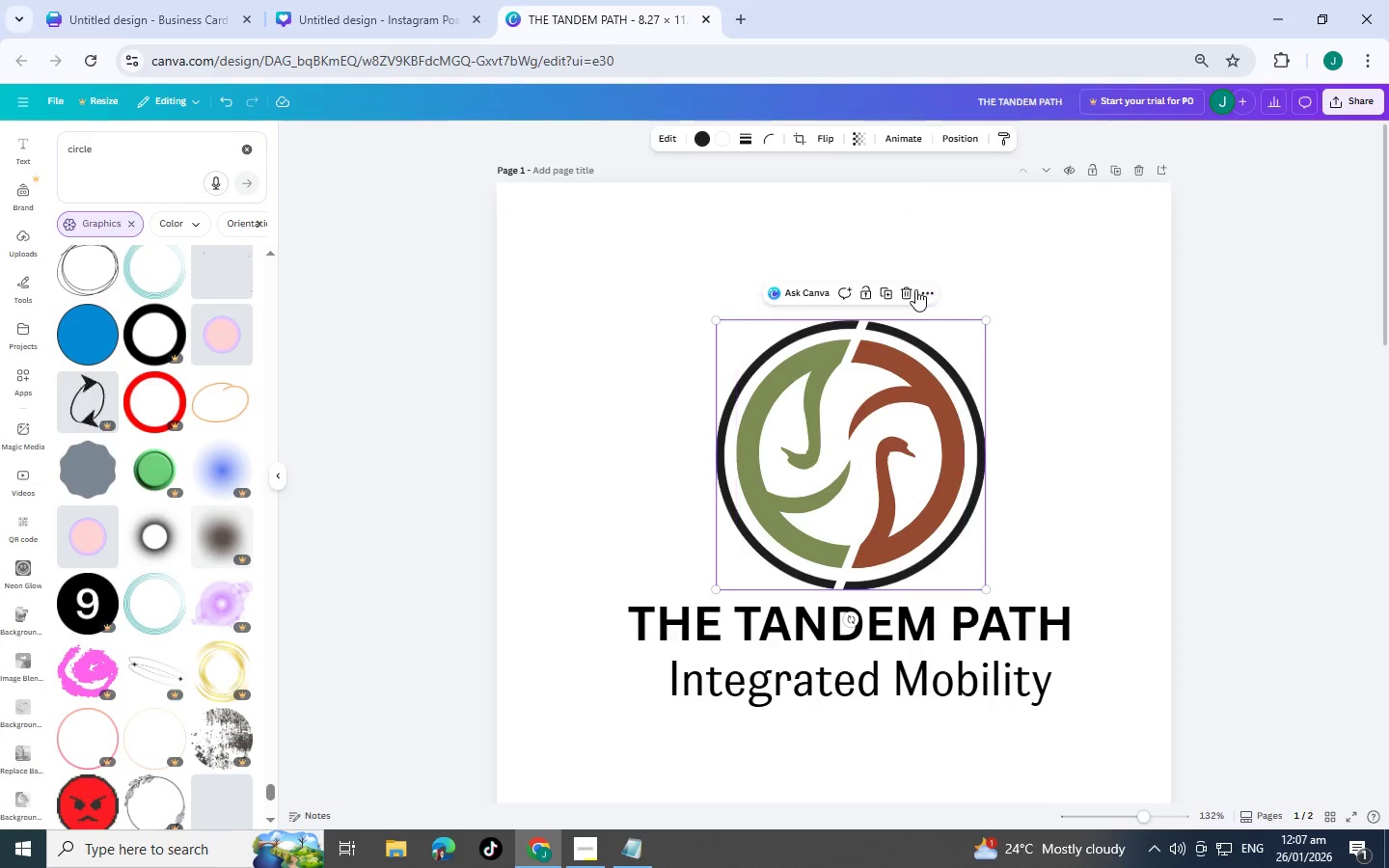 
left_click([907, 292])
 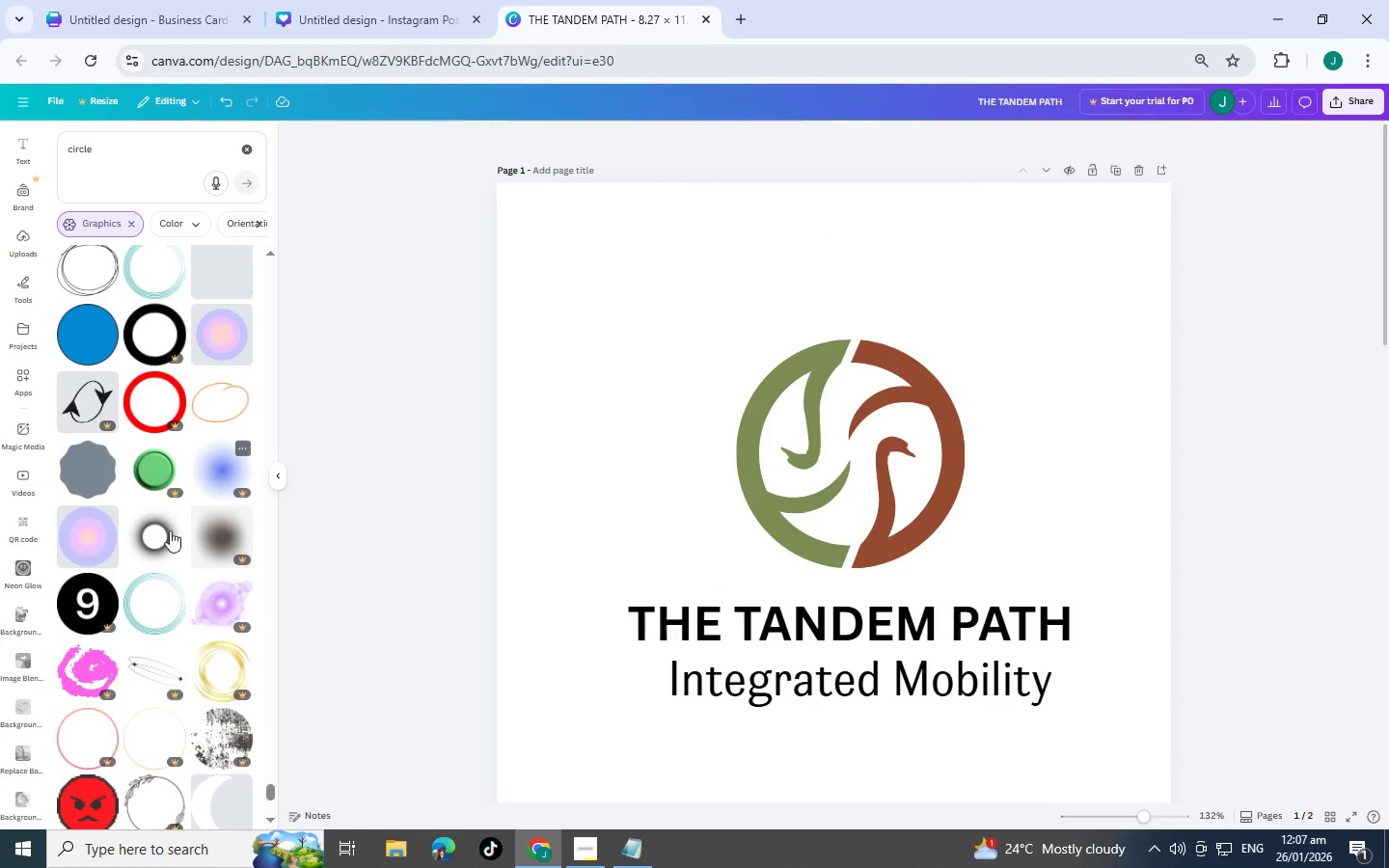 
scroll: coordinate [139, 674], scroll_direction: down, amount: 6.0
 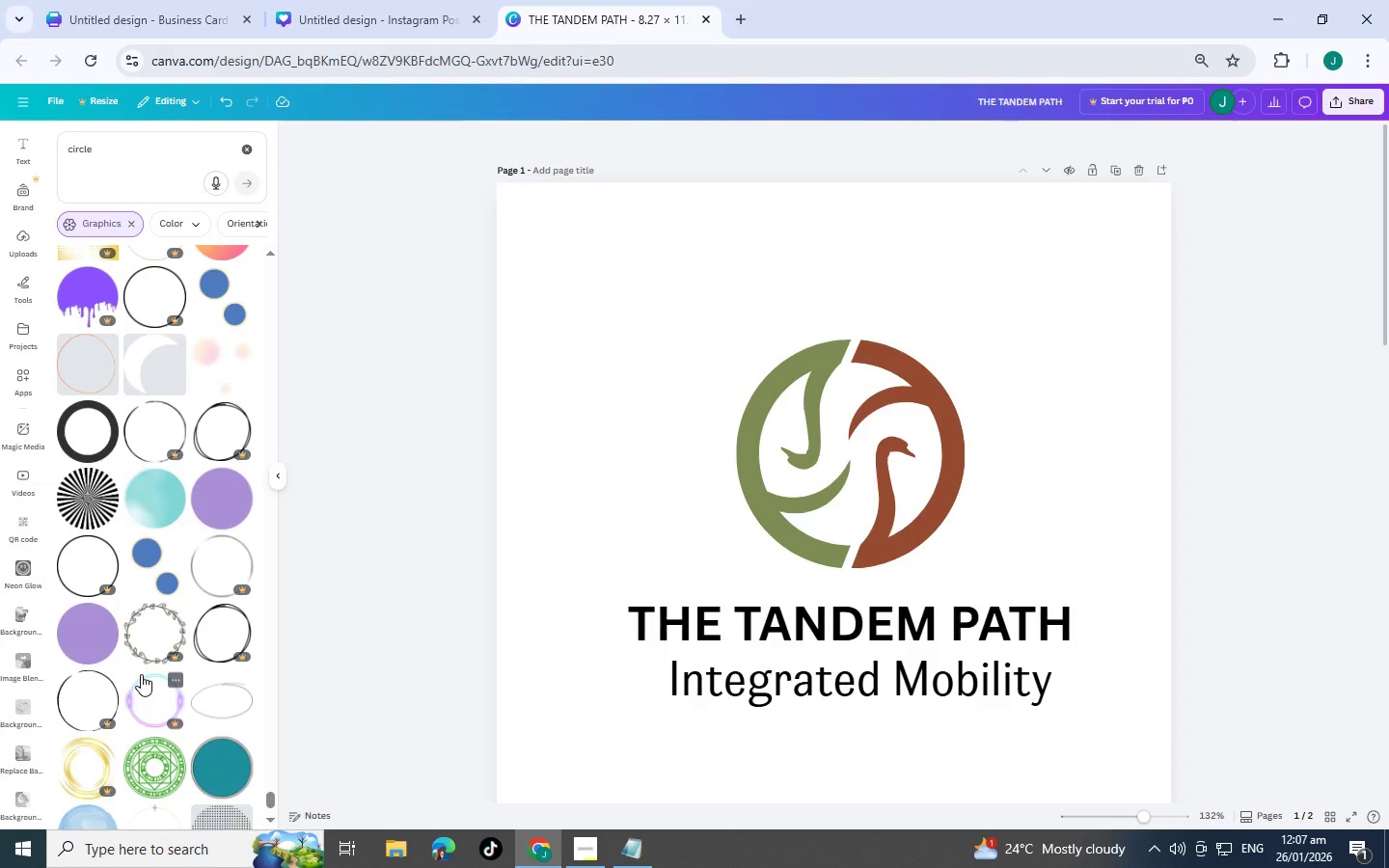 
wait(5.93)
 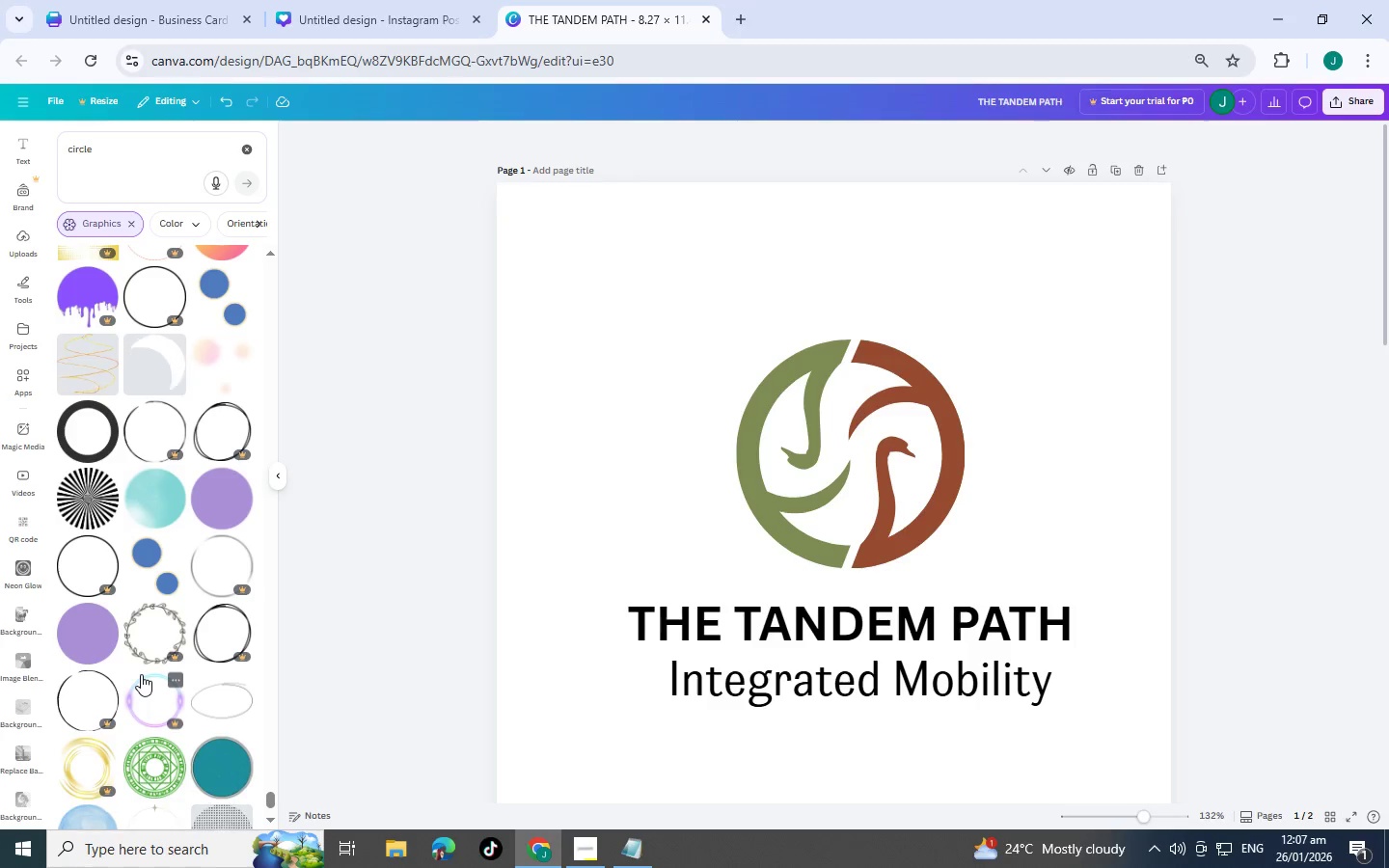 
scroll: coordinate [141, 674], scroll_direction: down, amount: 9.0
 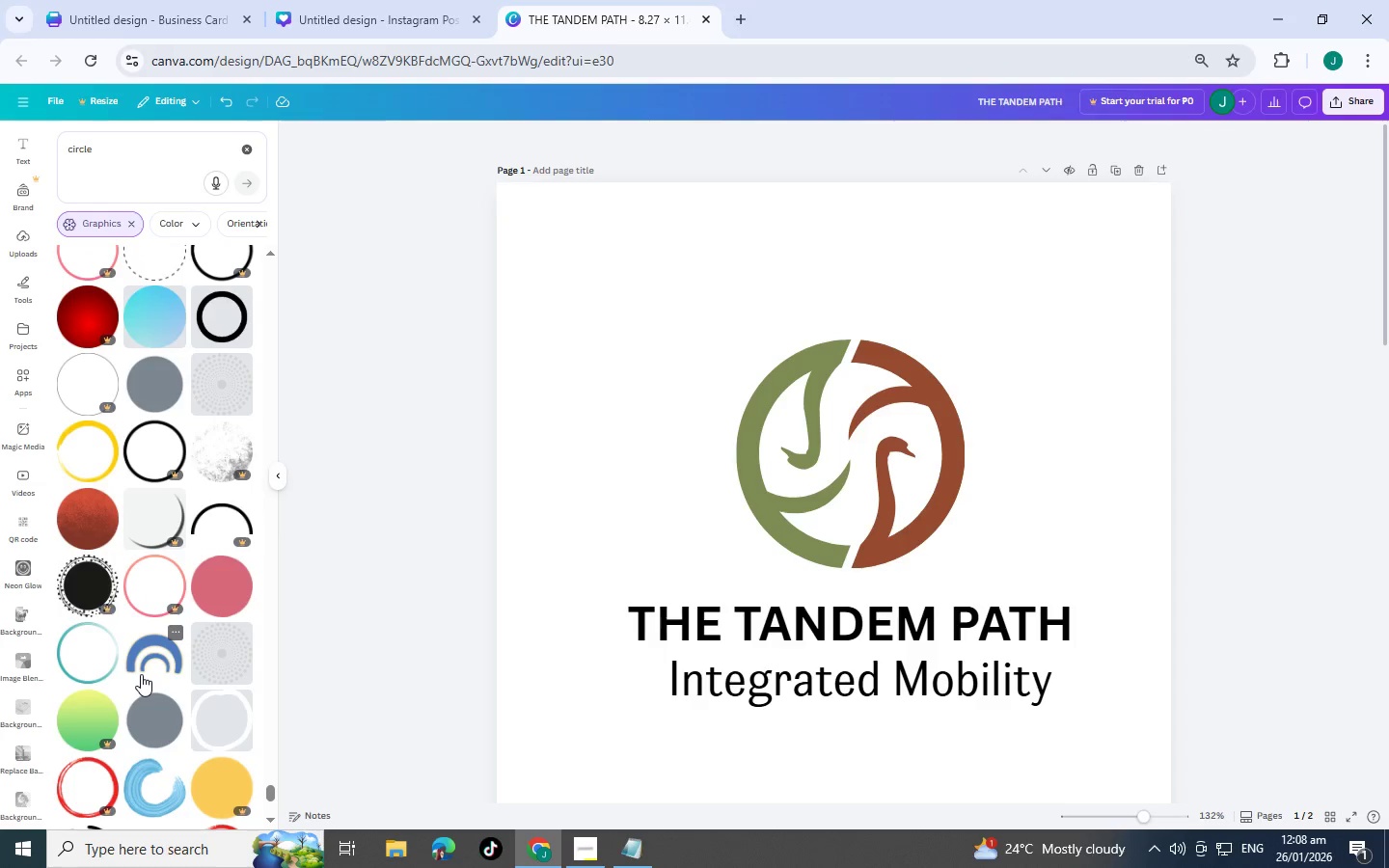 
scroll: coordinate [141, 674], scroll_direction: down, amount: 5.0
 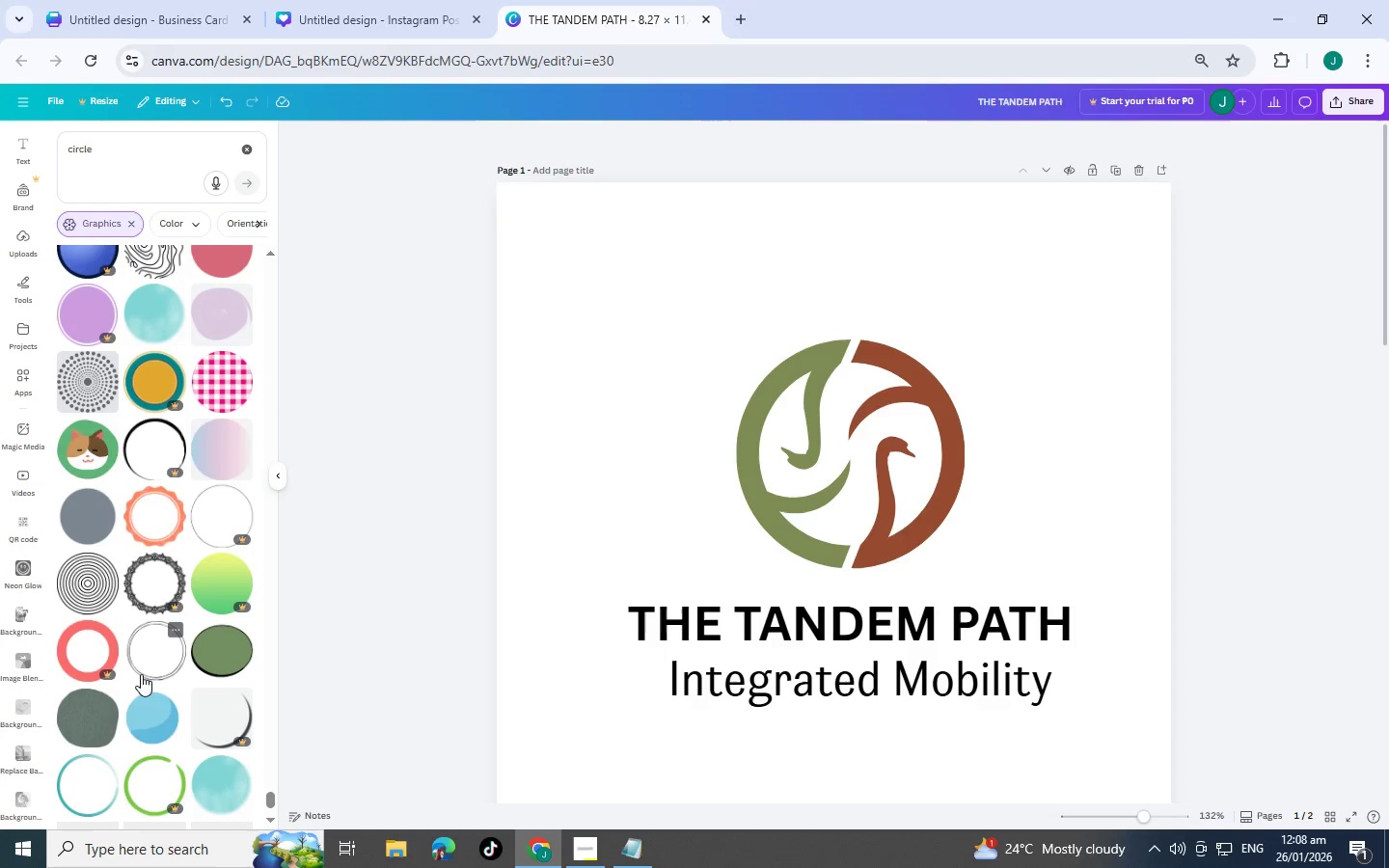 
scroll: coordinate [141, 674], scroll_direction: up, amount: 6.0
 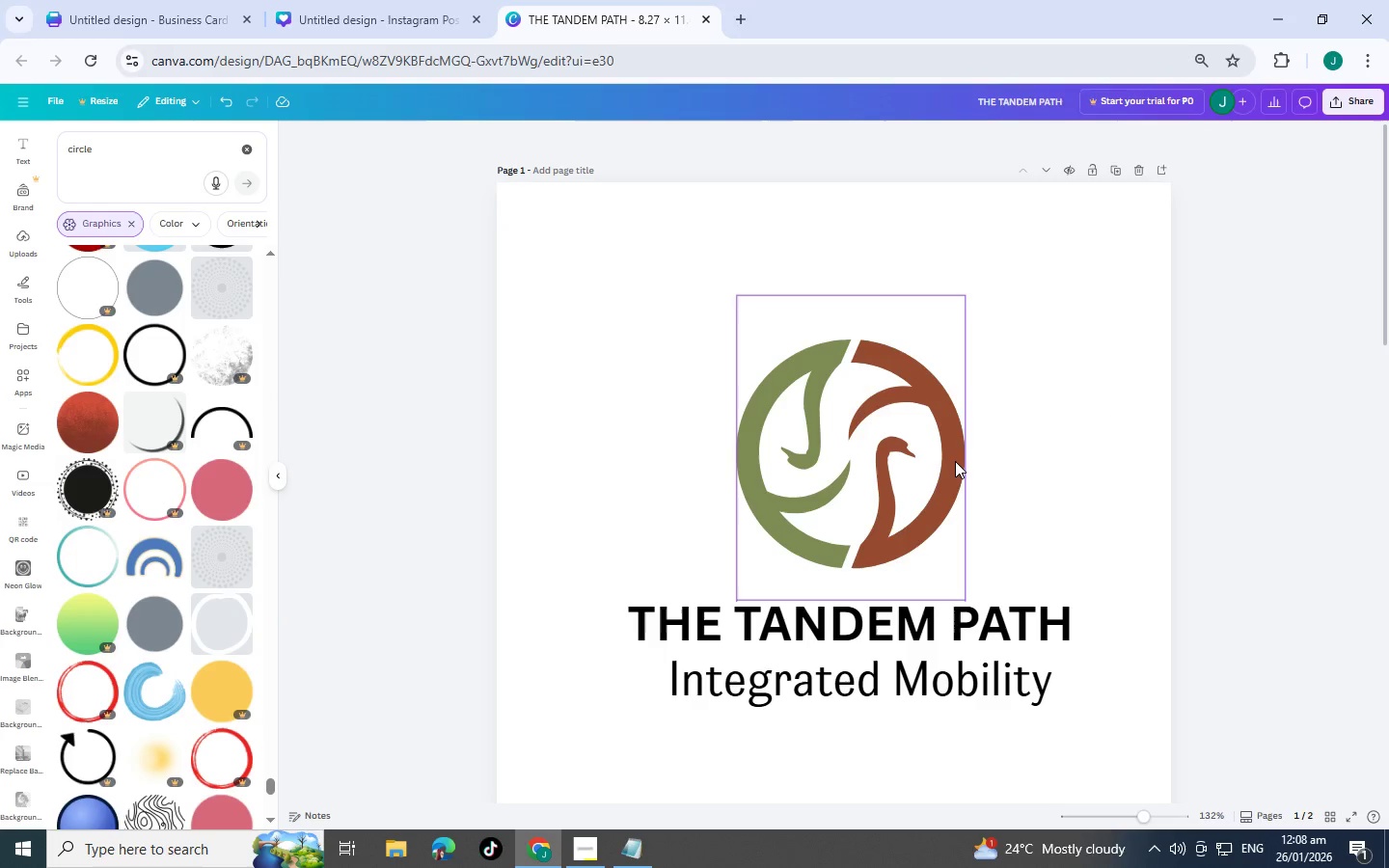 
left_click([1038, 484])
 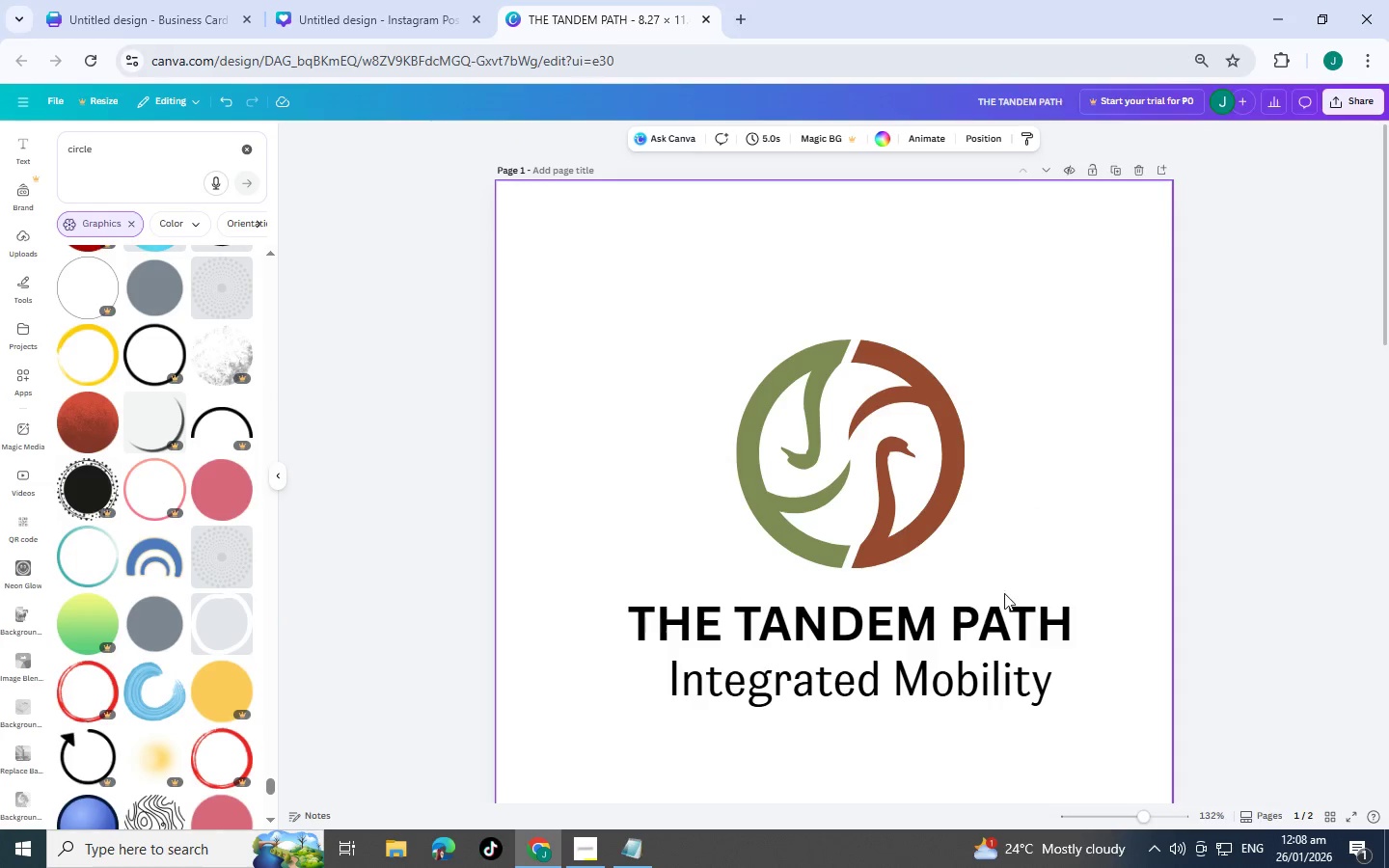 
left_click([989, 645])
 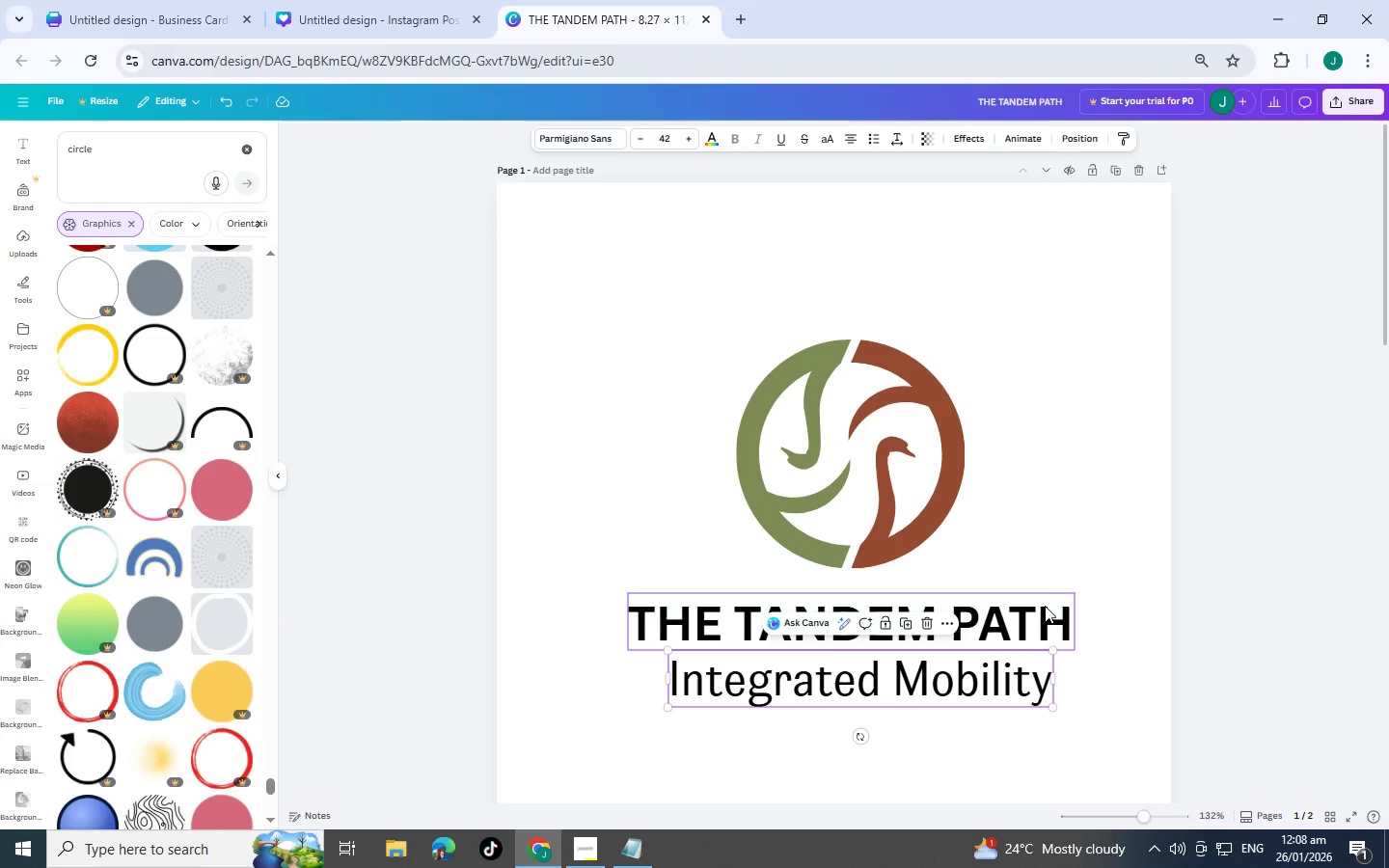 
left_click([1045, 605])
 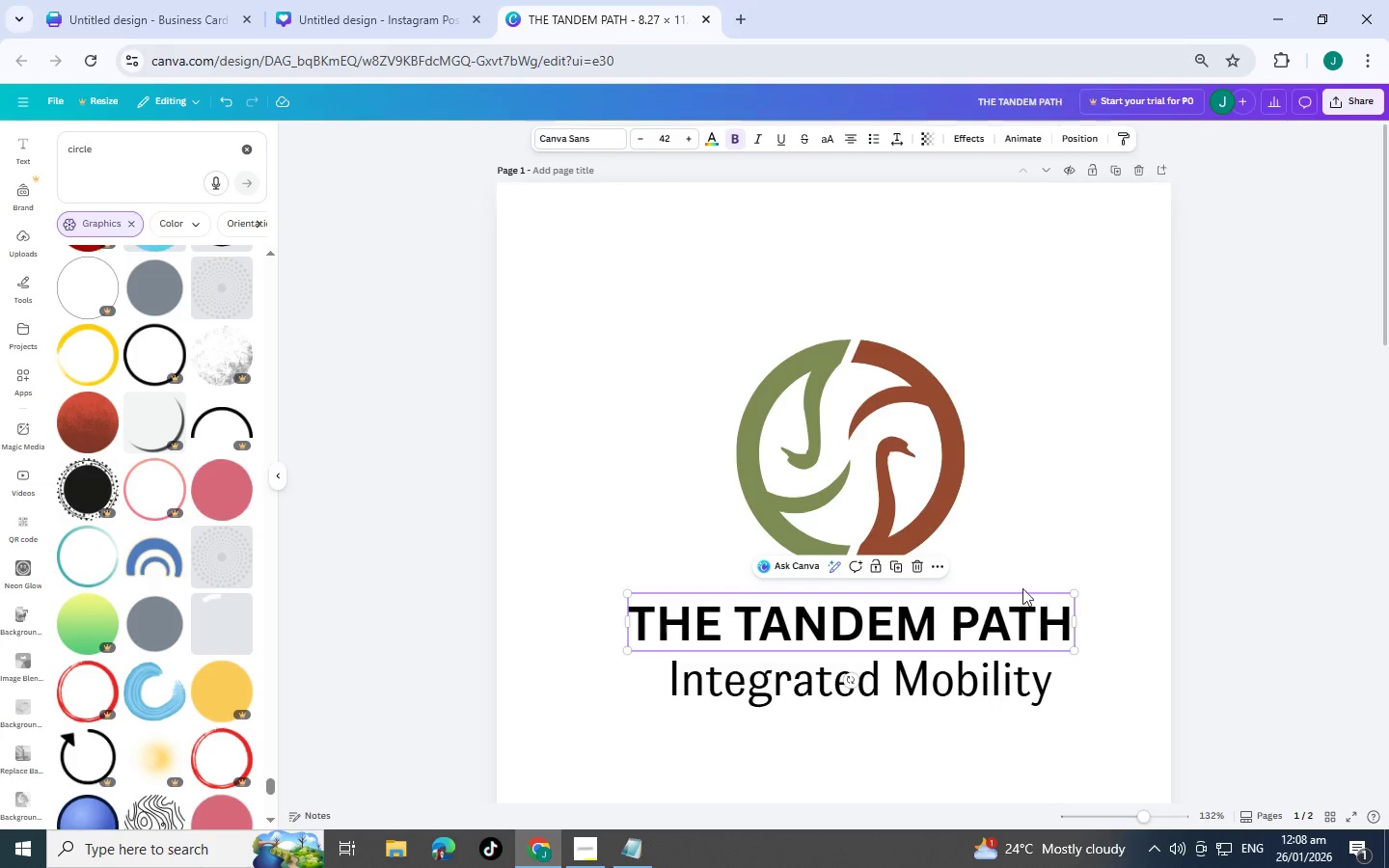 
scroll: coordinate [148, 528], scroll_direction: down, amount: 7.0
 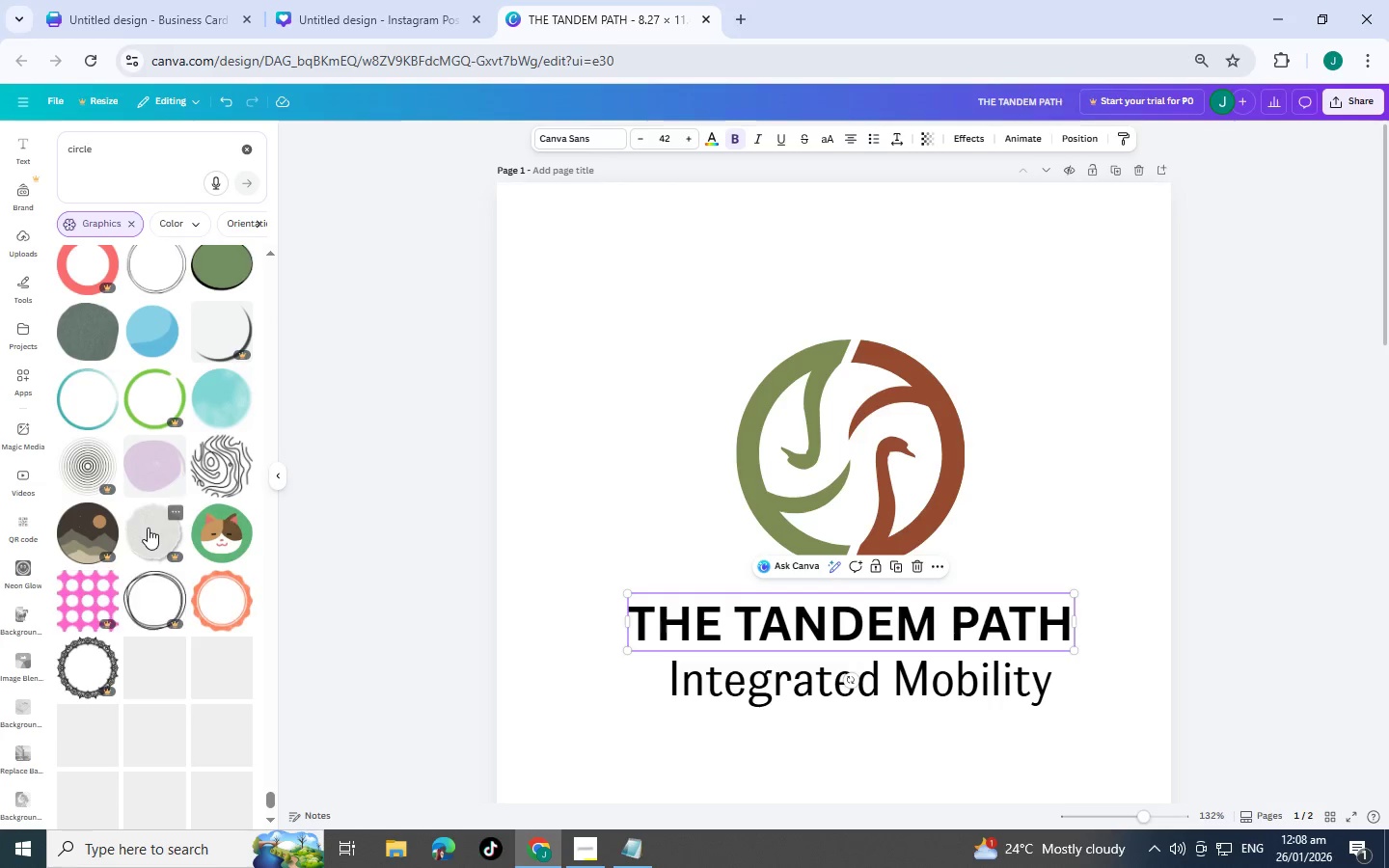 
scroll: coordinate [148, 528], scroll_direction: up, amount: 7.0
 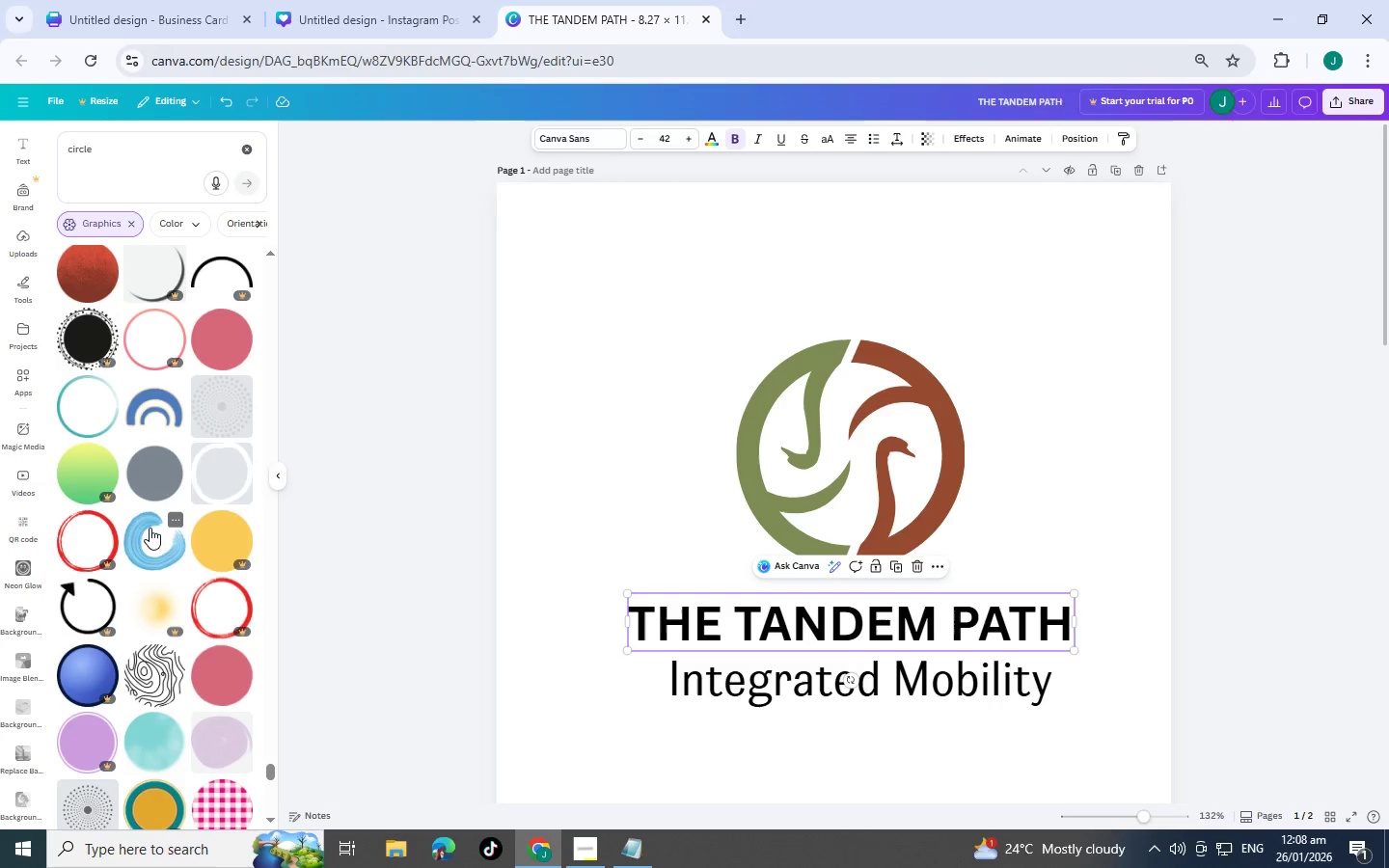 
scroll: coordinate [150, 528], scroll_direction: down, amount: 8.0
 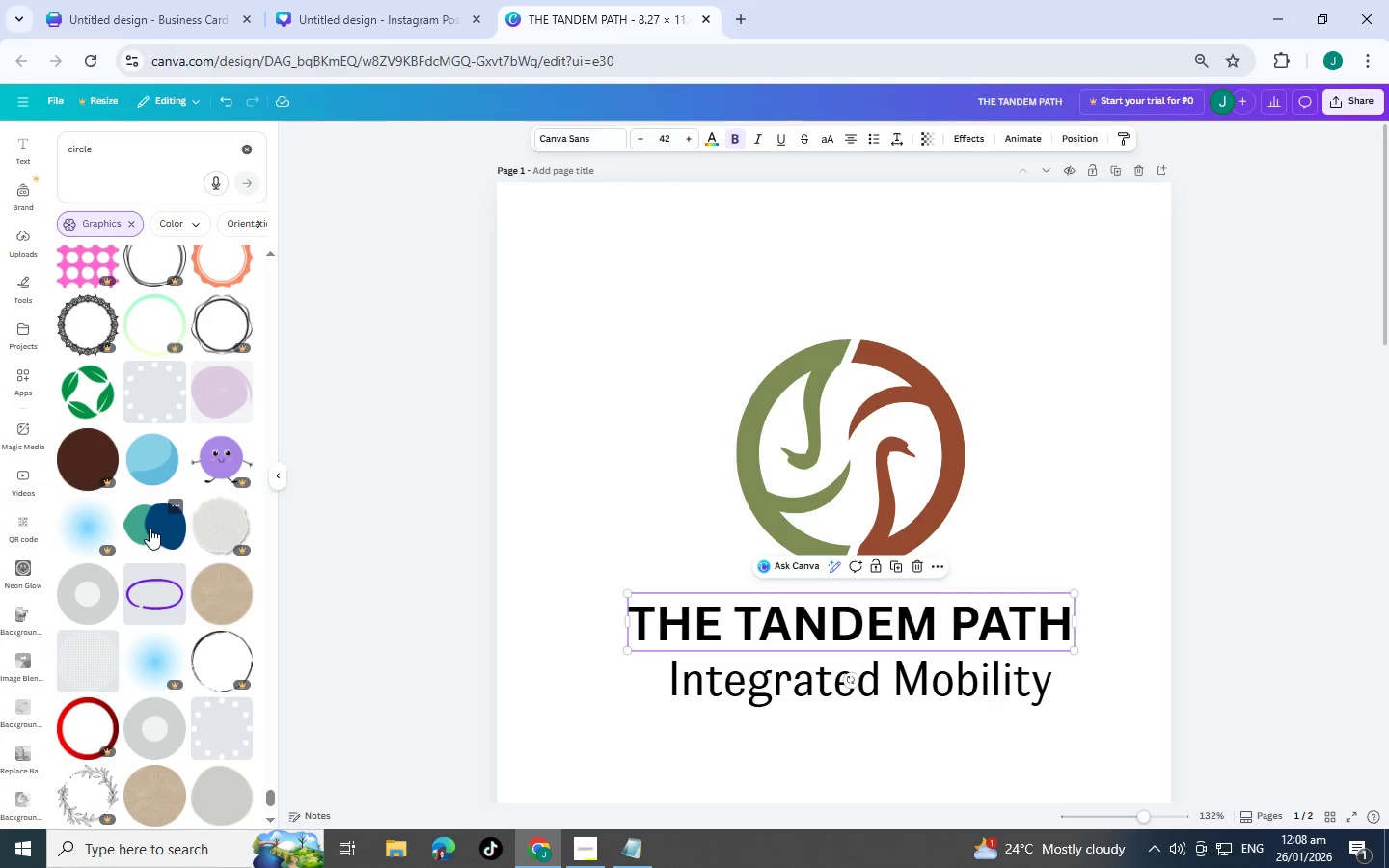 
scroll: coordinate [150, 528], scroll_direction: down, amount: 9.0
 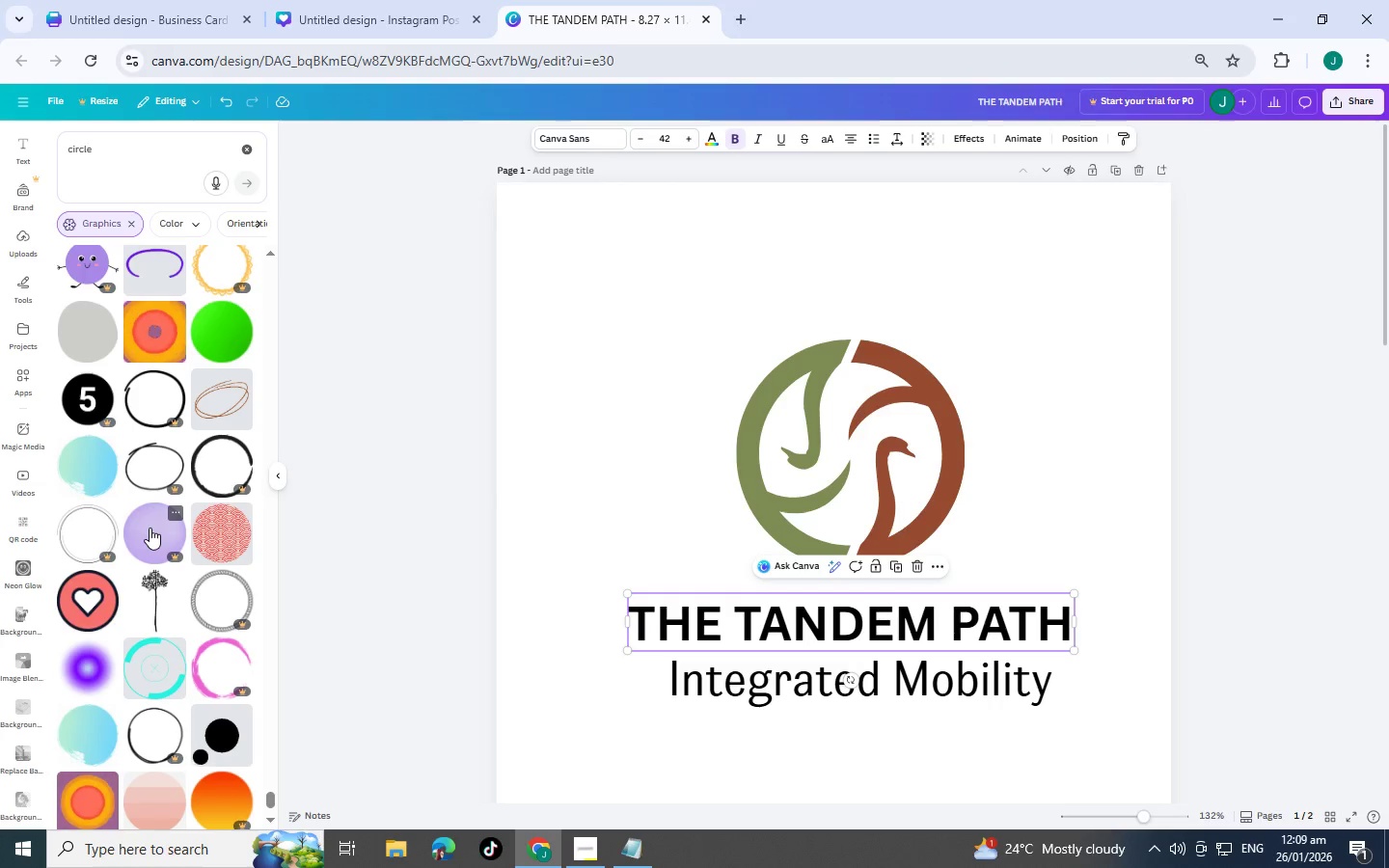 
scroll: coordinate [150, 528], scroll_direction: down, amount: 2.0
 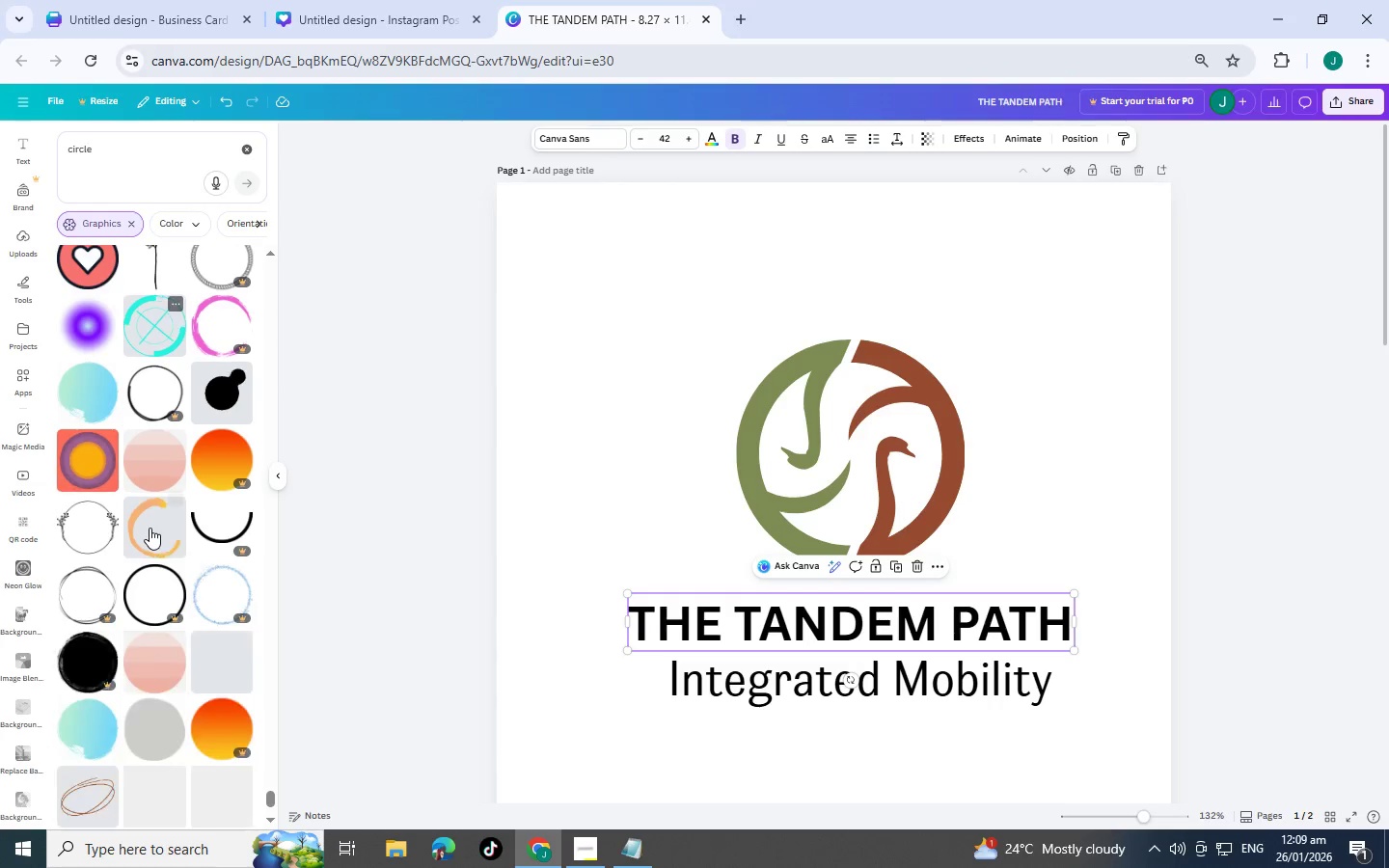 
scroll: coordinate [150, 528], scroll_direction: up, amount: 6.0
 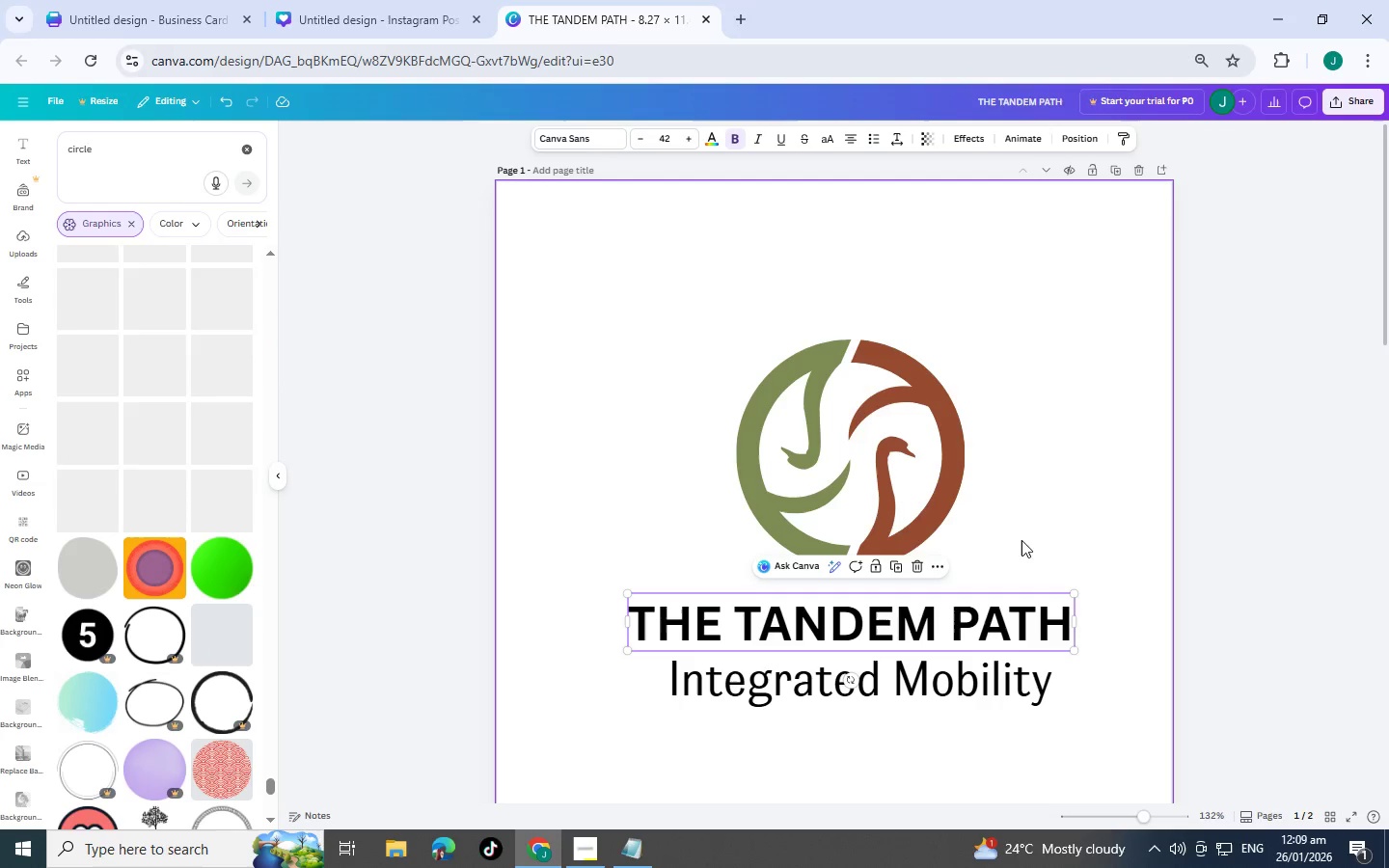 
left_click([1002, 527])
 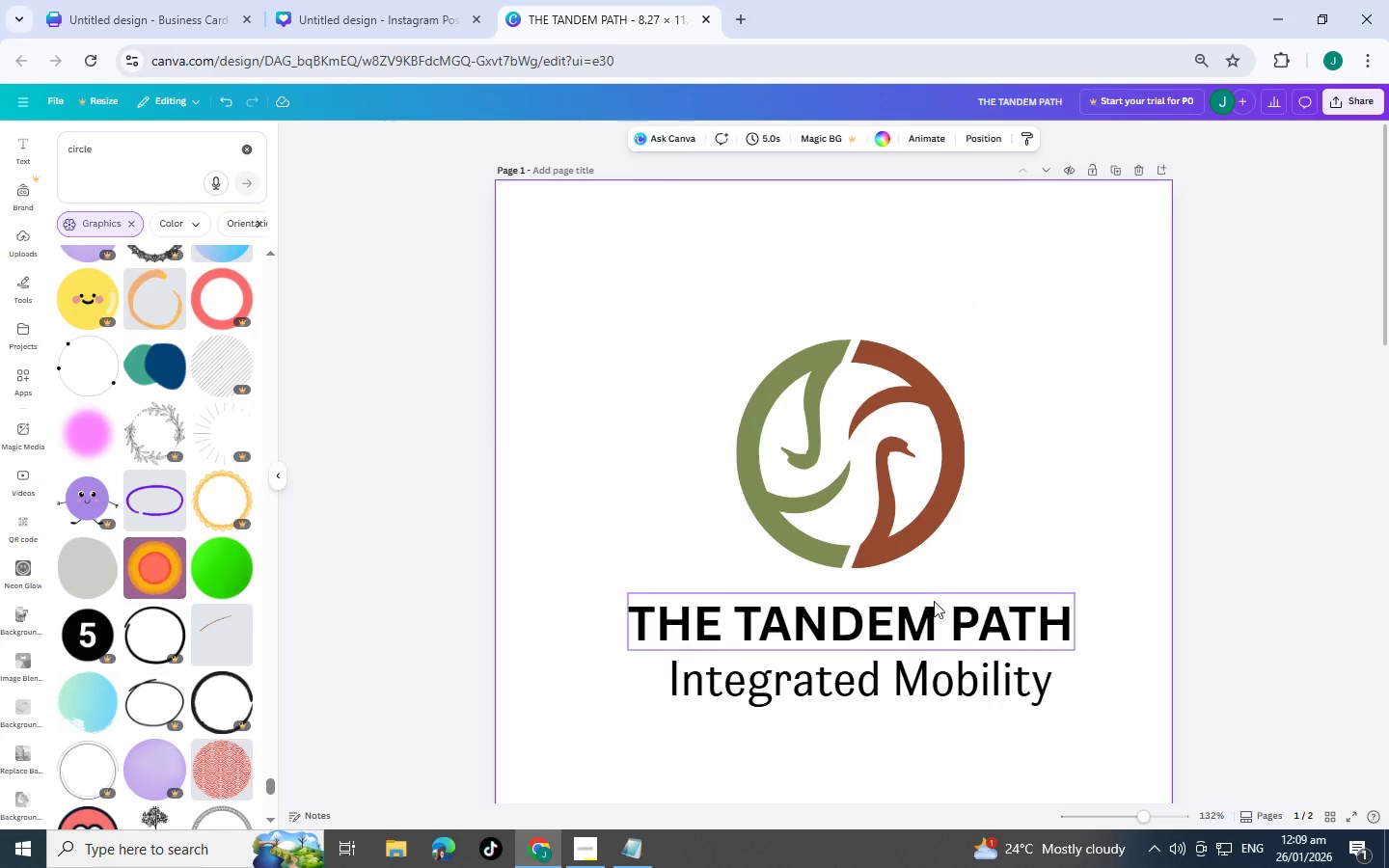 
left_click_drag(start_coordinate=[936, 603], to_coordinate=[938, 598])
 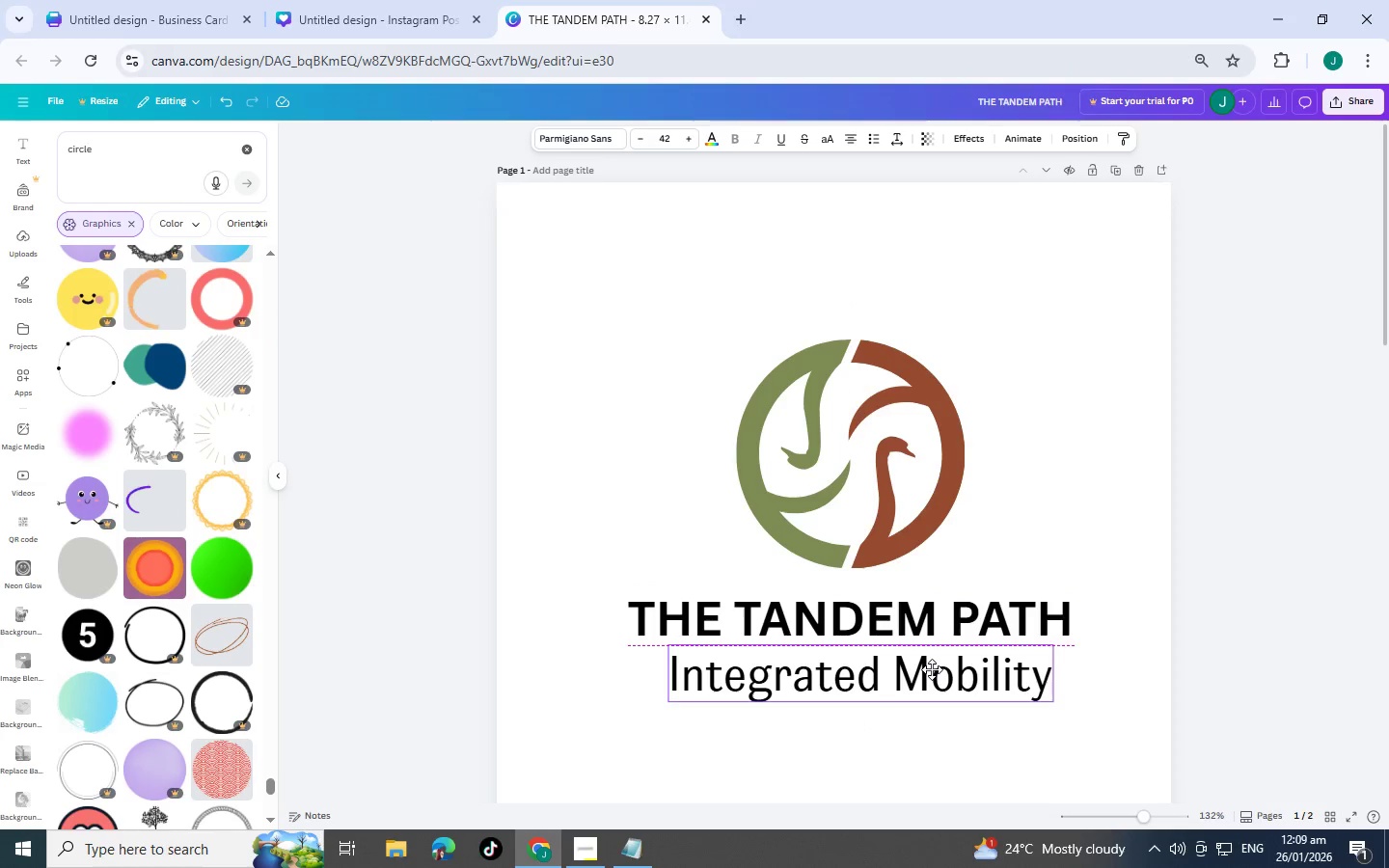 
left_click([1109, 499])
 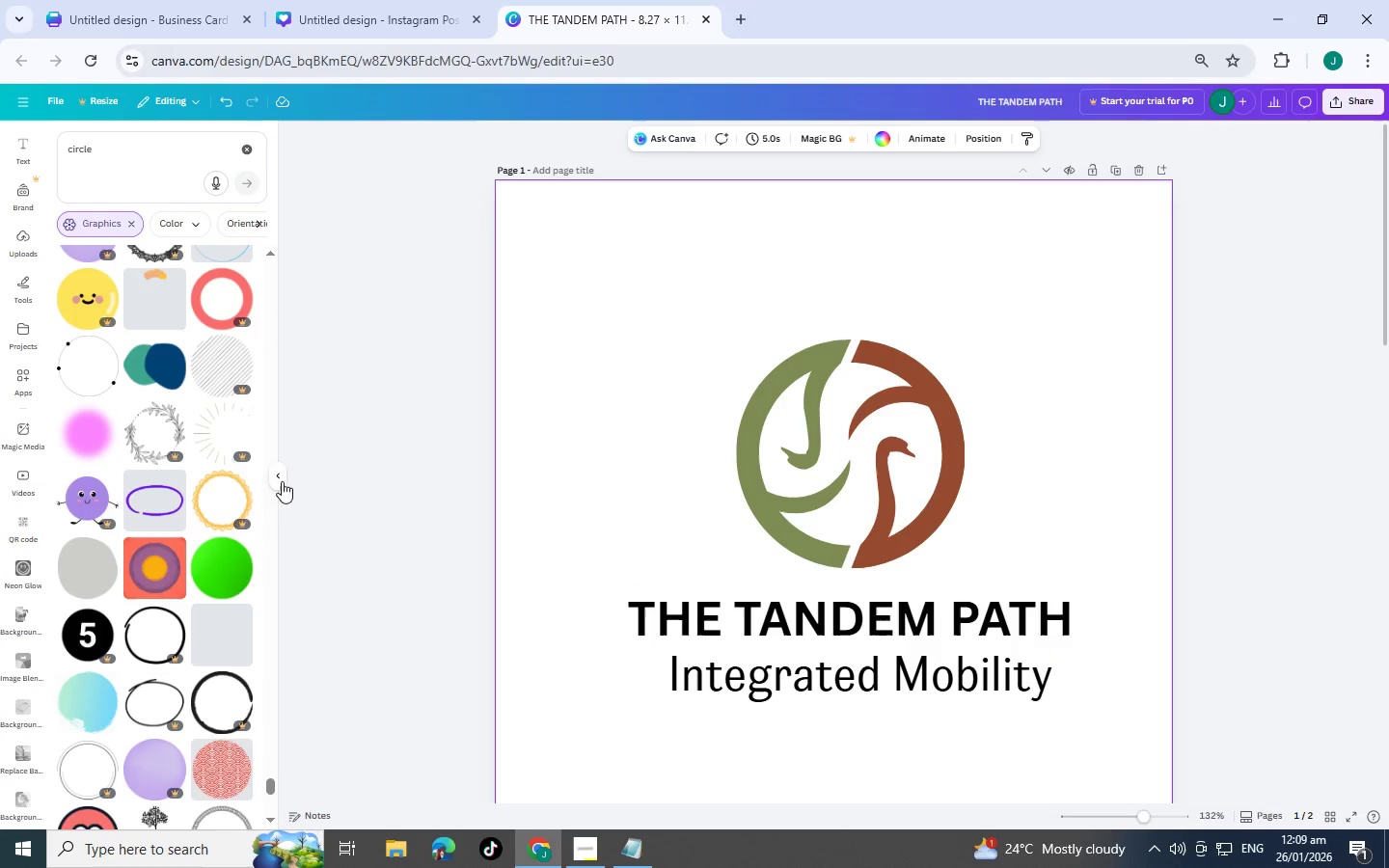 
scroll: coordinate [106, 639], scroll_direction: down, amount: 17.0
 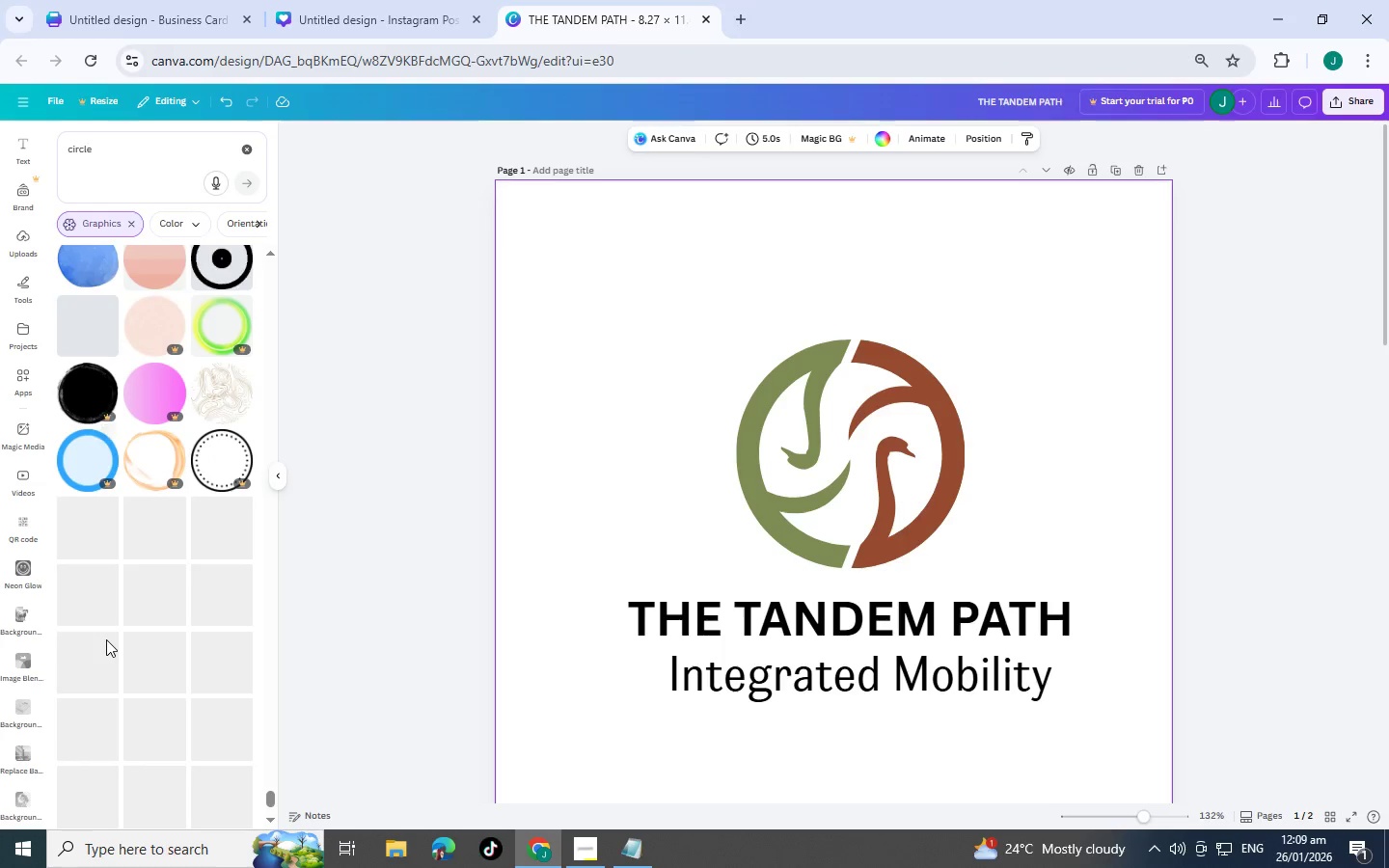 
scroll: coordinate [106, 639], scroll_direction: up, amount: 2.0
 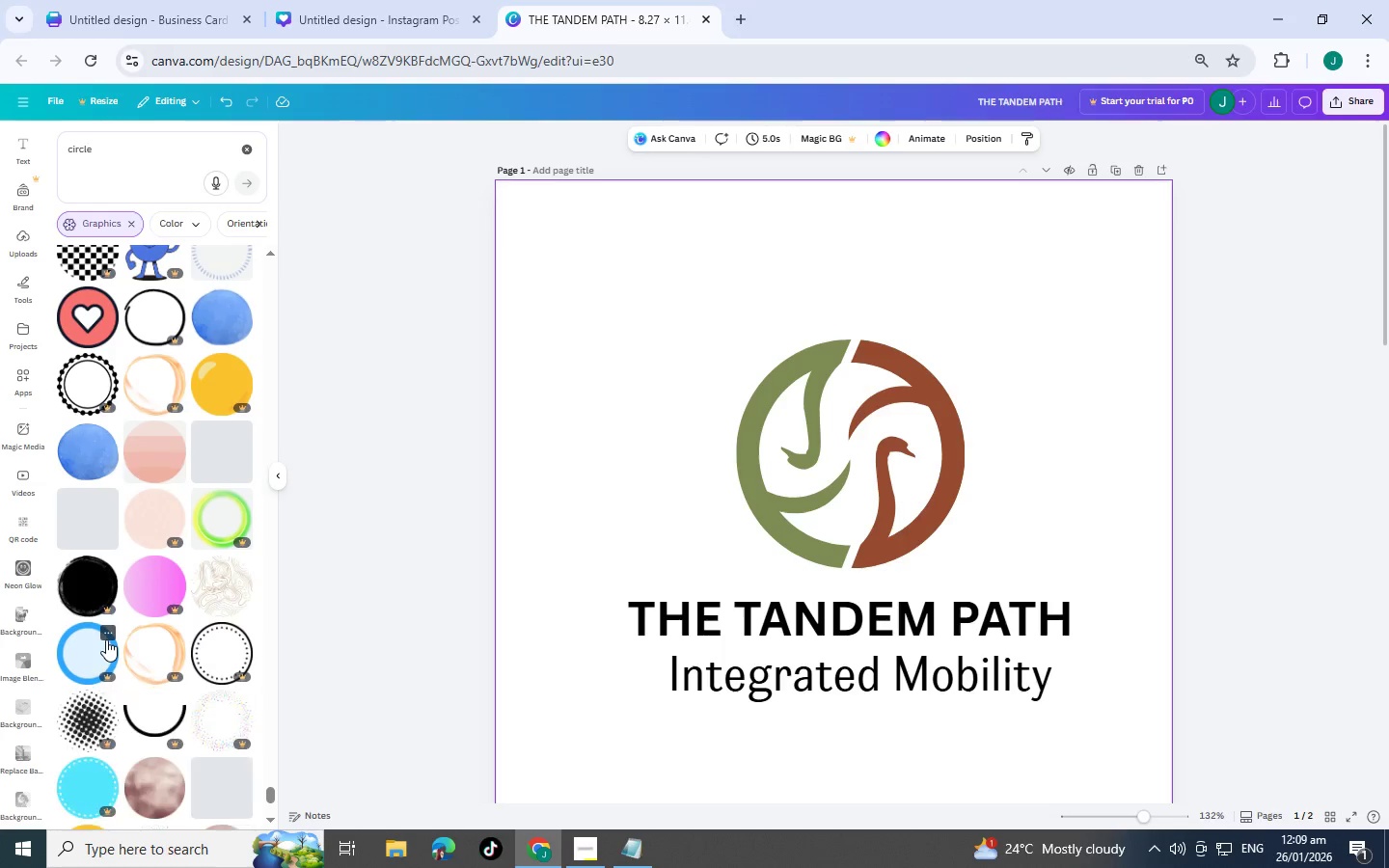 
scroll: coordinate [106, 639], scroll_direction: down, amount: 4.0
 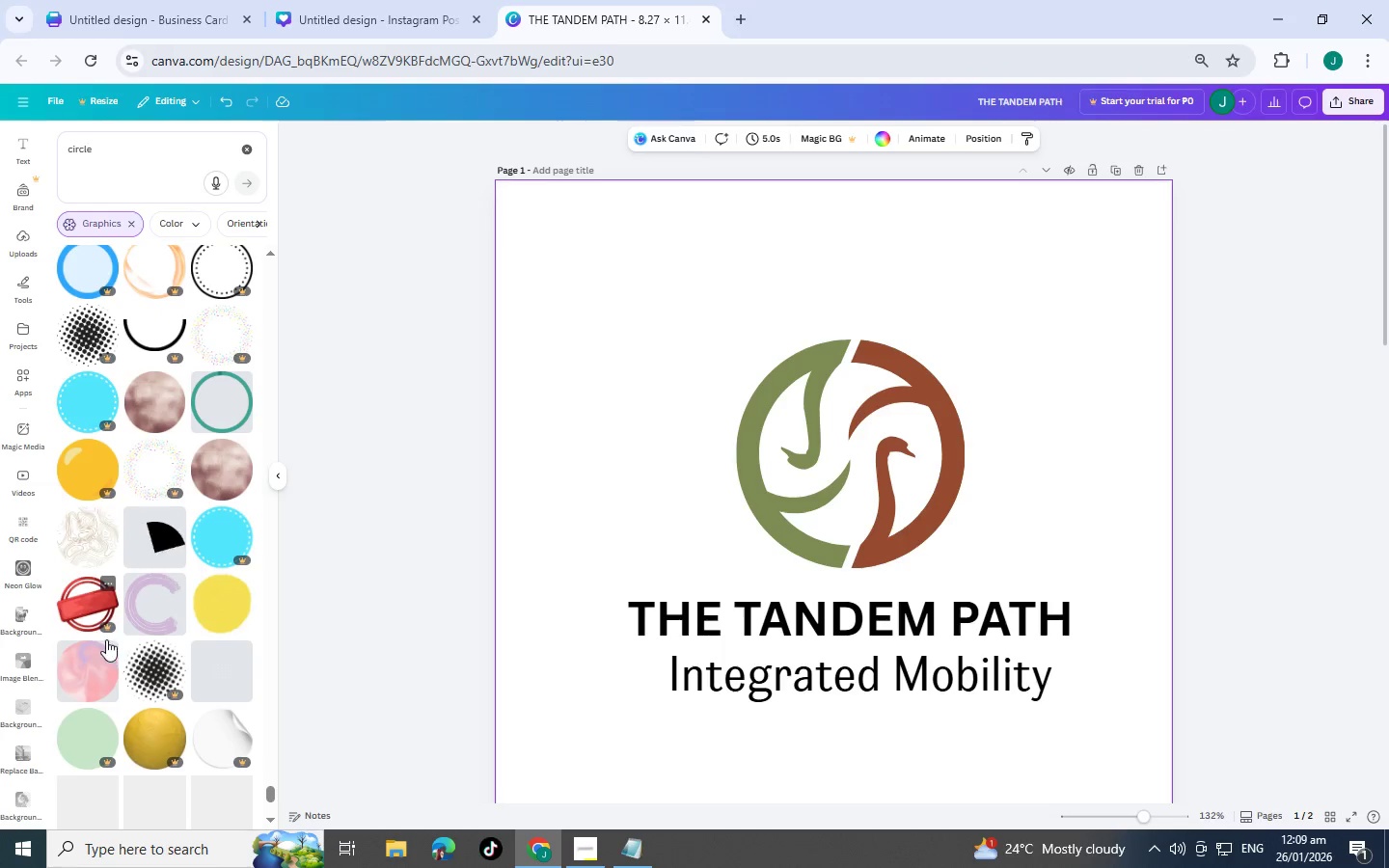 
scroll: coordinate [106, 639], scroll_direction: up, amount: 2.0
 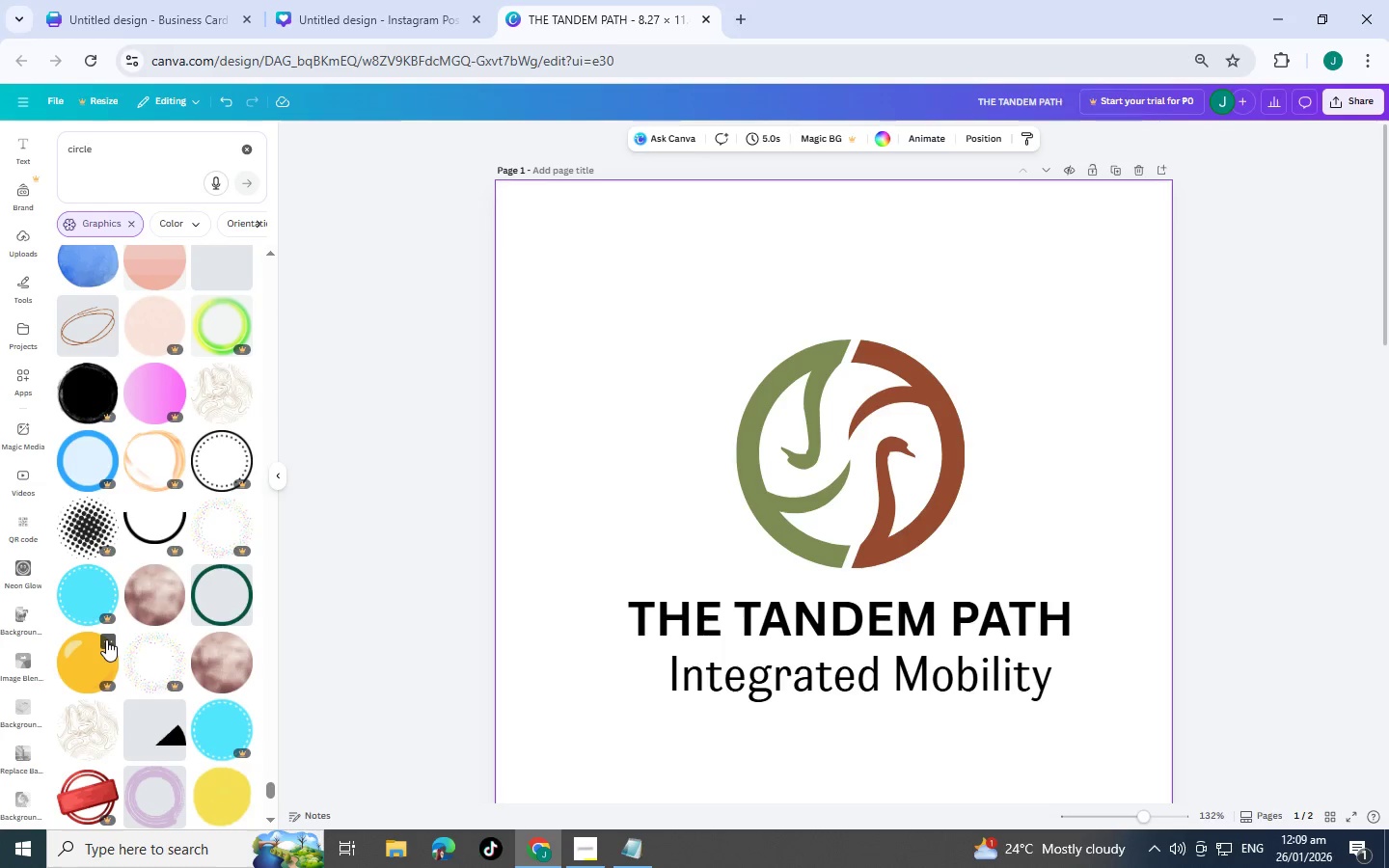 
scroll: coordinate [106, 639], scroll_direction: down, amount: 5.0
 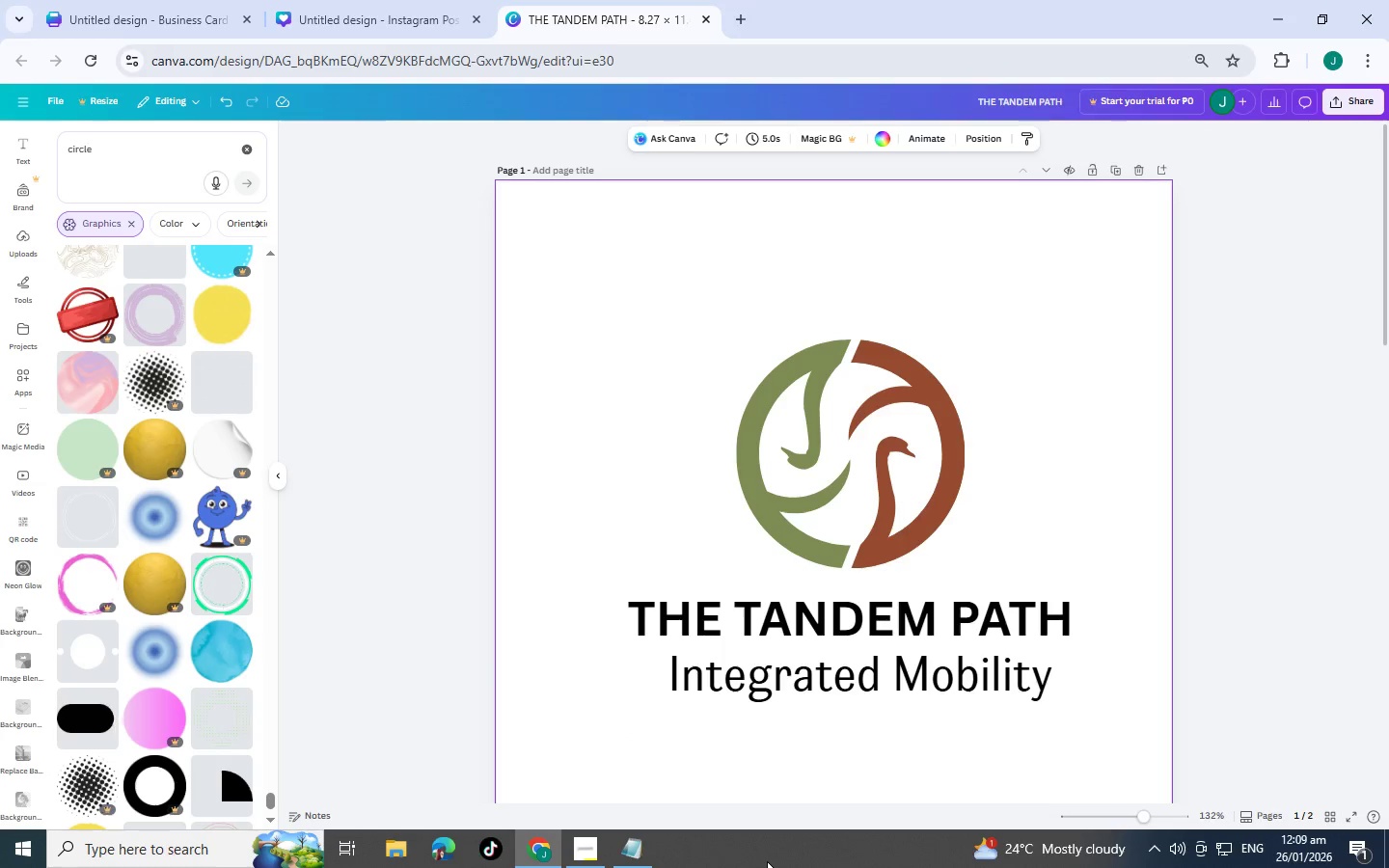 
wait(14.15)
 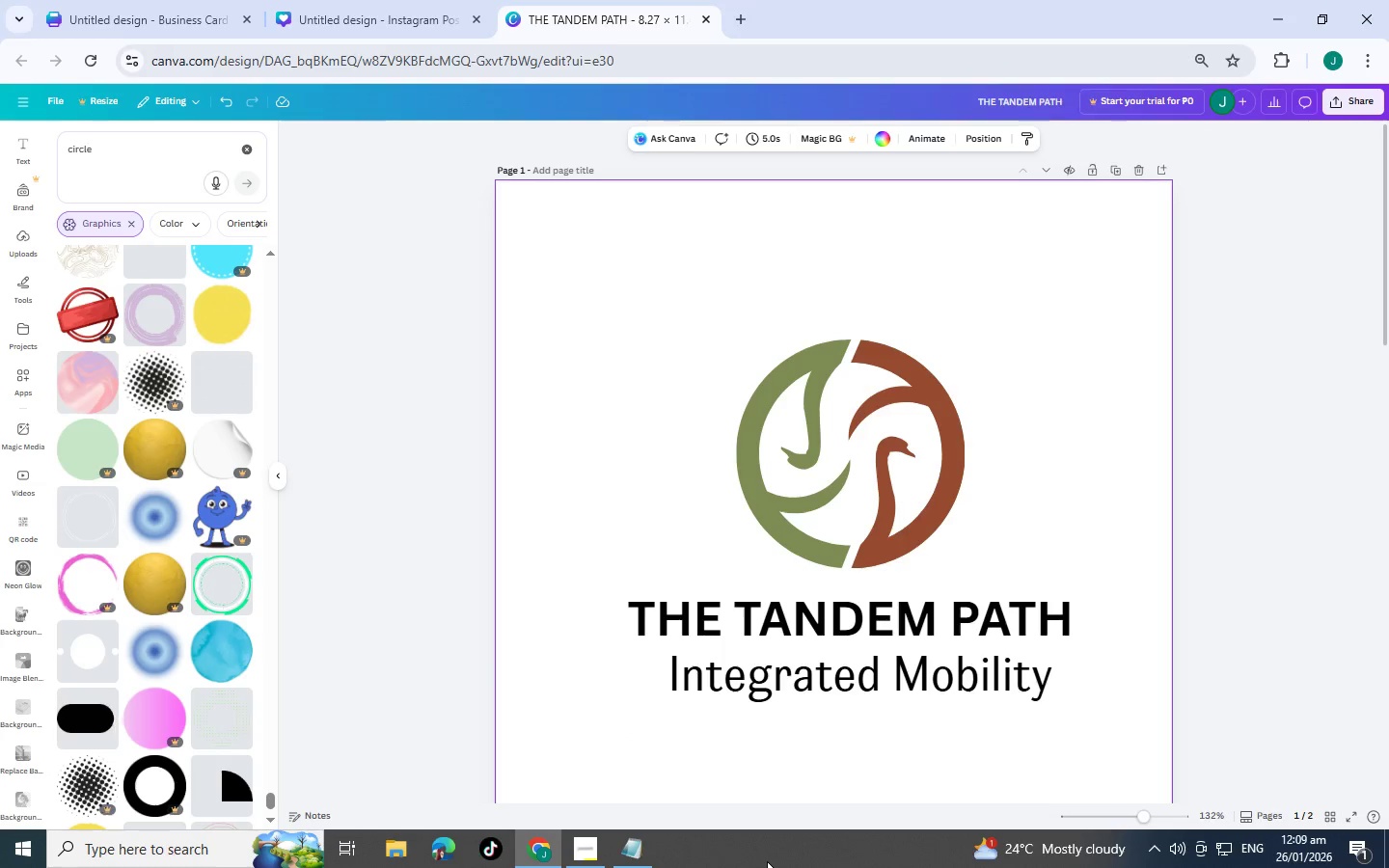 
scroll: coordinate [358, 763], scroll_direction: down, amount: 5.0
 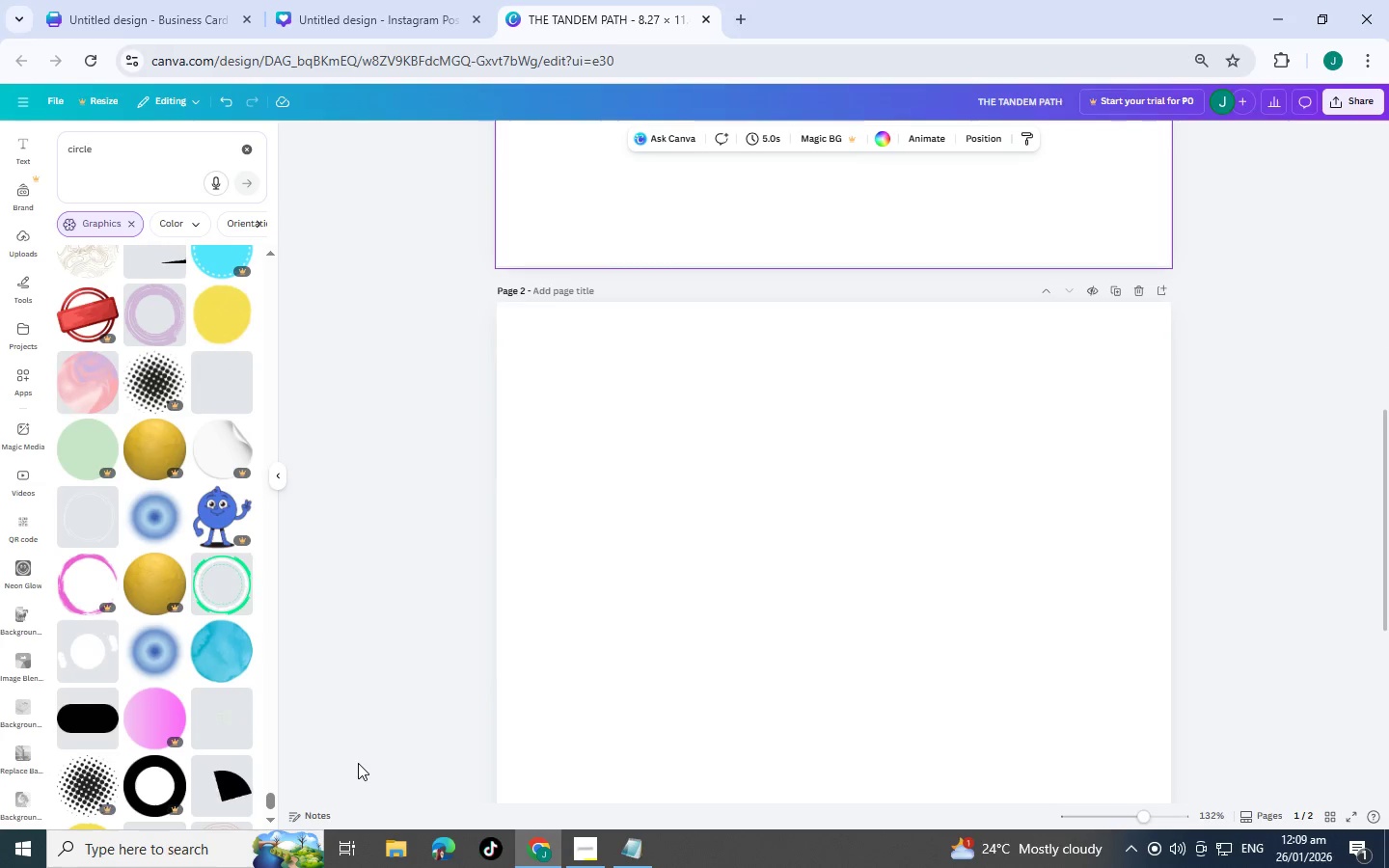 
scroll: coordinate [204, 732], scroll_direction: up, amount: 6.0
 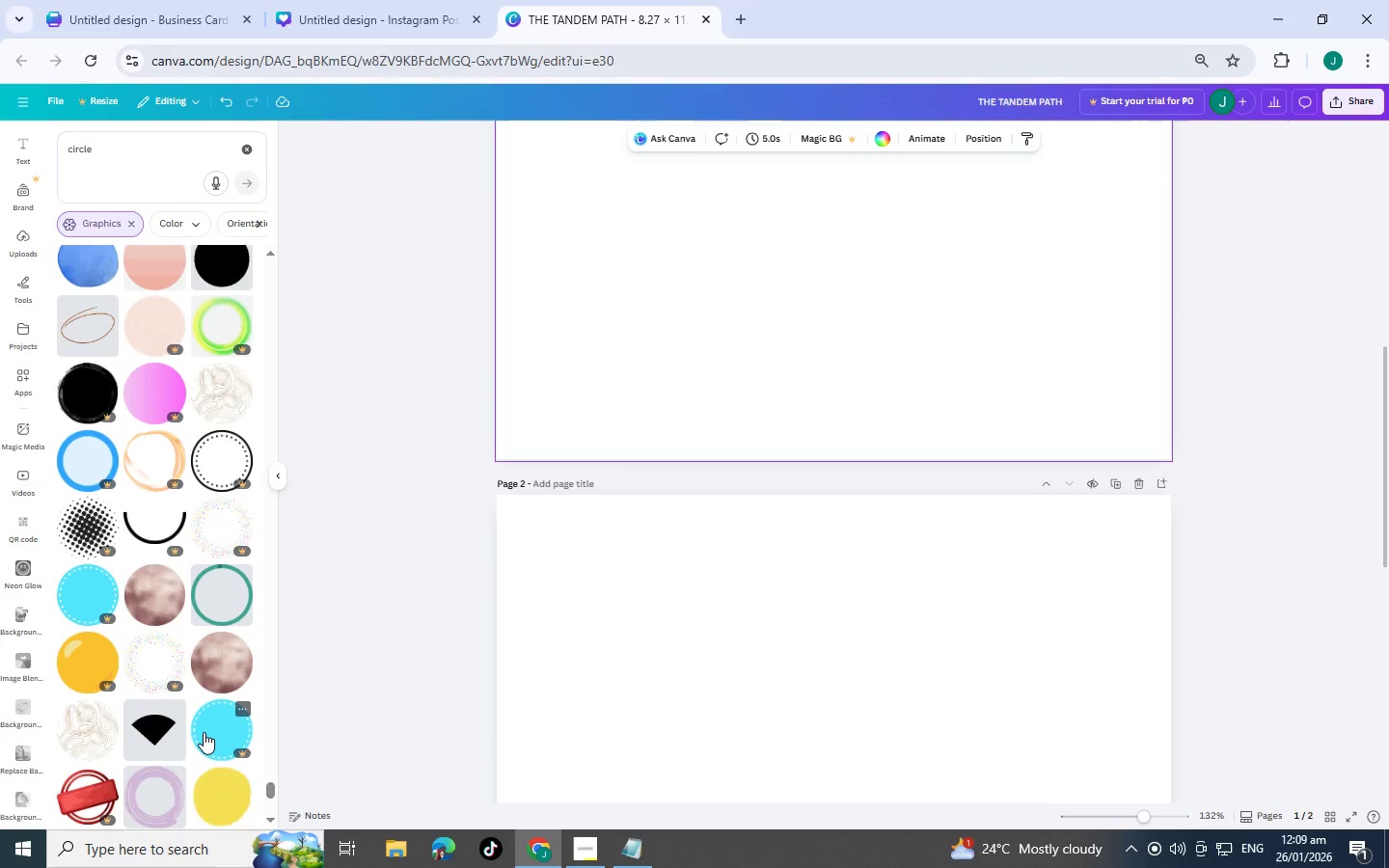 
scroll: coordinate [204, 732], scroll_direction: down, amount: 1.0
 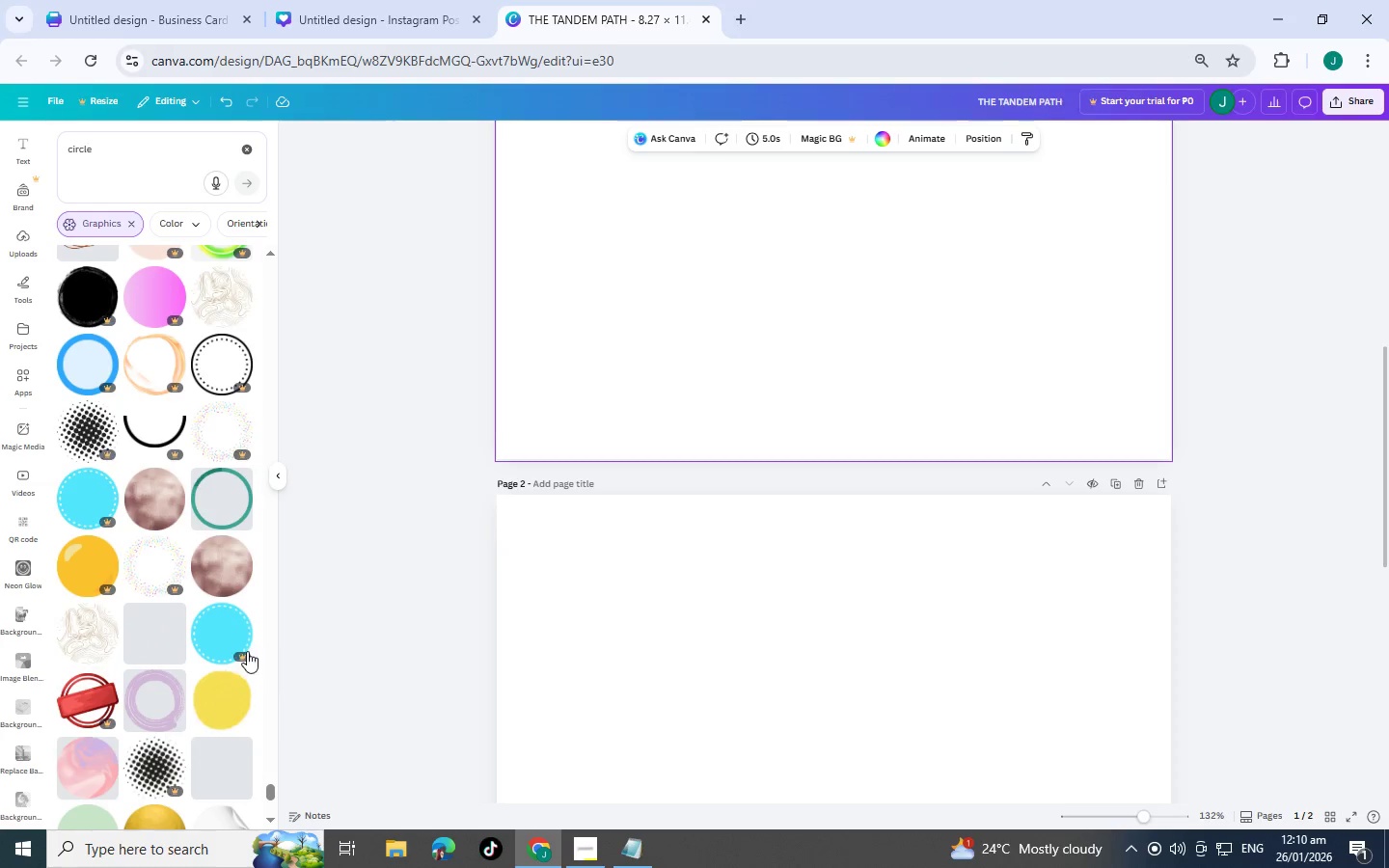 
mouse_move([190, 575])
 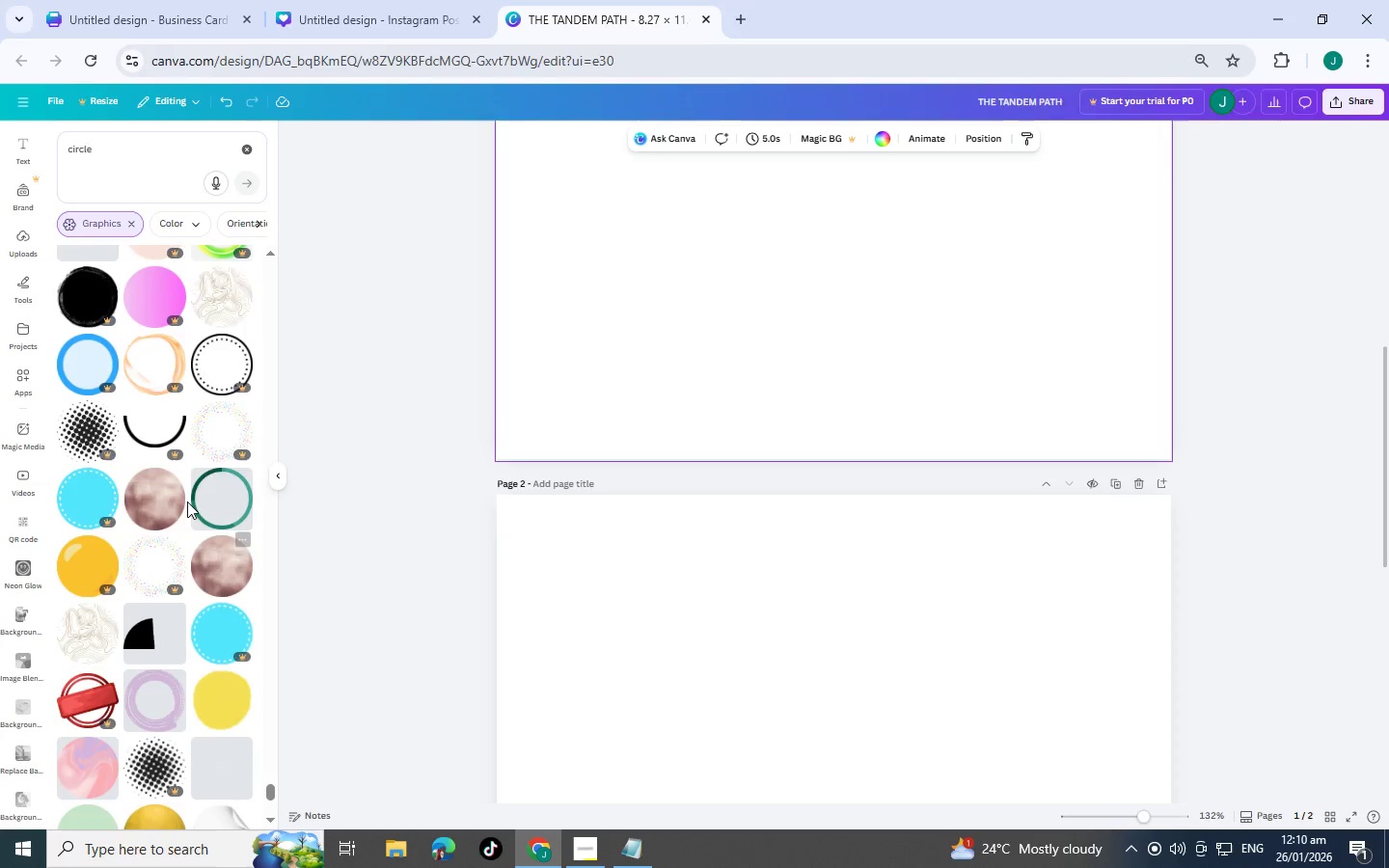 
scroll: coordinate [183, 665], scroll_direction: down, amount: 8.0
 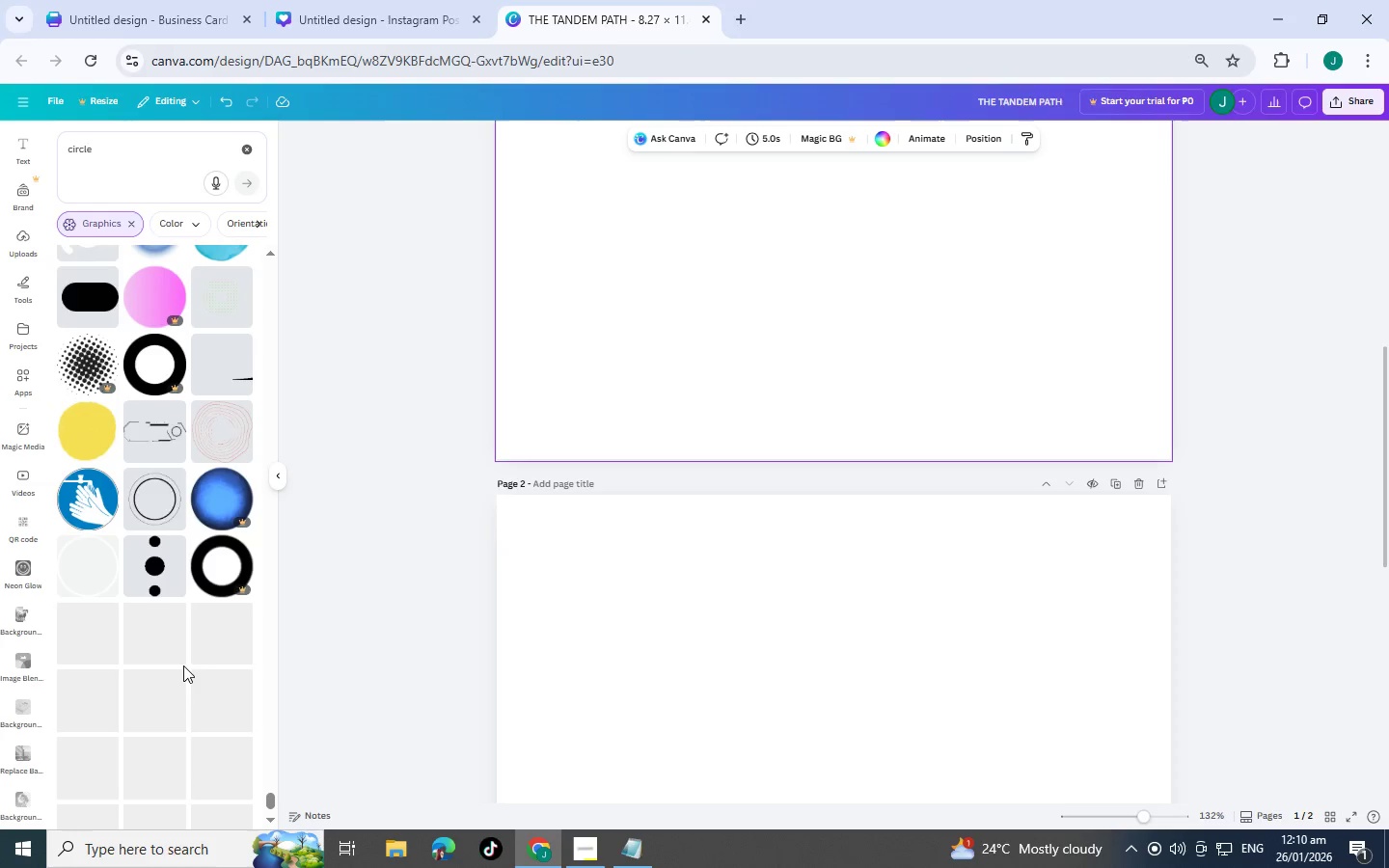 
scroll: coordinate [191, 646], scroll_direction: down, amount: 8.0
 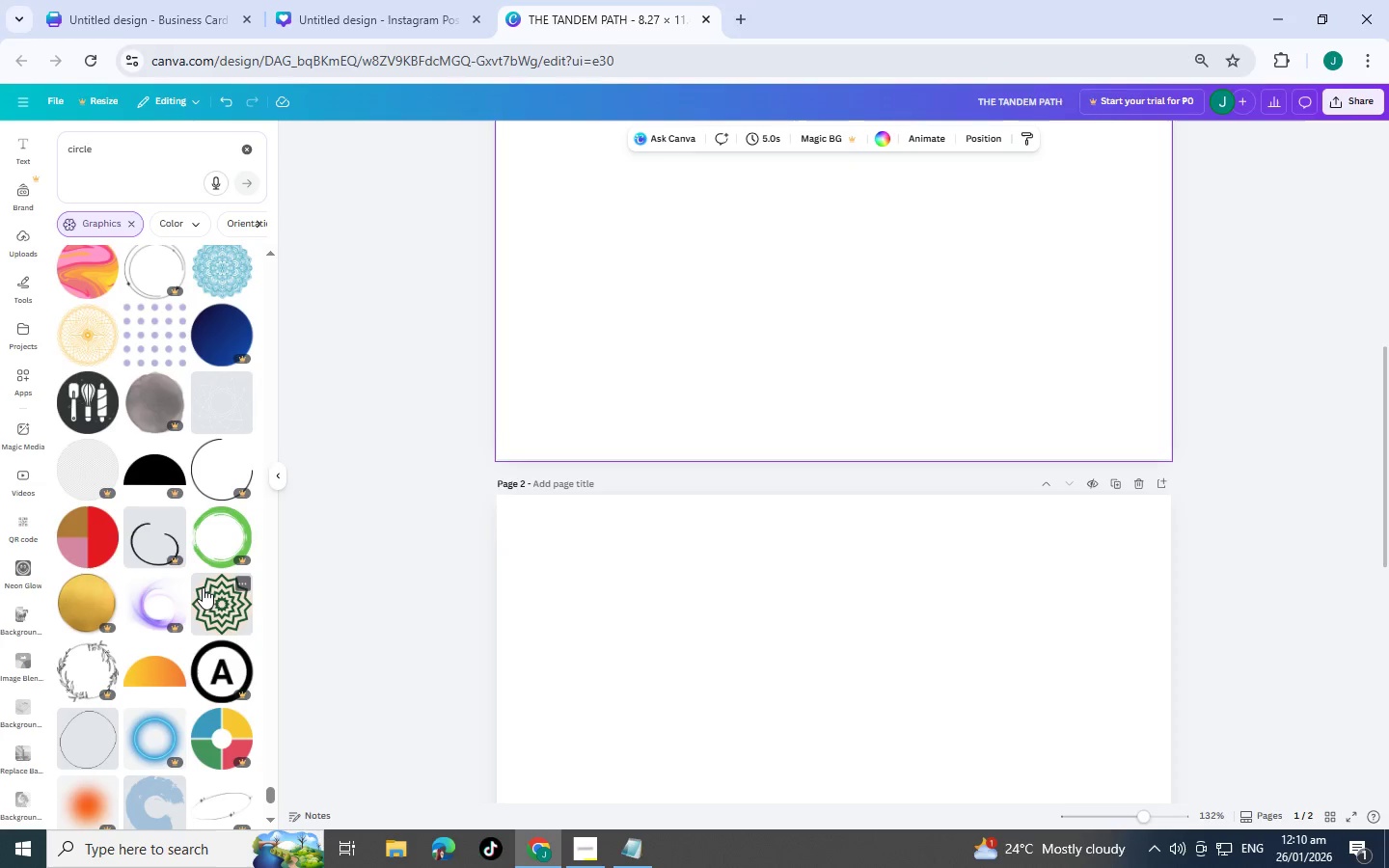 
scroll: coordinate [203, 587], scroll_direction: down, amount: 7.0
 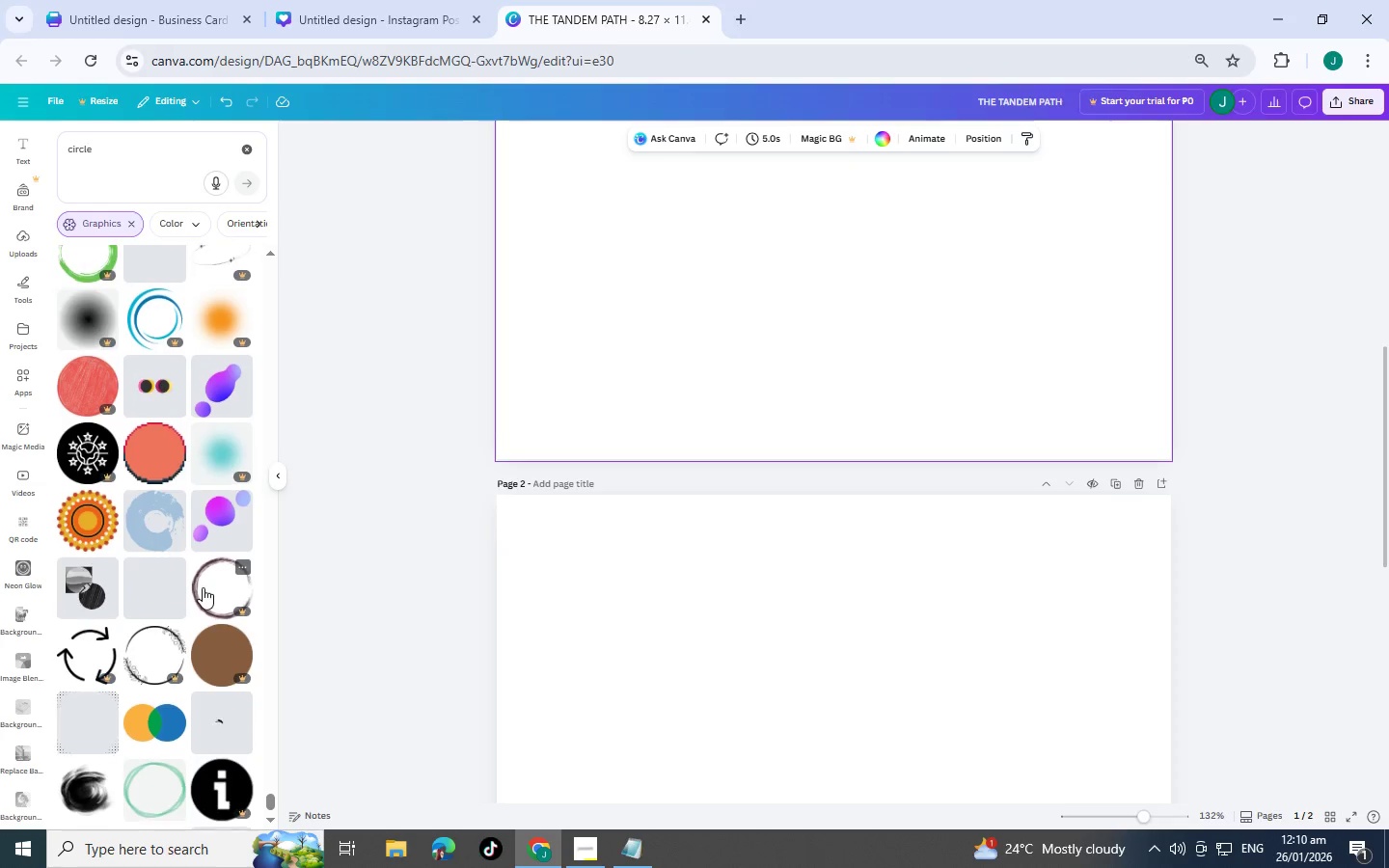 
scroll: coordinate [204, 586], scroll_direction: down, amount: 5.0
 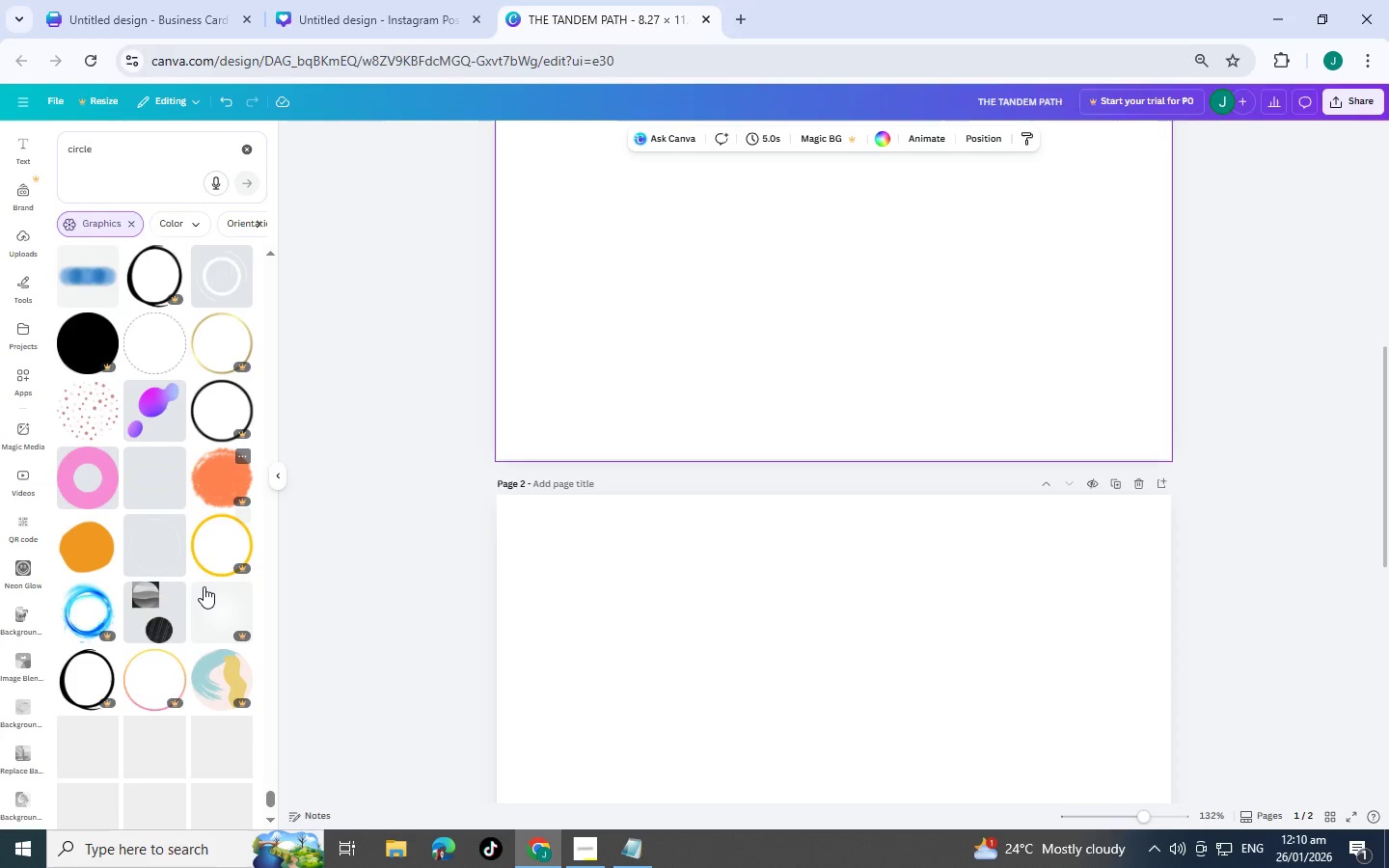 
scroll: coordinate [204, 586], scroll_direction: down, amount: 2.0
 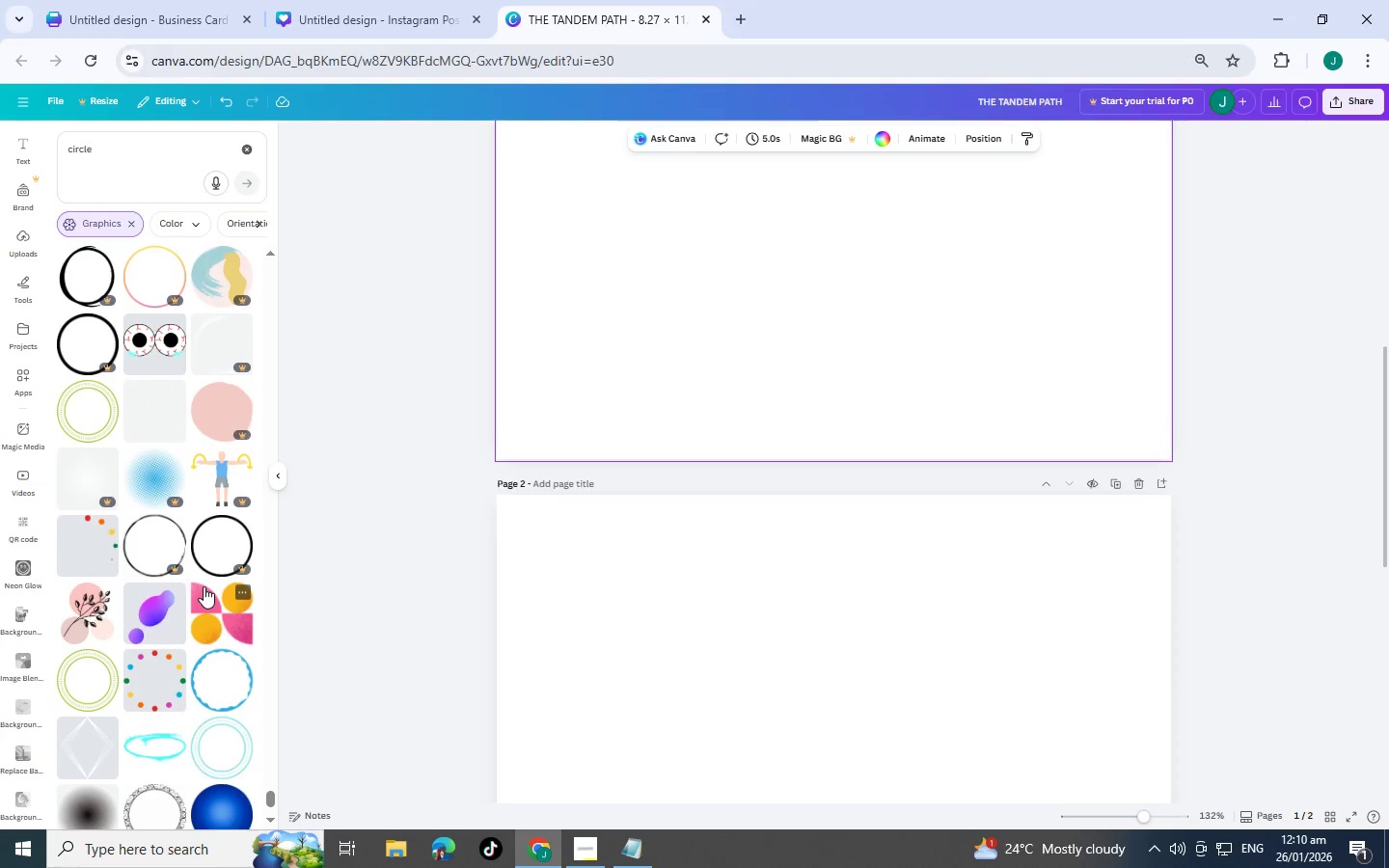 
wait(5.58)
 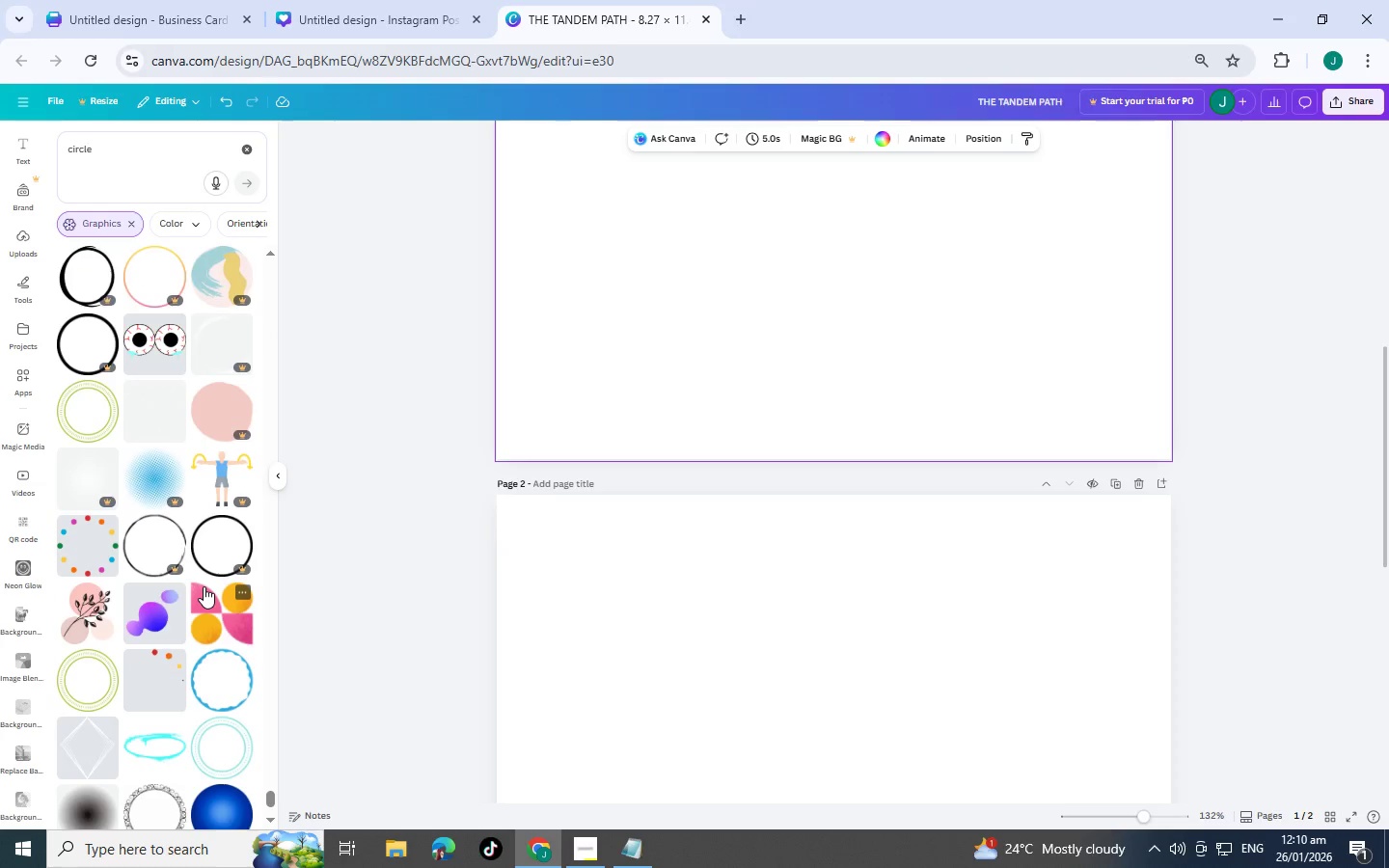 
scroll: coordinate [204, 586], scroll_direction: down, amount: 2.0
 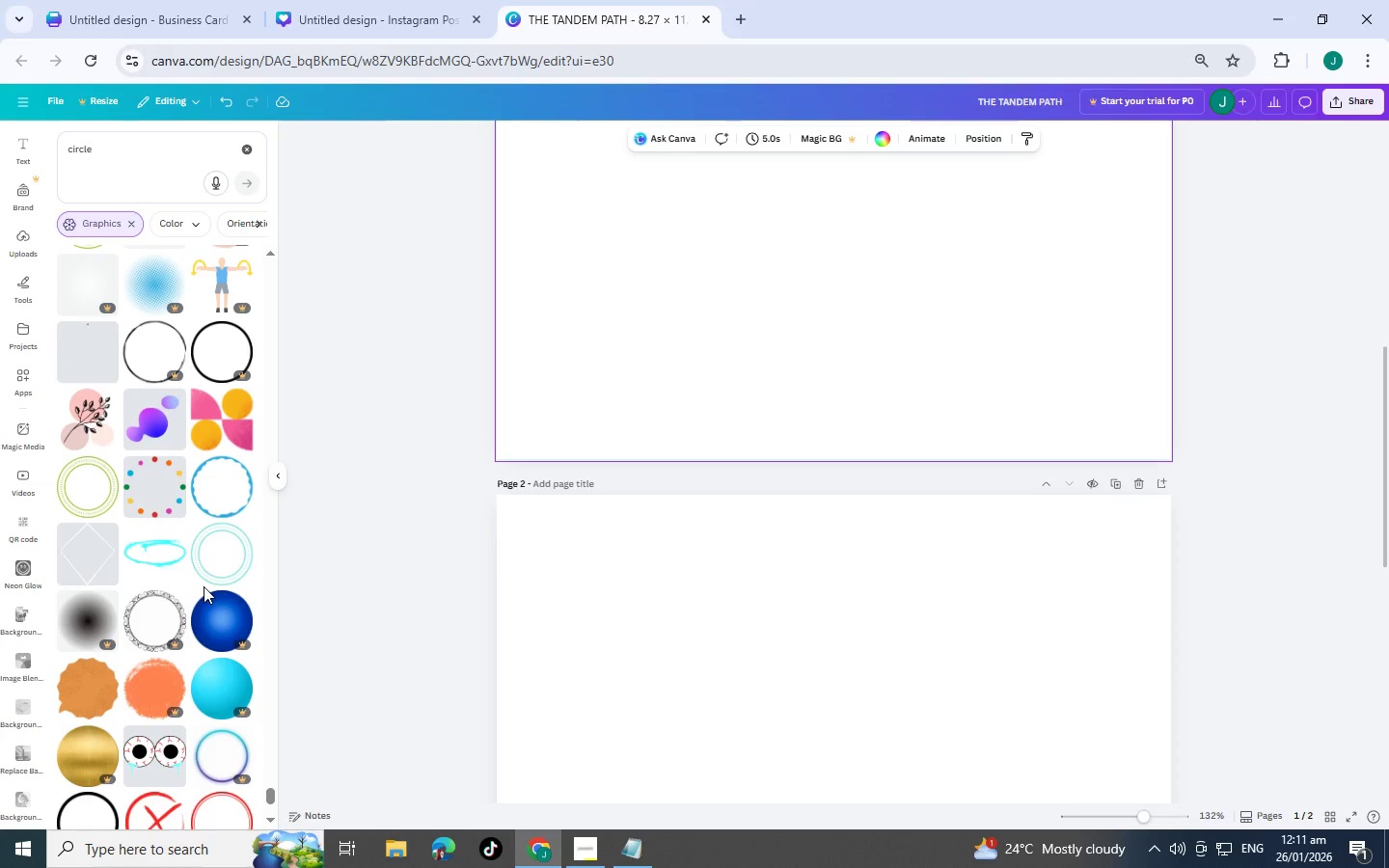 
wait(5.18)
 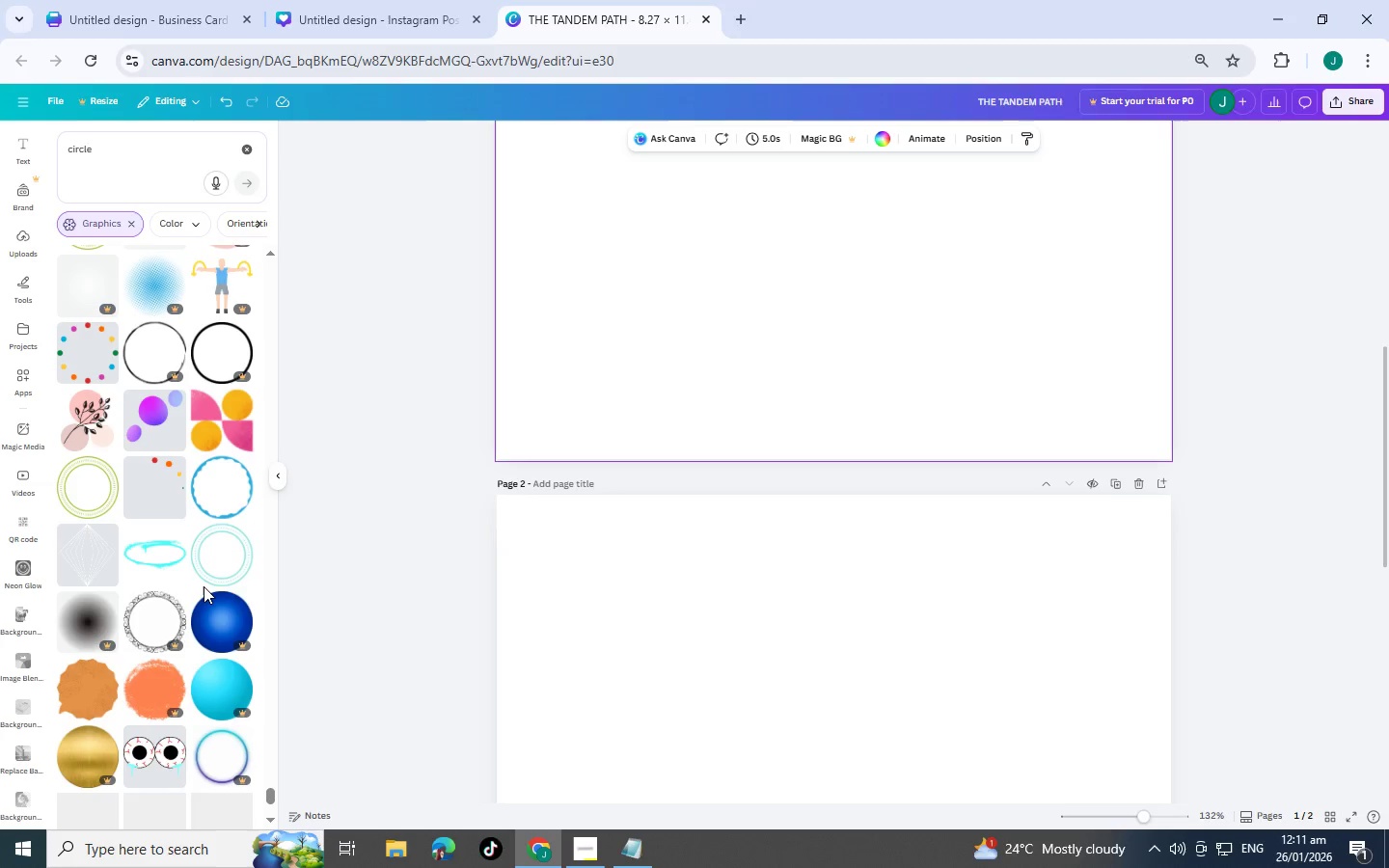 
scroll: coordinate [236, 581], scroll_direction: down, amount: 8.0
 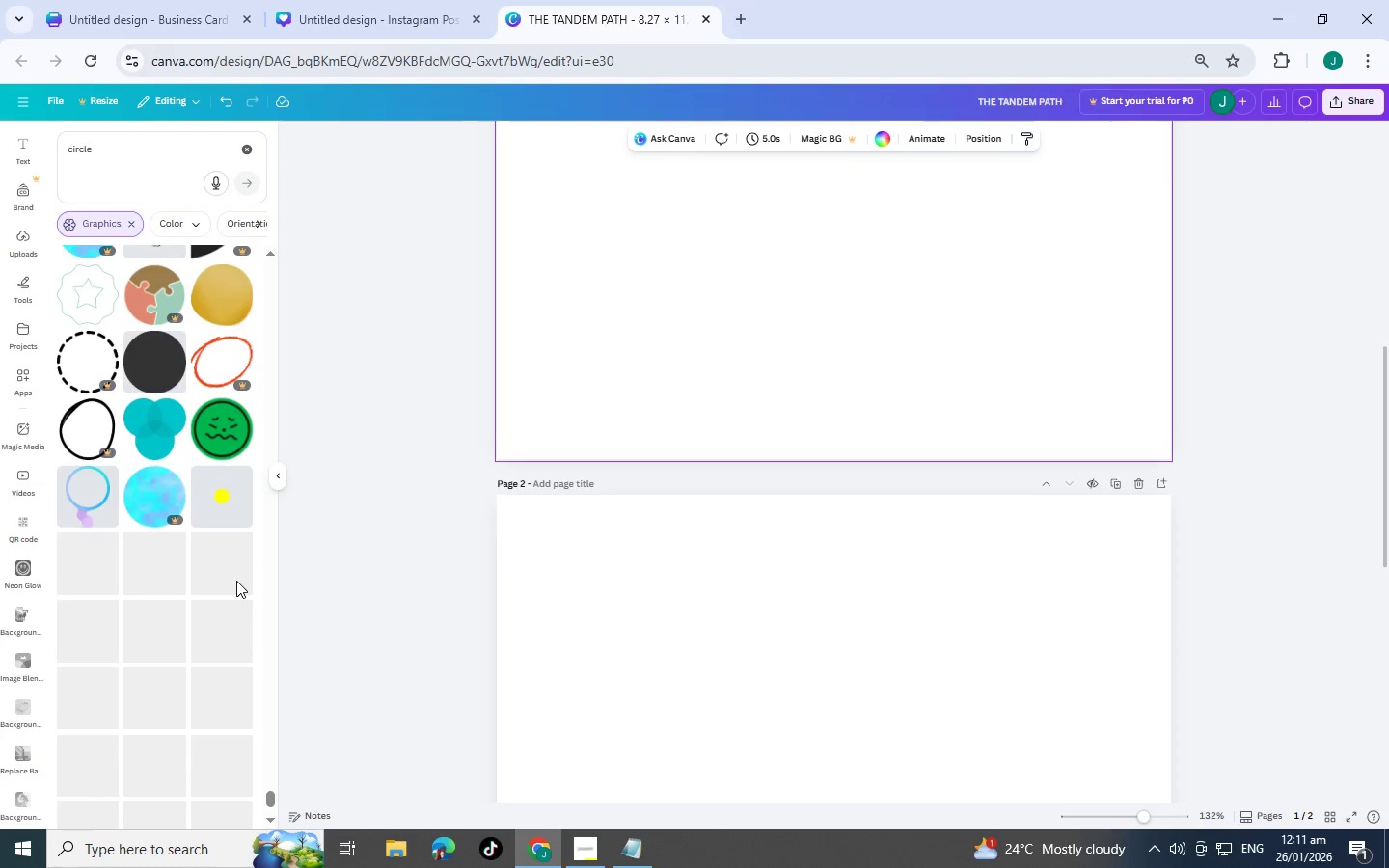 
scroll: coordinate [203, 588], scroll_direction: down, amount: 1.0
 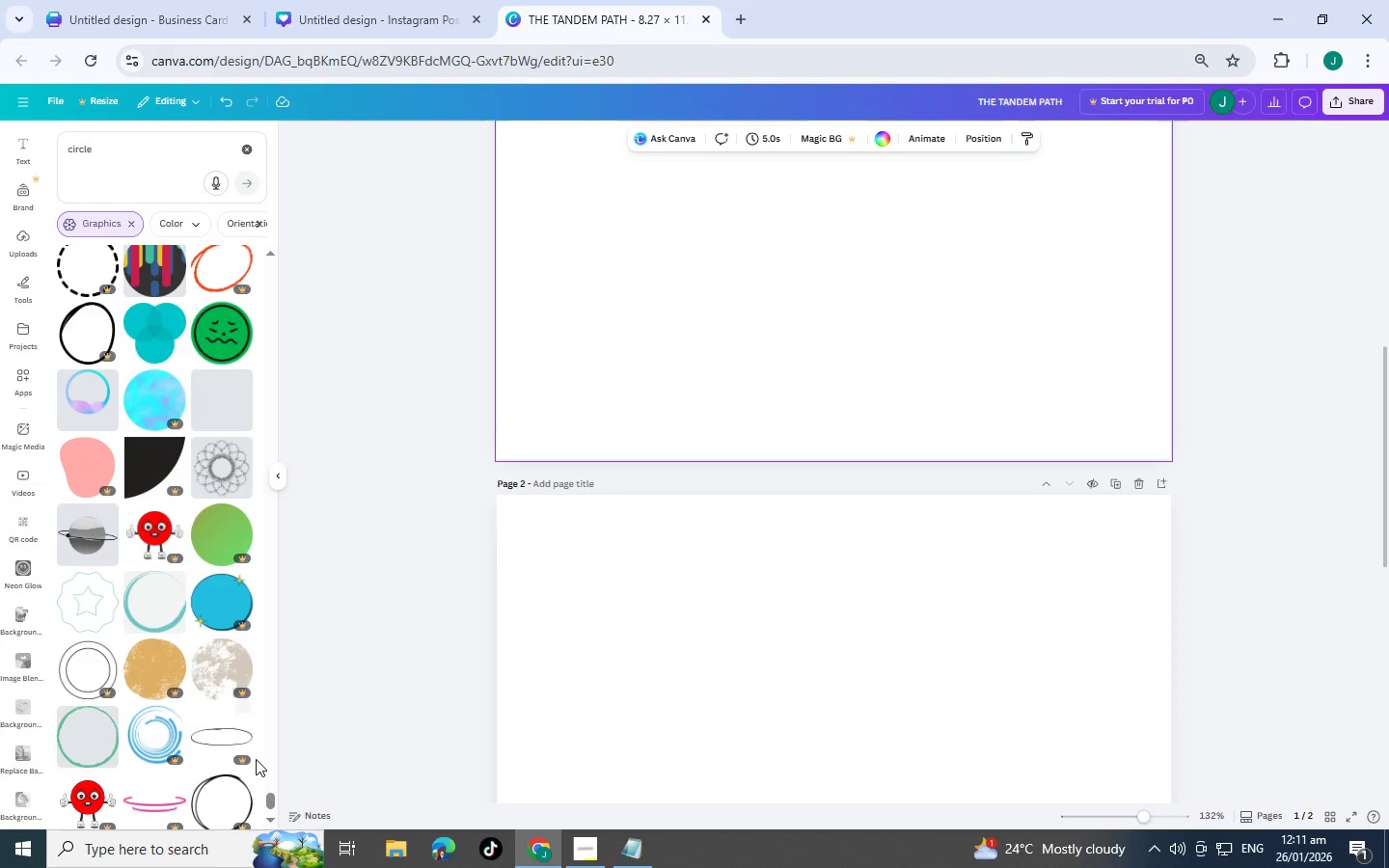 
left_click_drag(start_coordinate=[268, 795], to_coordinate=[290, 249])
 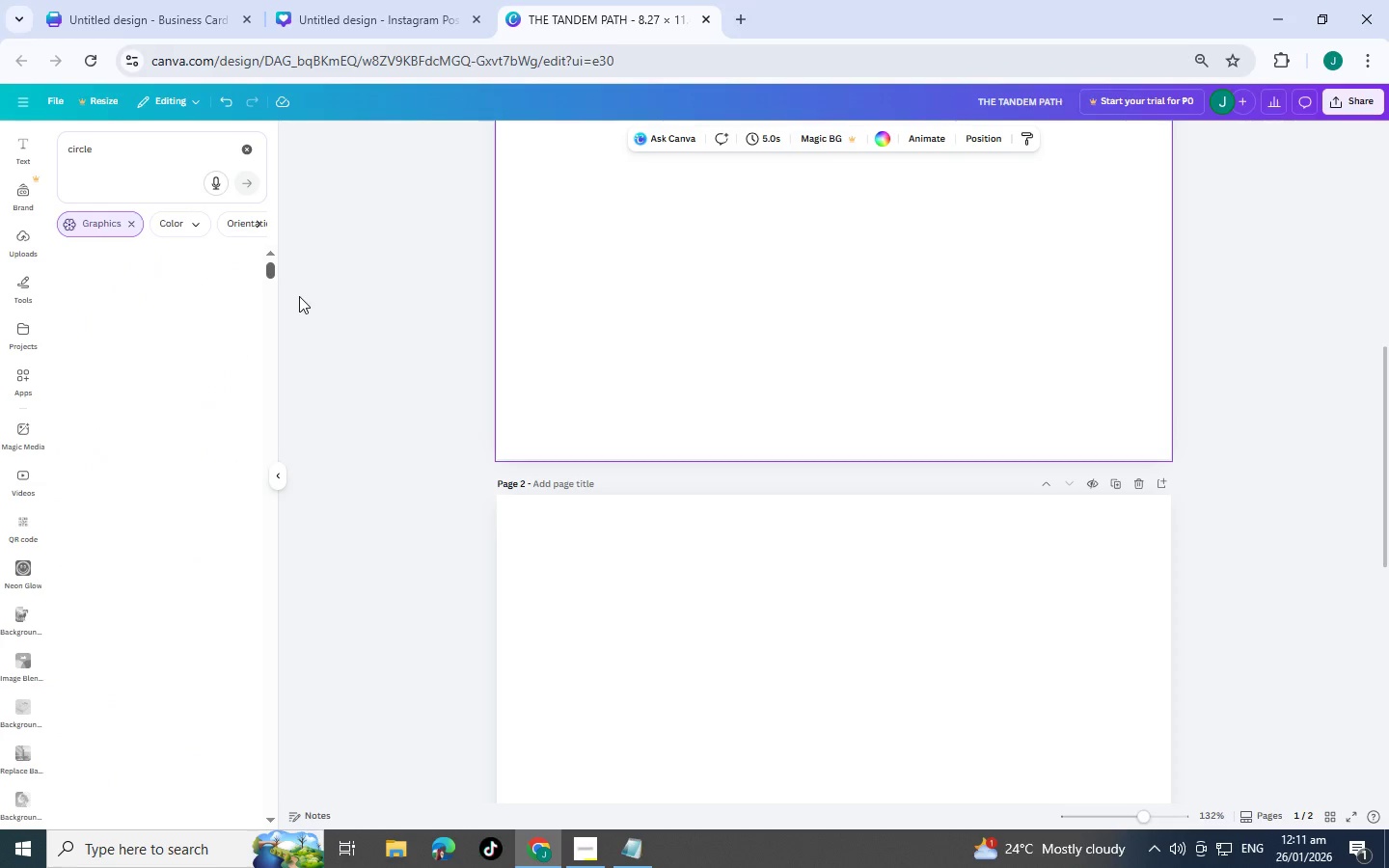 
scroll: coordinate [180, 509], scroll_direction: up, amount: 6.0
 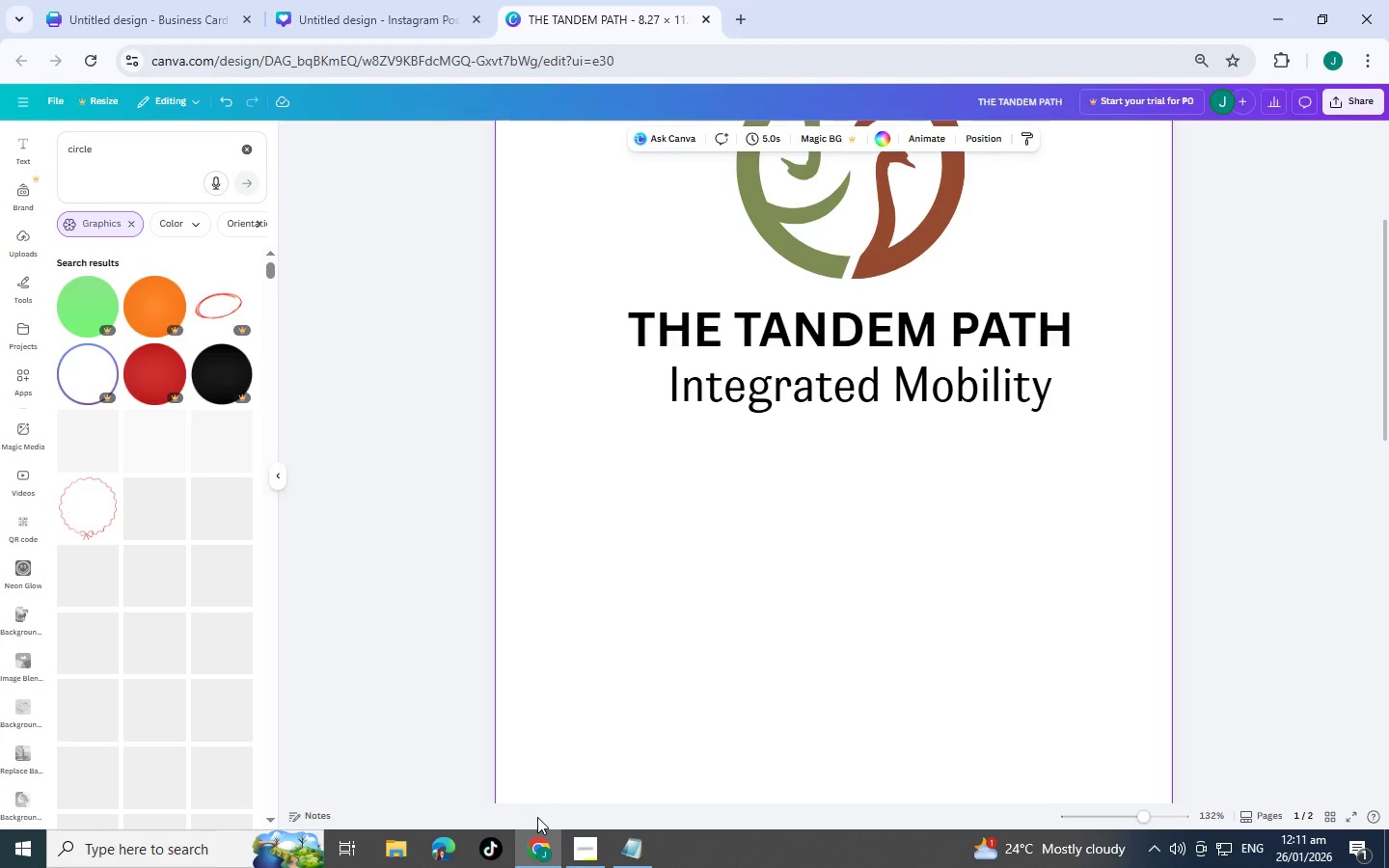 
mouse_move([558, 814])
 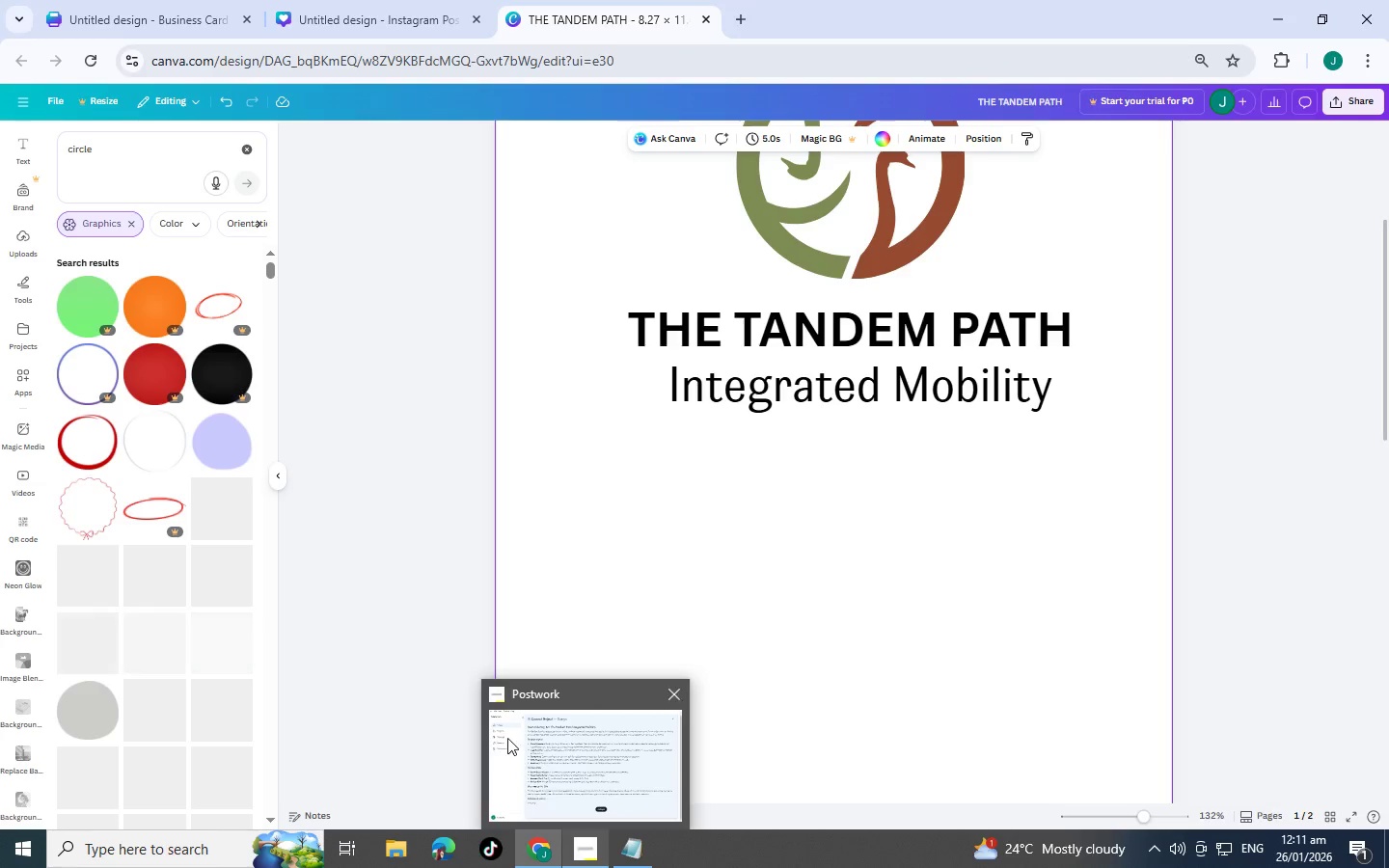 
mouse_move([535, 748])
 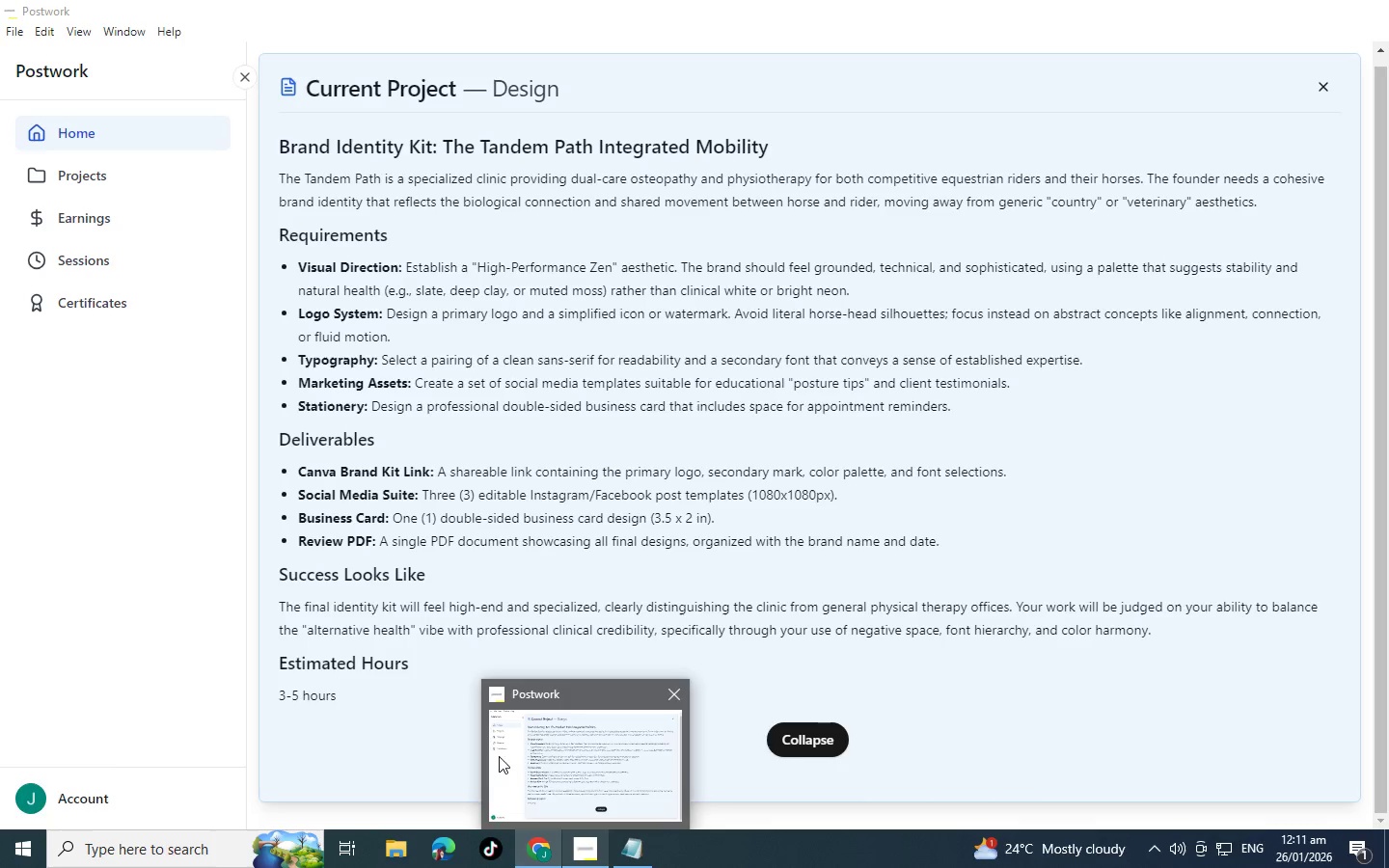 
wait(11.77)
 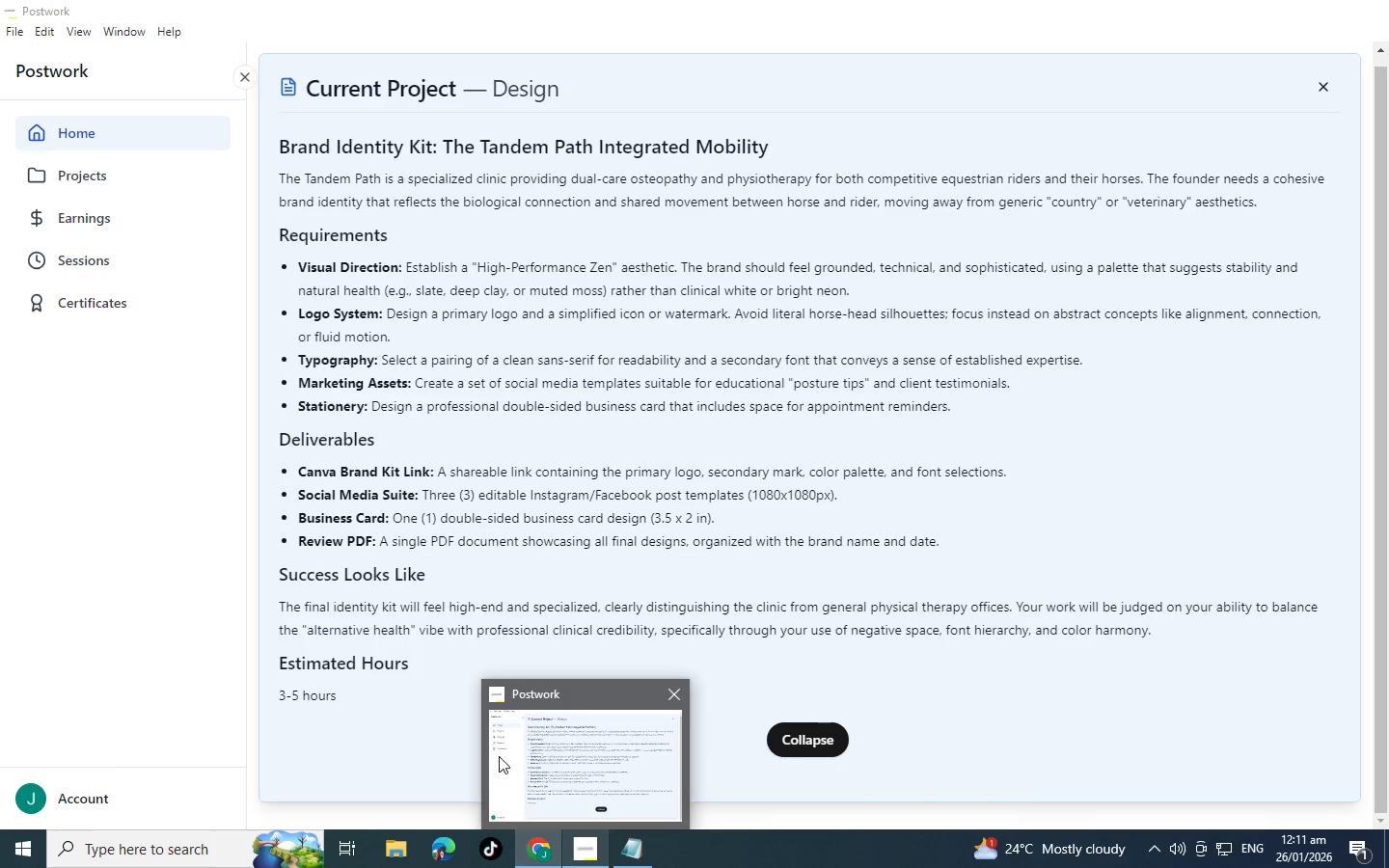 
left_click([532, 859])
 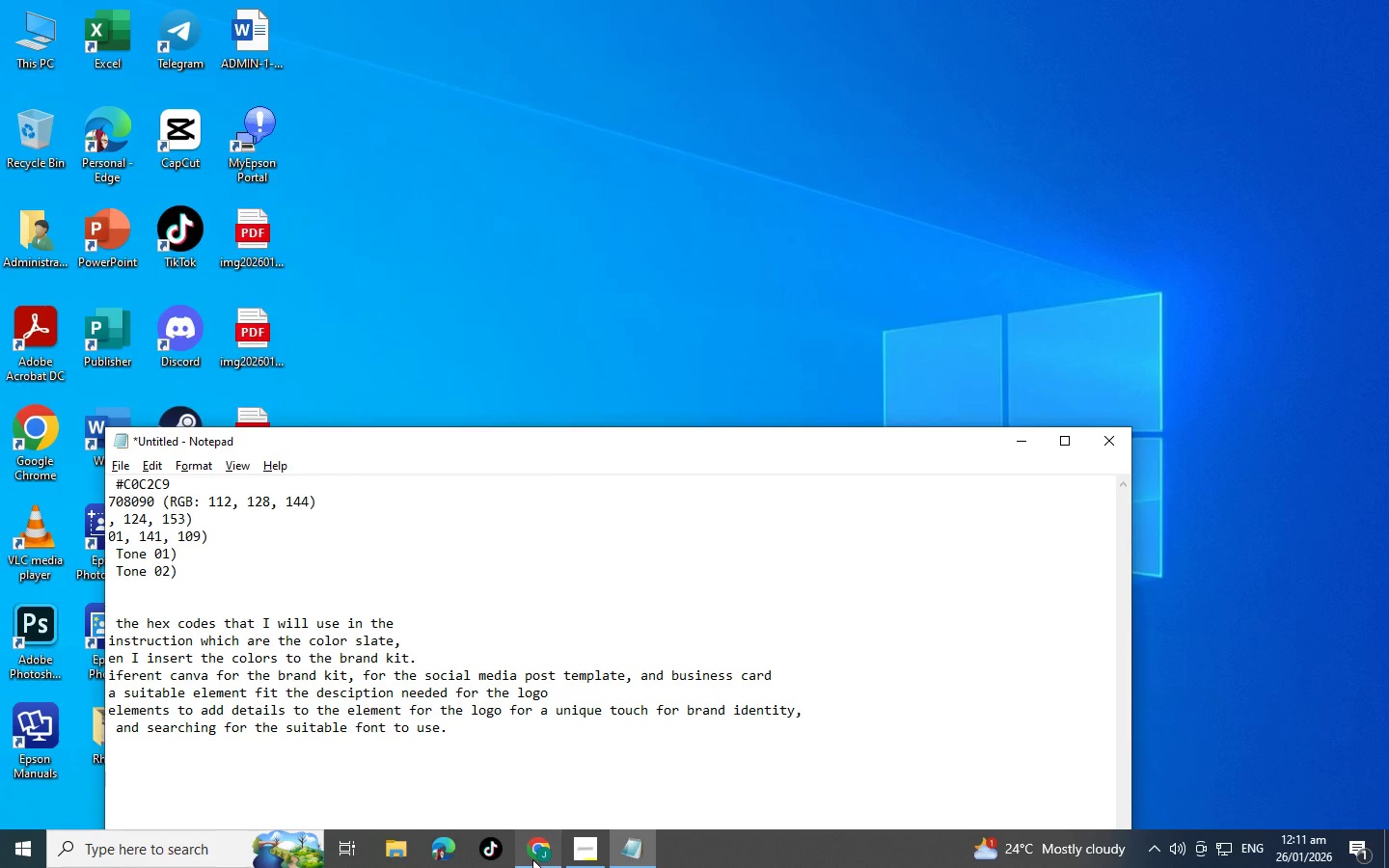 
left_click([532, 859])
 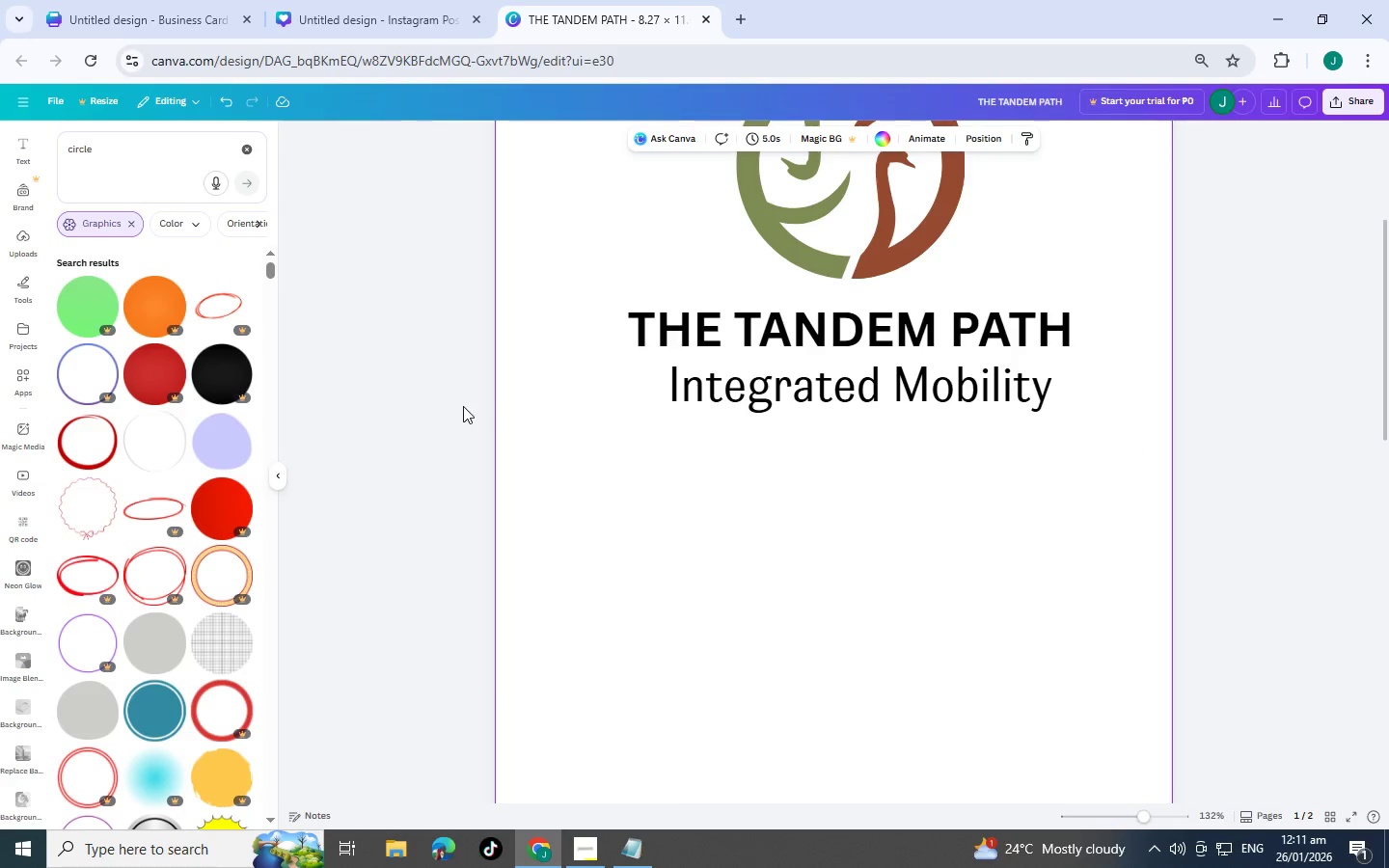 
scroll: coordinate [396, 423], scroll_direction: down, amount: 3.0
 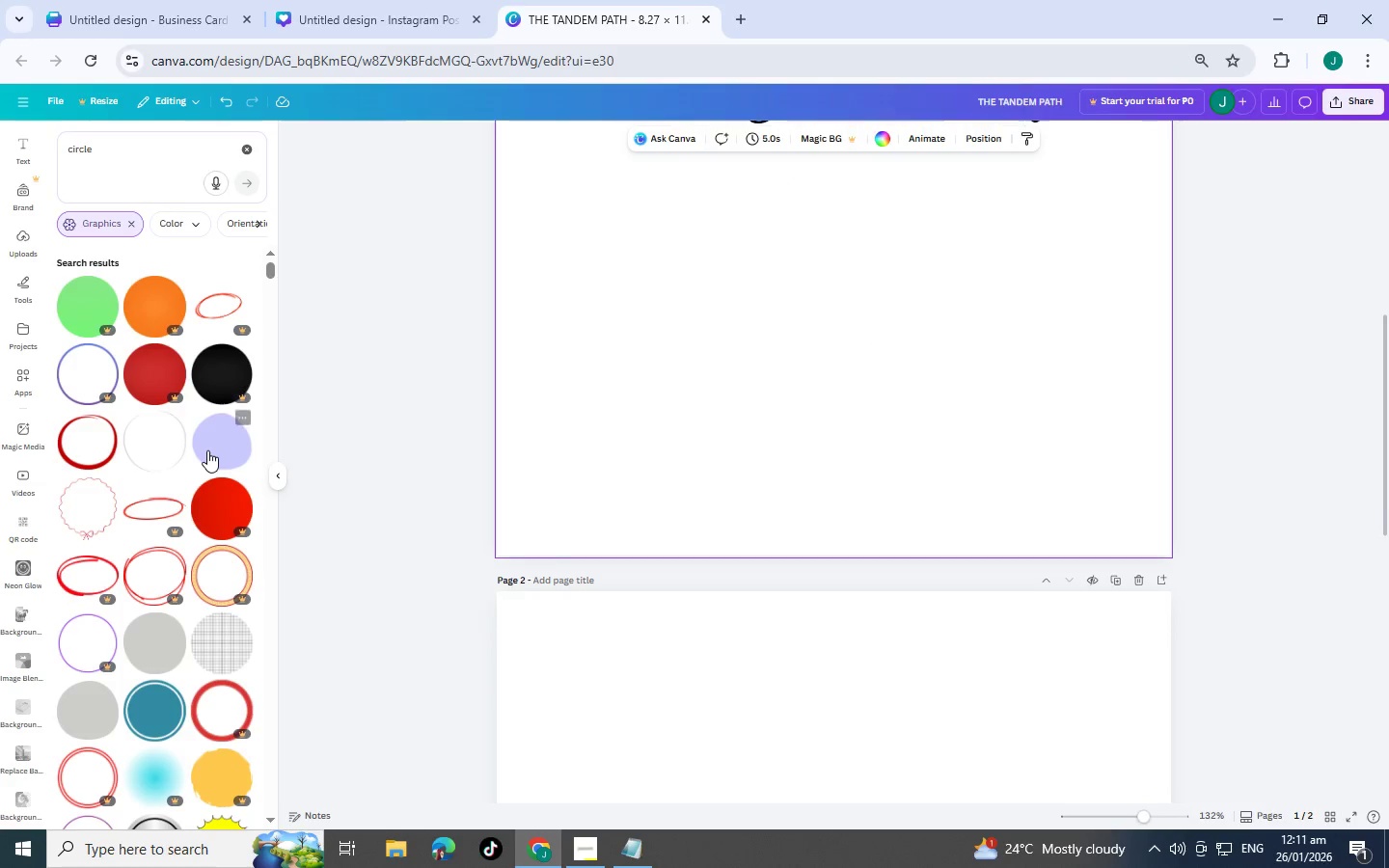 
scroll: coordinate [204, 447], scroll_direction: up, amount: 8.0
 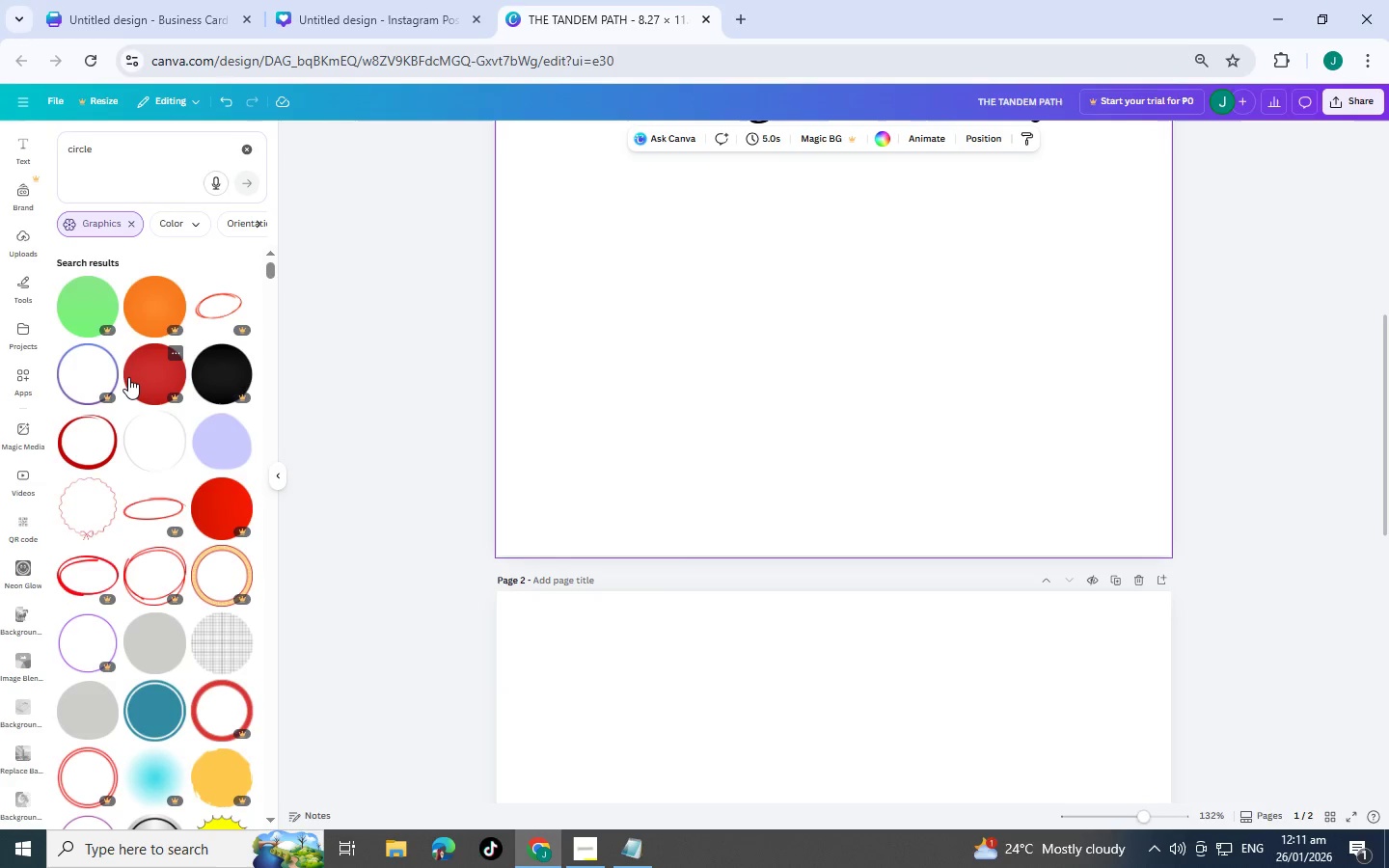 
scroll: coordinate [126, 394], scroll_direction: down, amount: 5.0
 